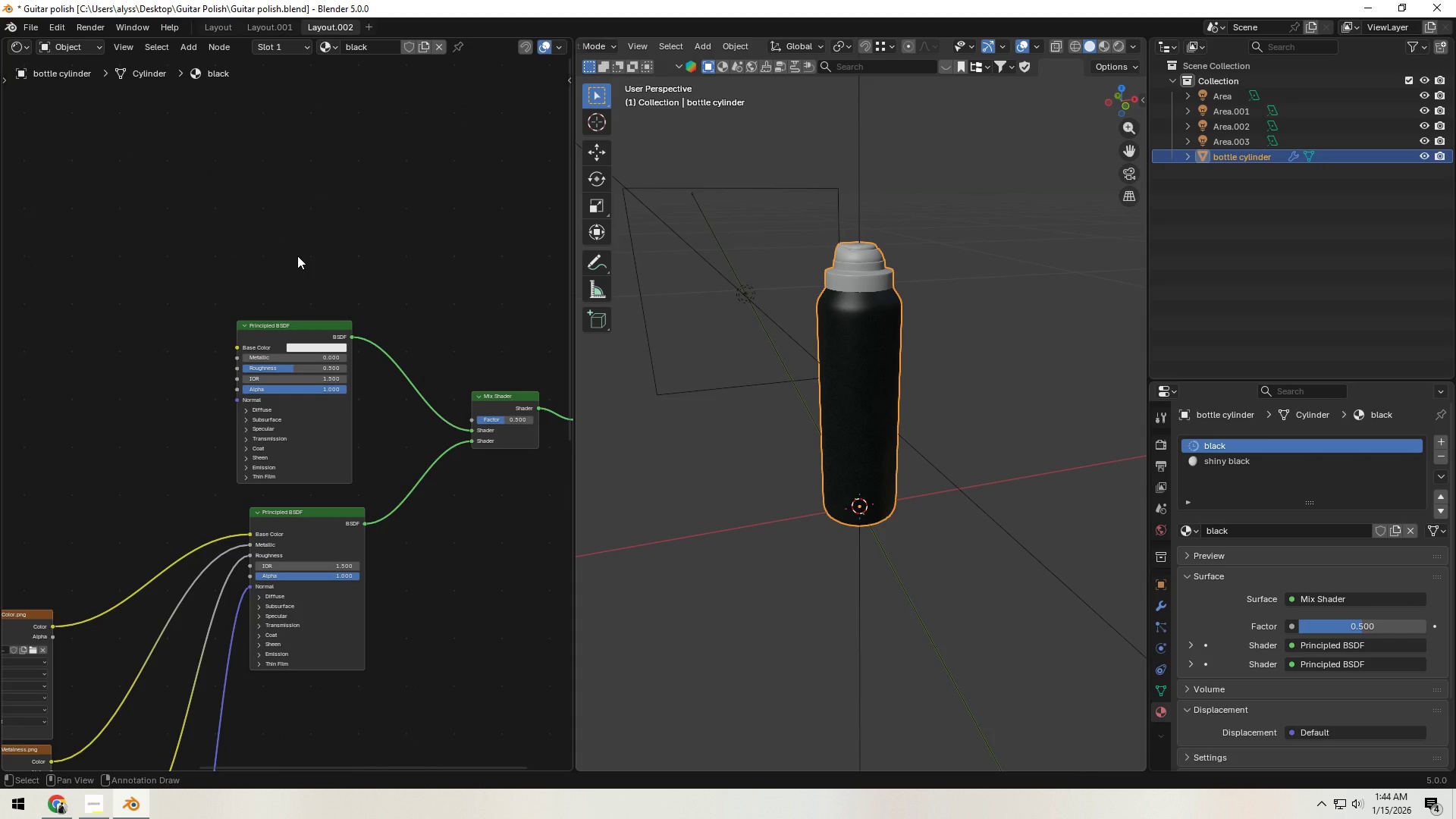 
type([F3]image)
 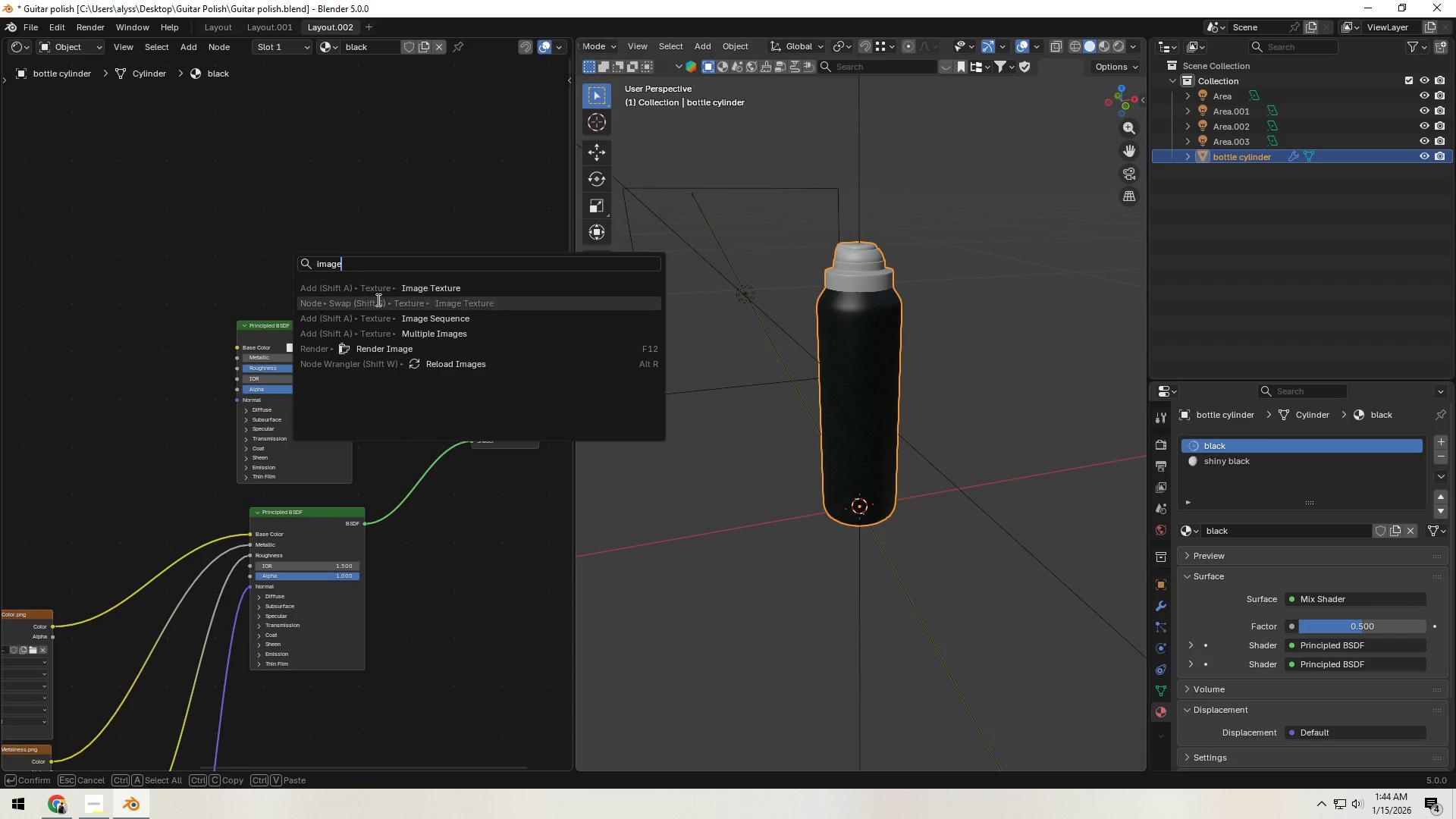 
left_click([381, 290])
 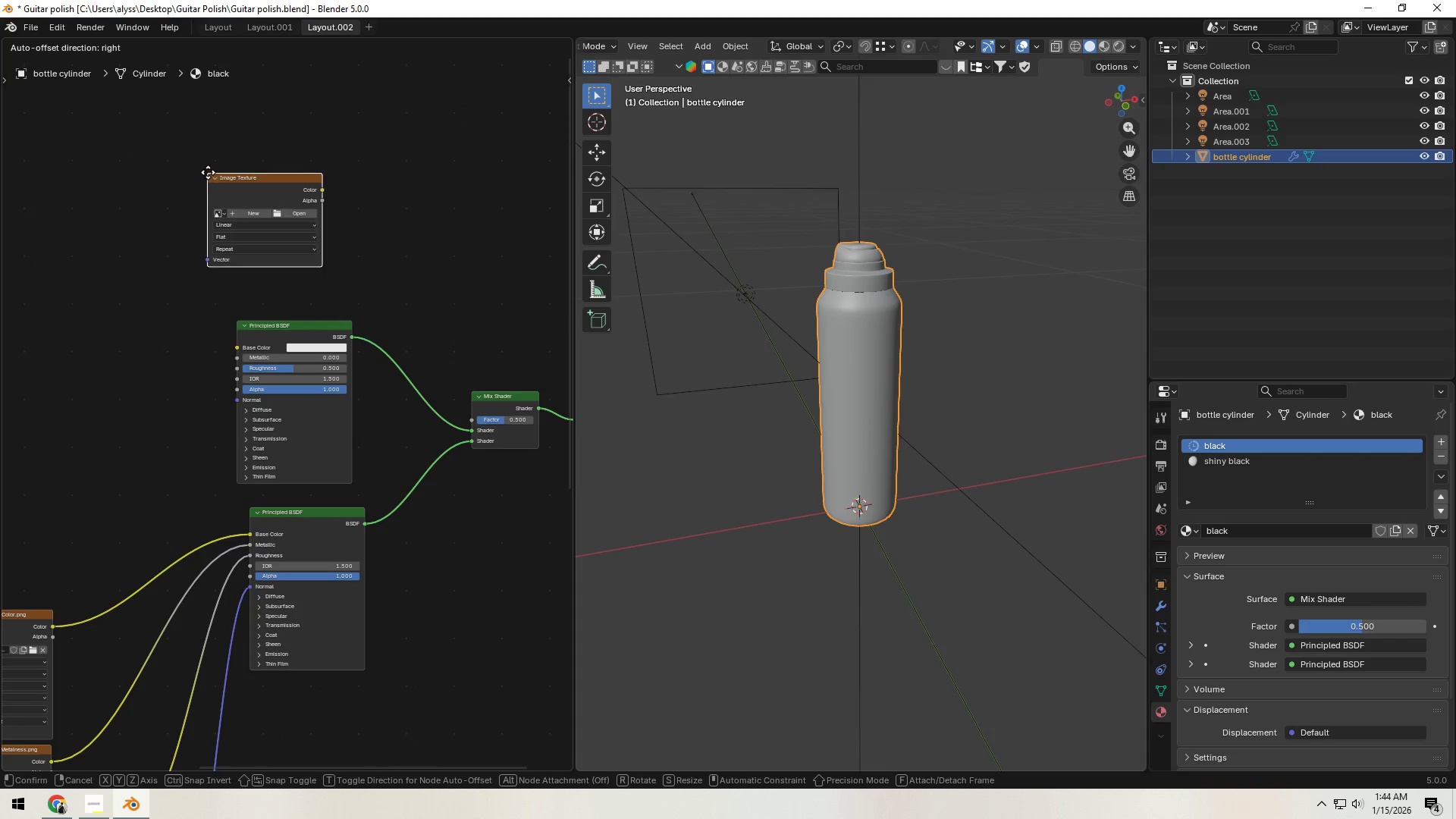 
left_click([236, 169])
 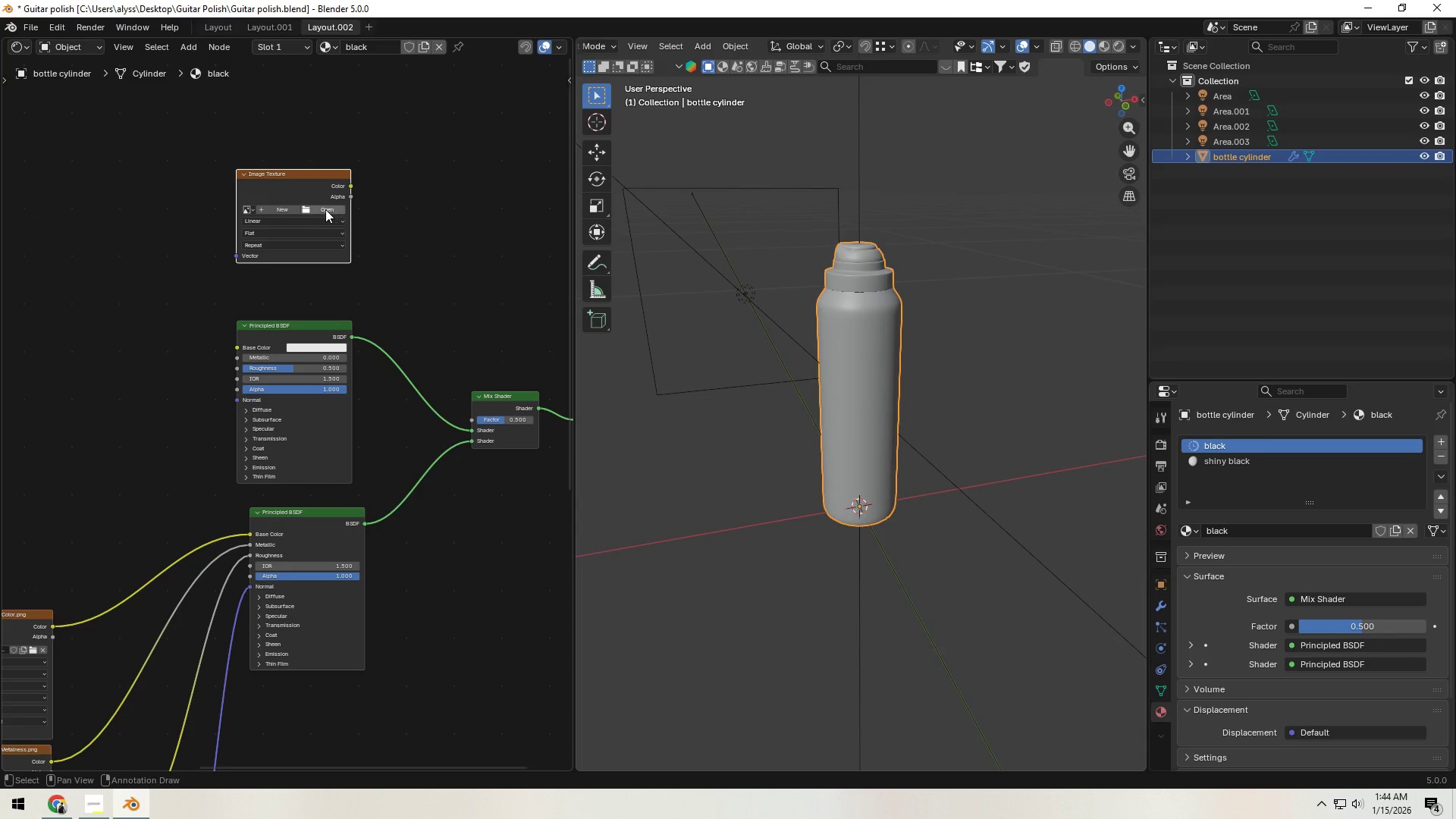 
left_click([325, 209])
 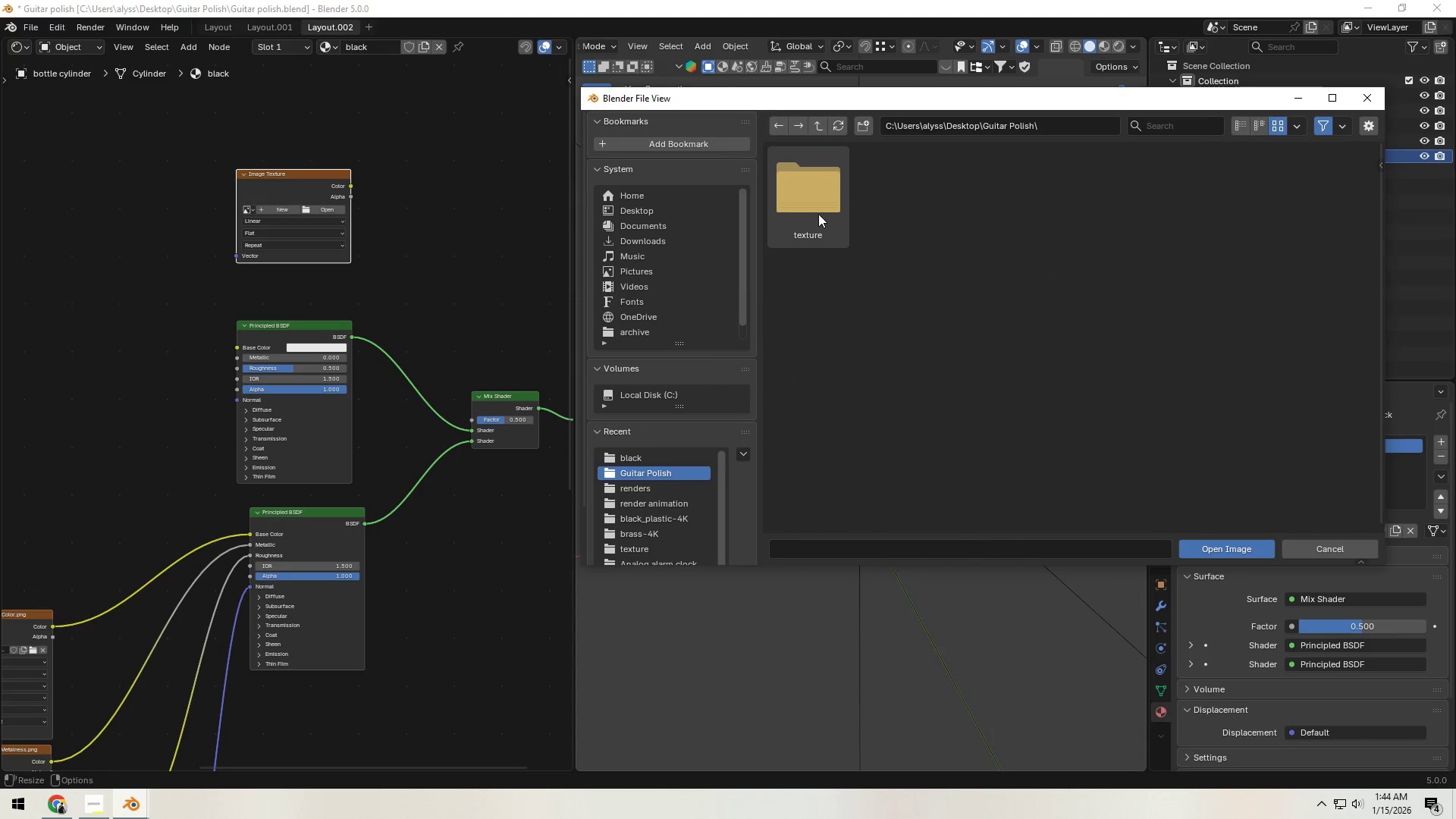 
double_click([818, 213])
 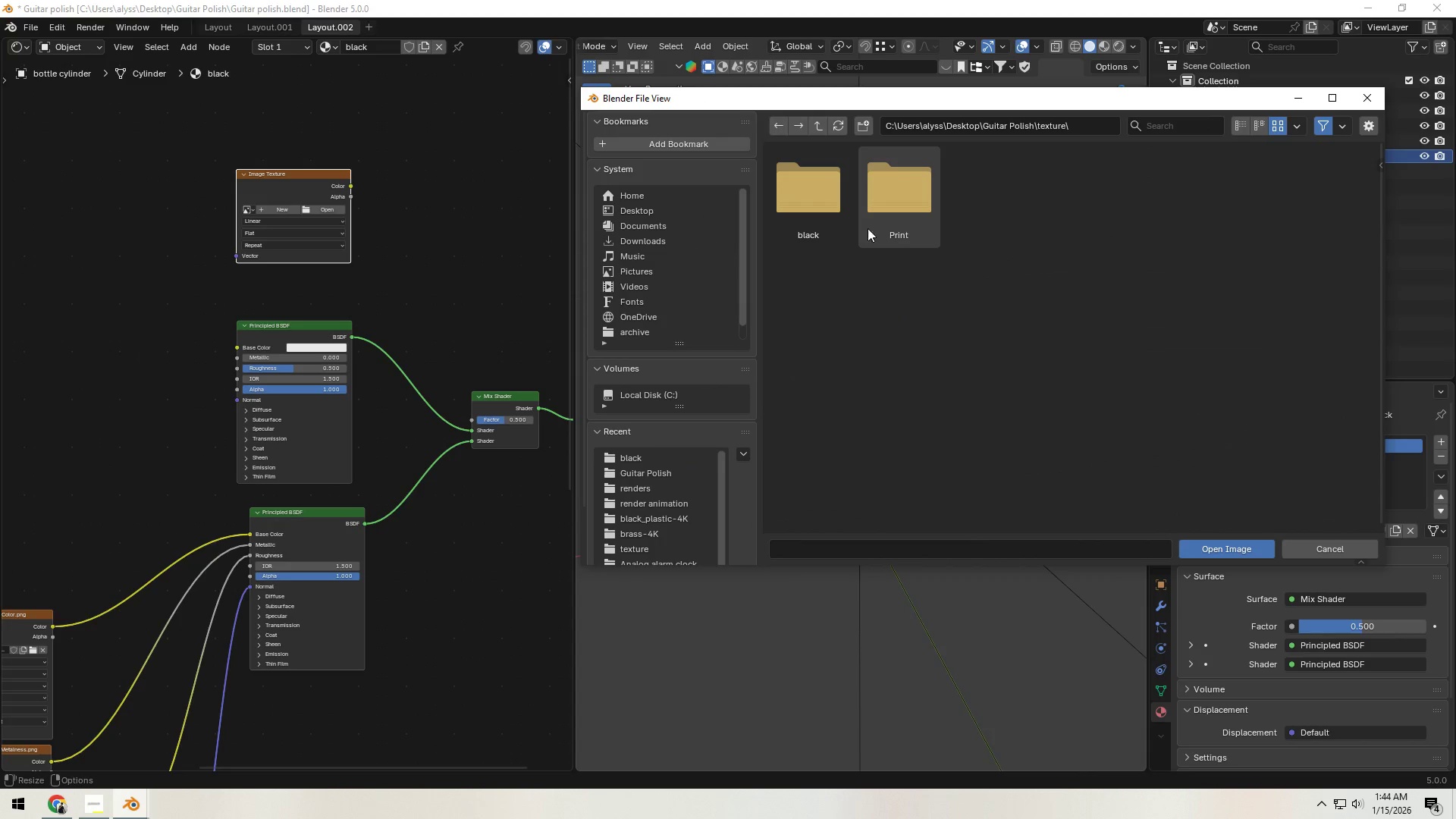 
double_click([888, 219])
 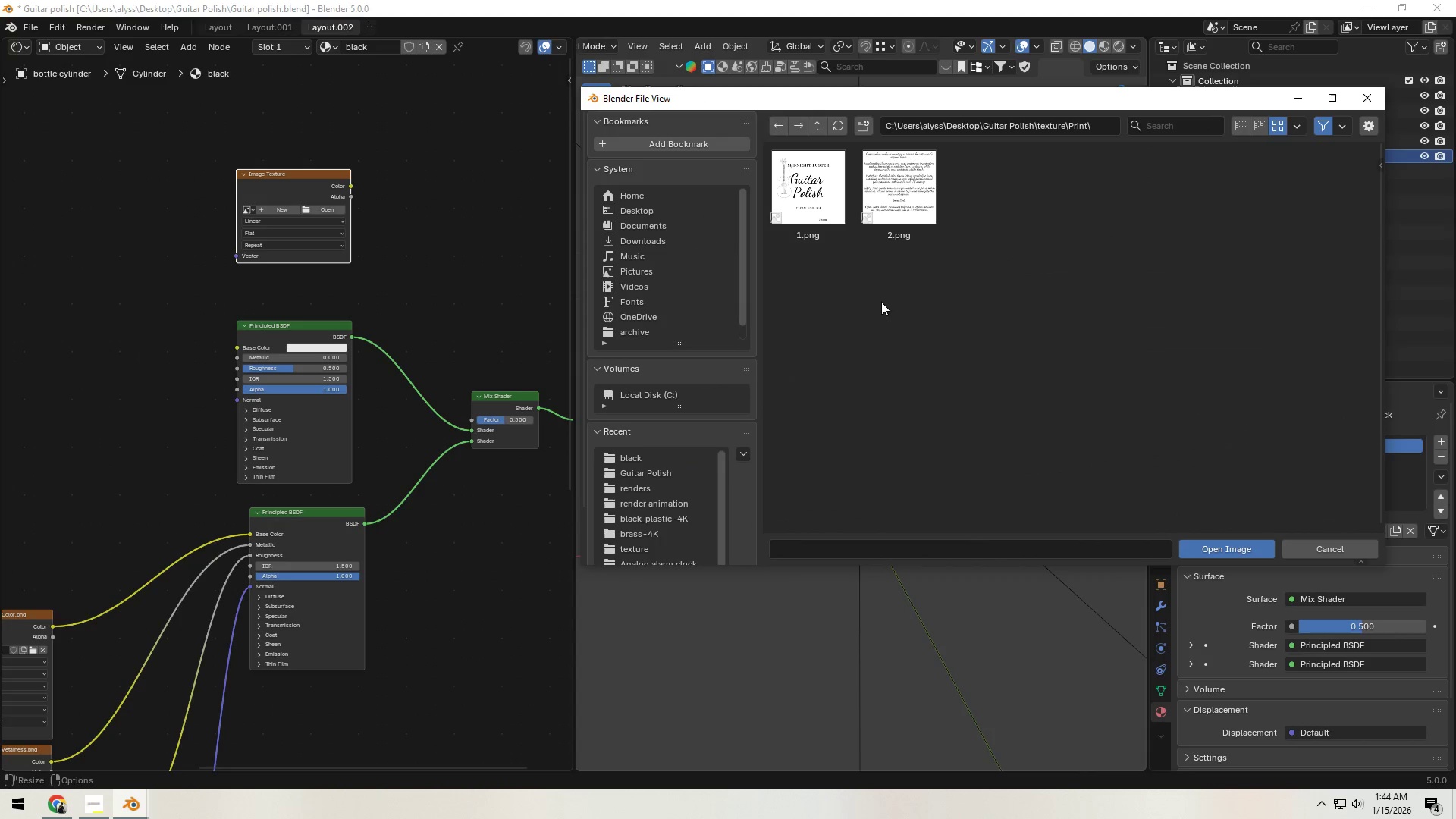 
left_click([814, 210])
 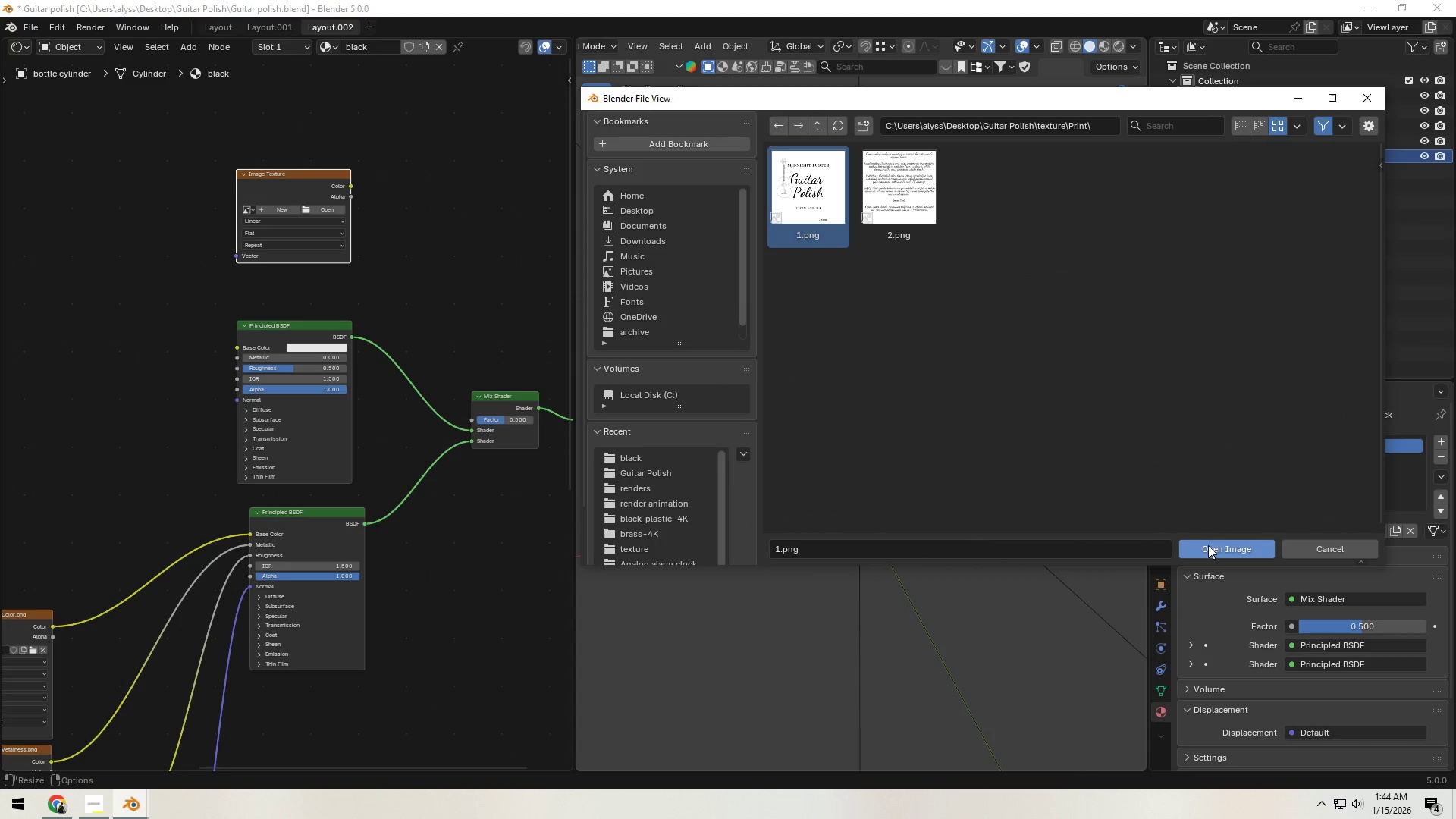 
left_click([1208, 547])
 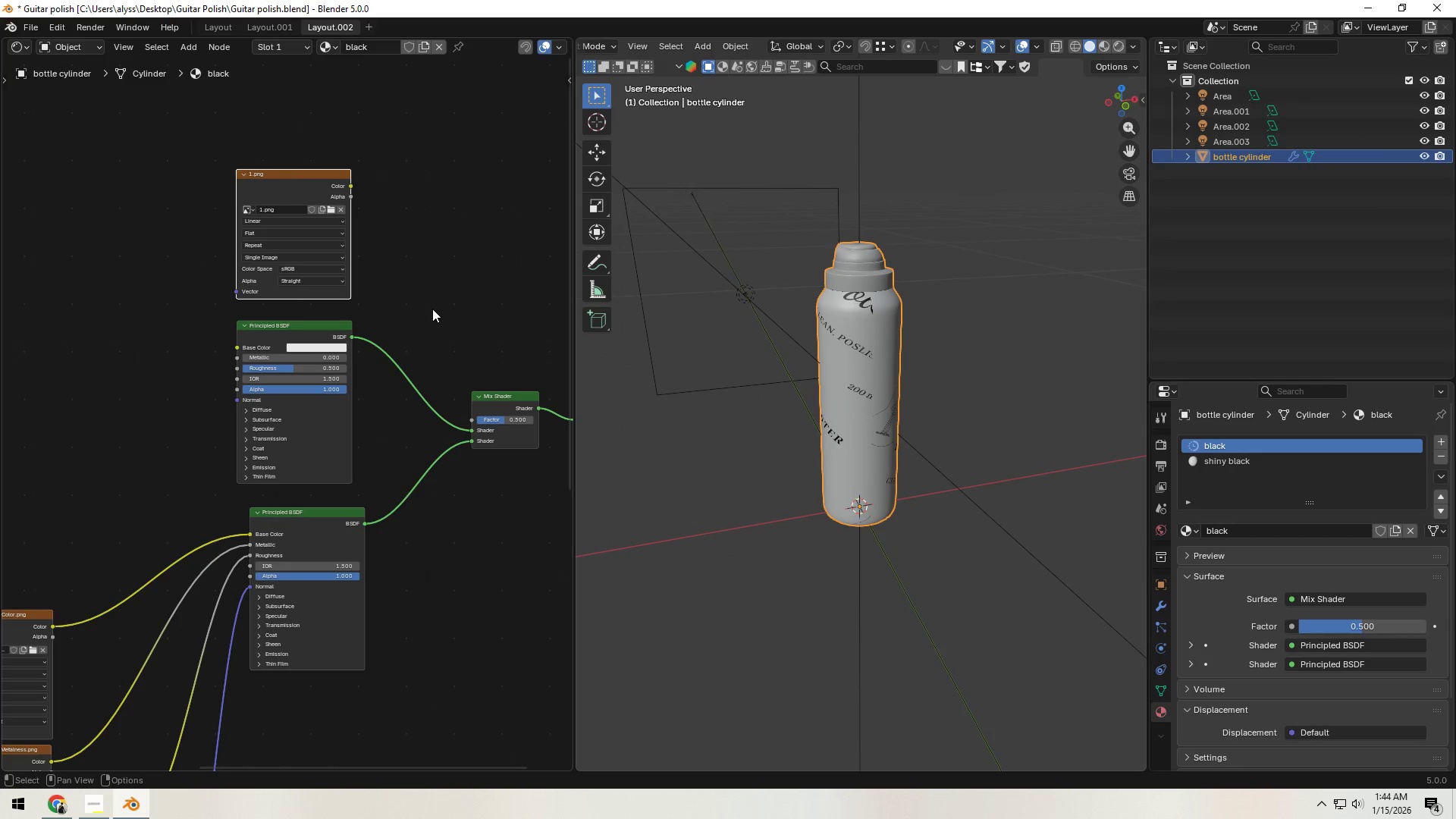 
scroll: coordinate [433, 307], scroll_direction: up, amount: 2.0
 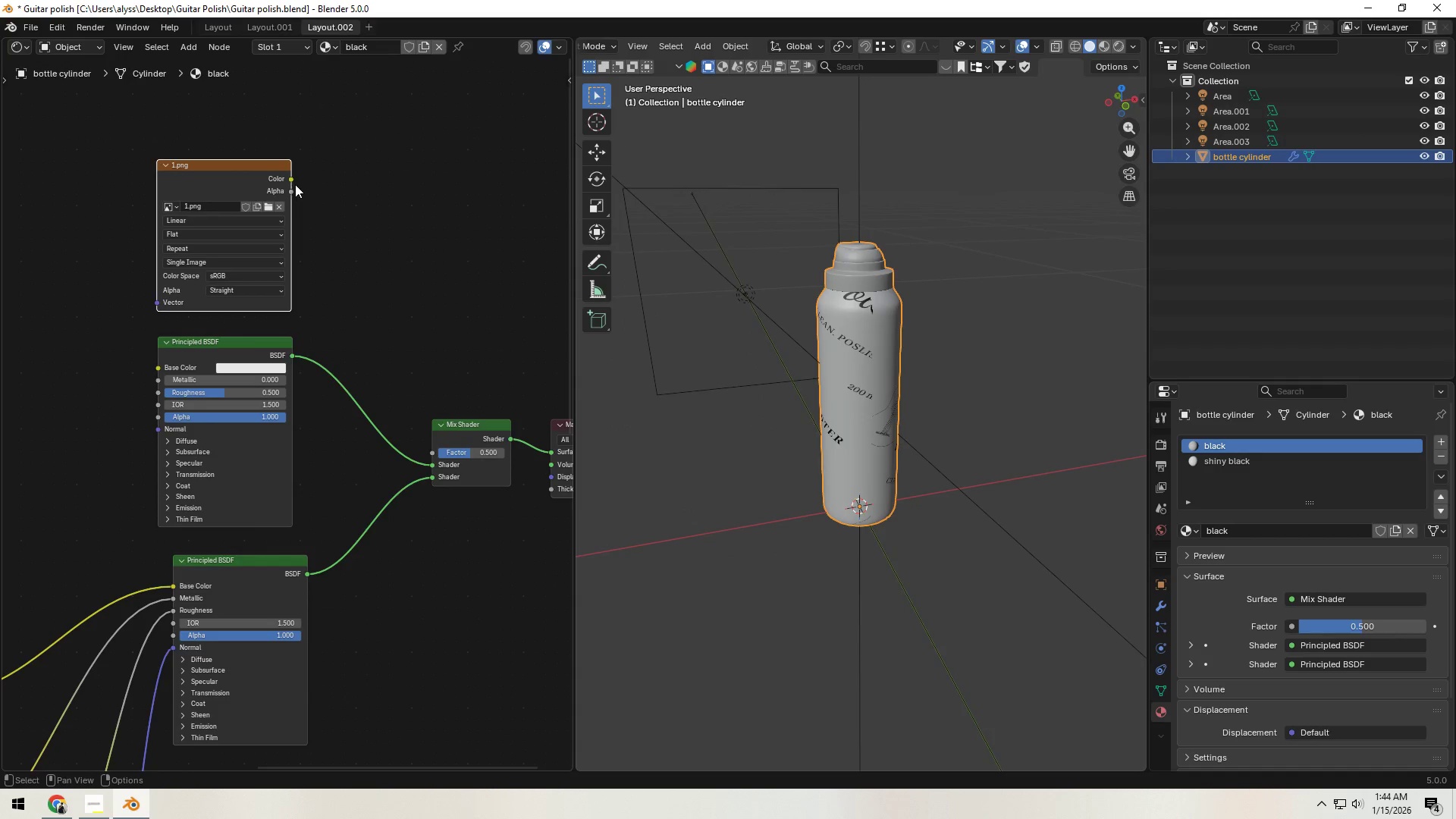 
left_click_drag(start_coordinate=[292, 180], to_coordinate=[422, 444])
 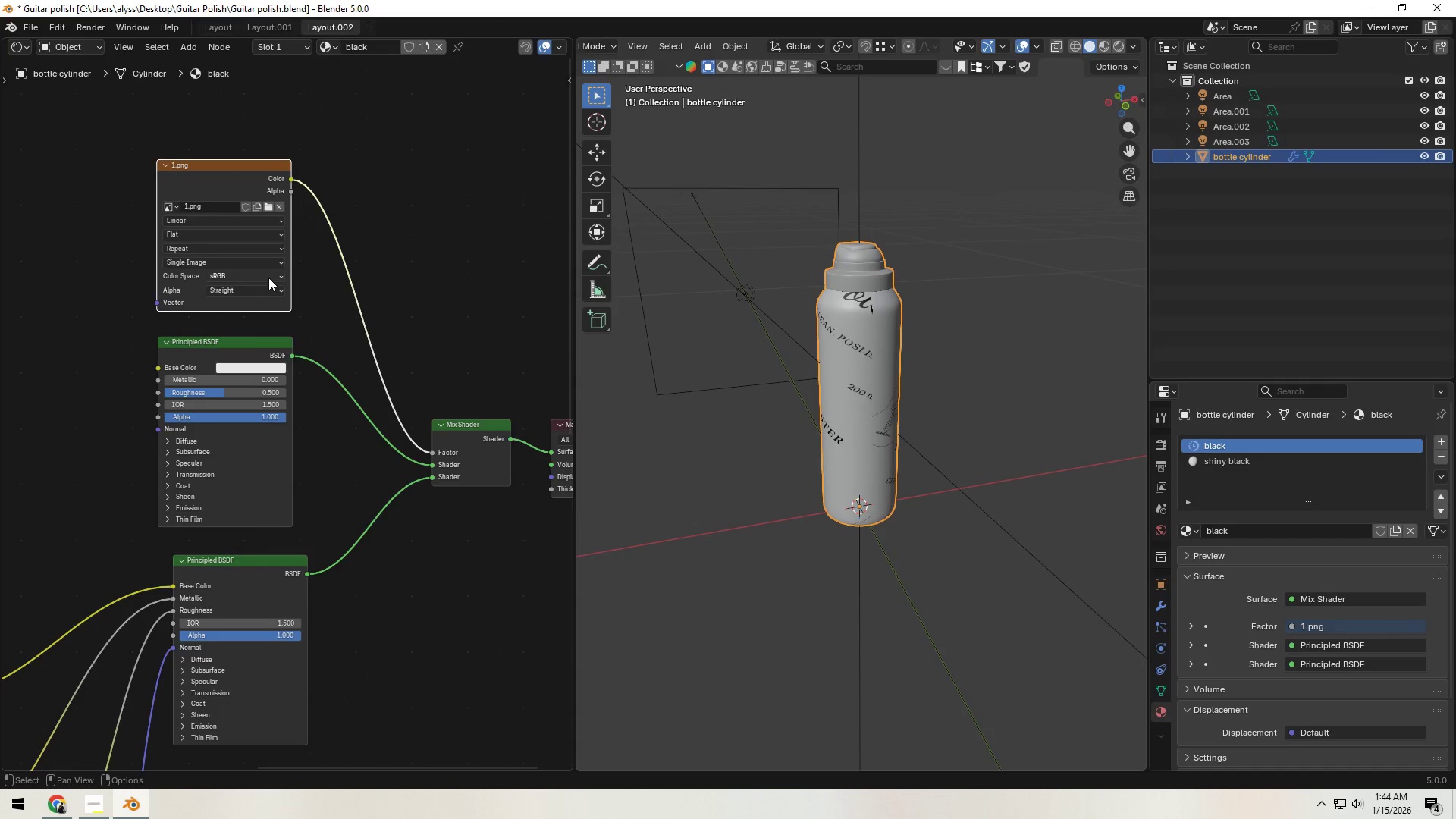 
left_click([268, 275])
 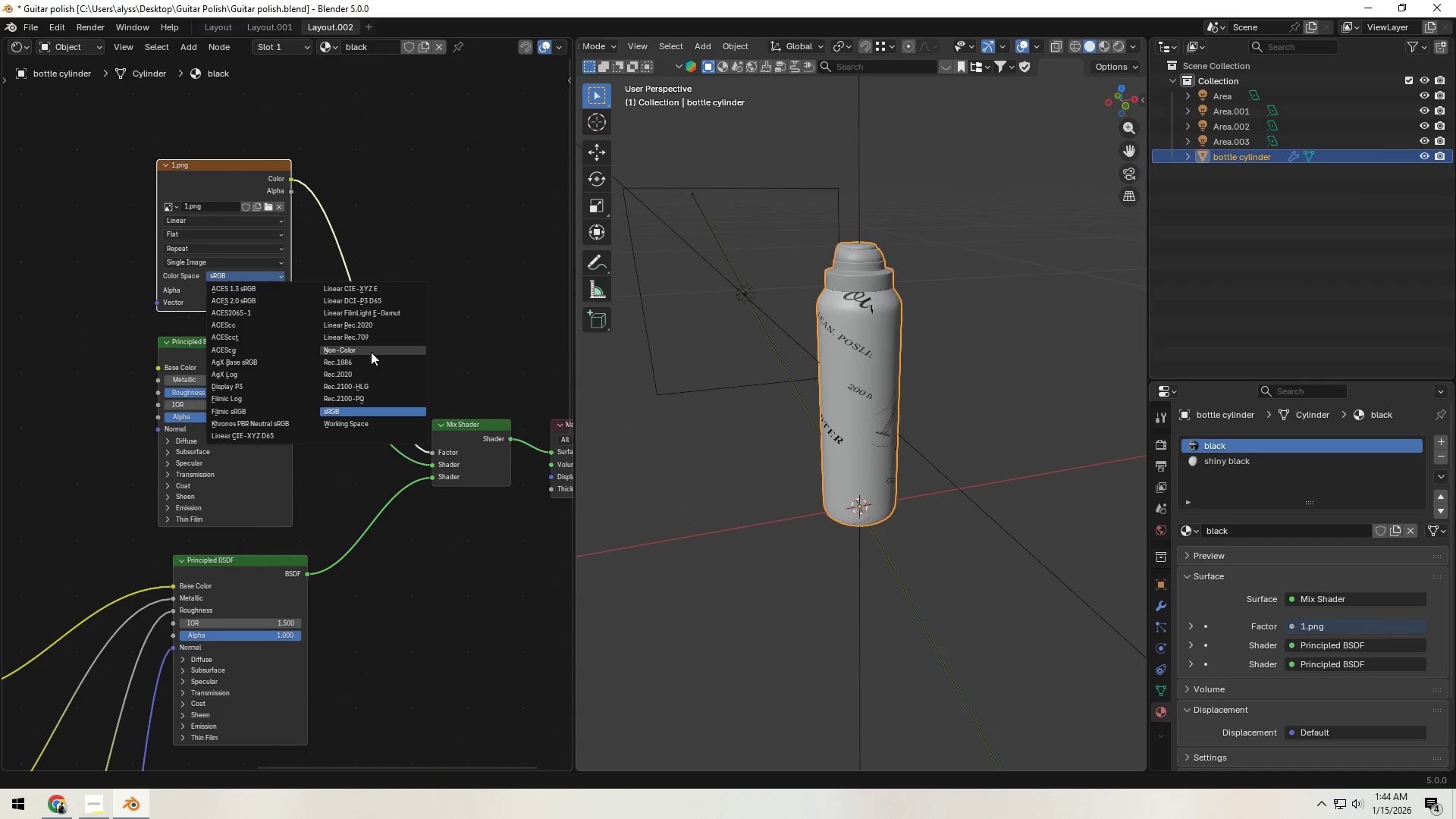 
left_click([371, 352])
 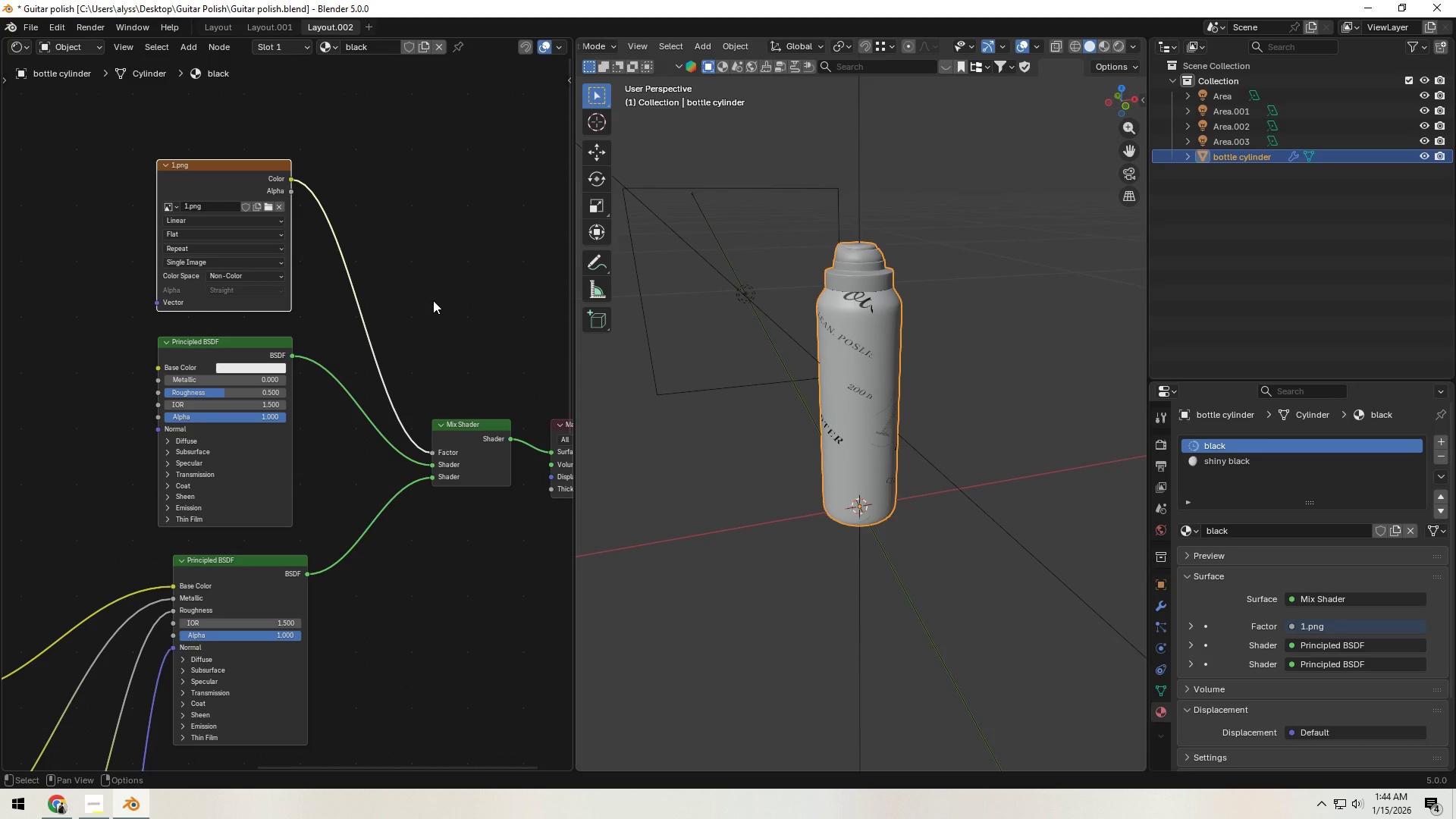 
left_click([433, 300])
 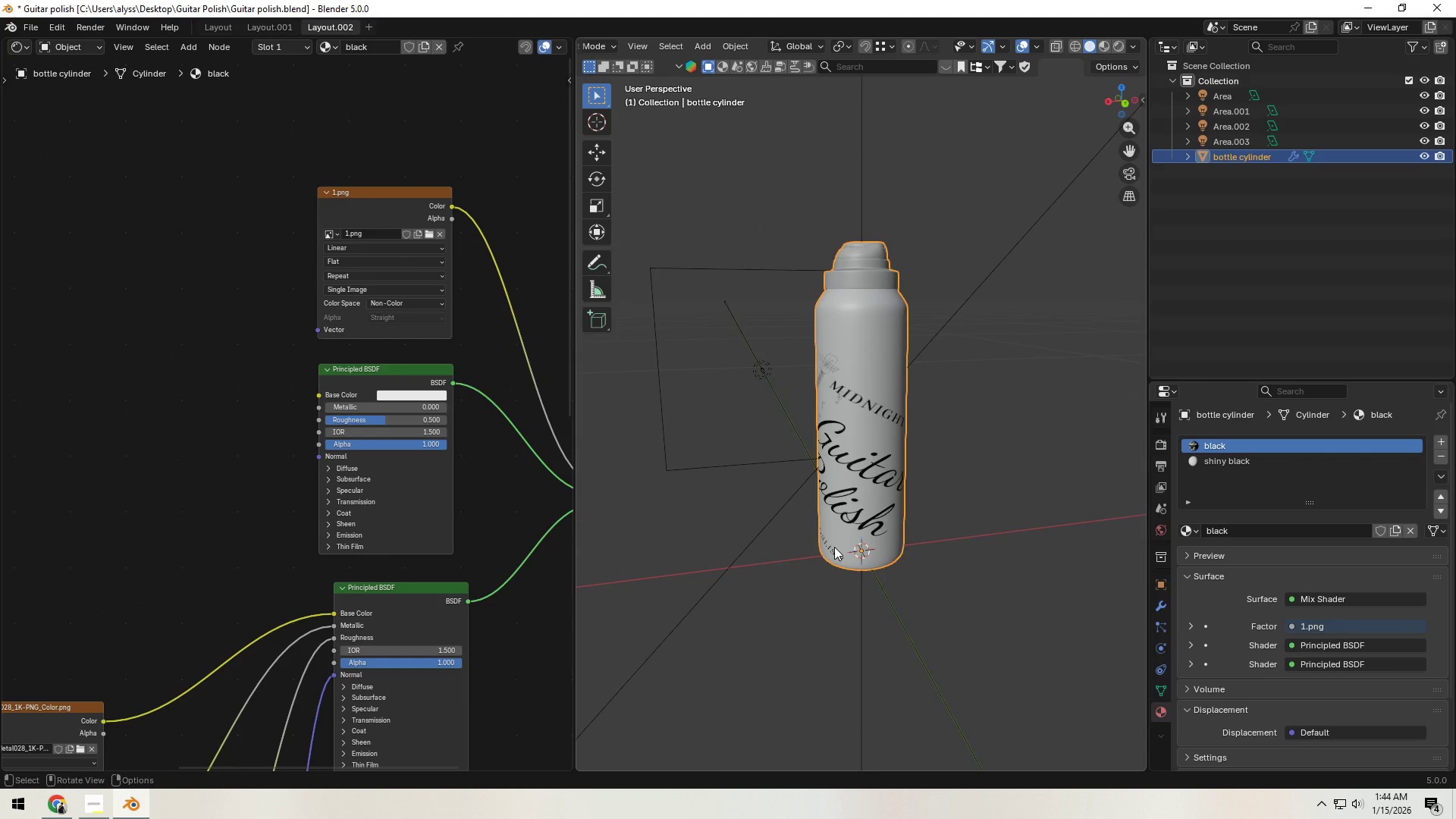 
wait(26.62)
 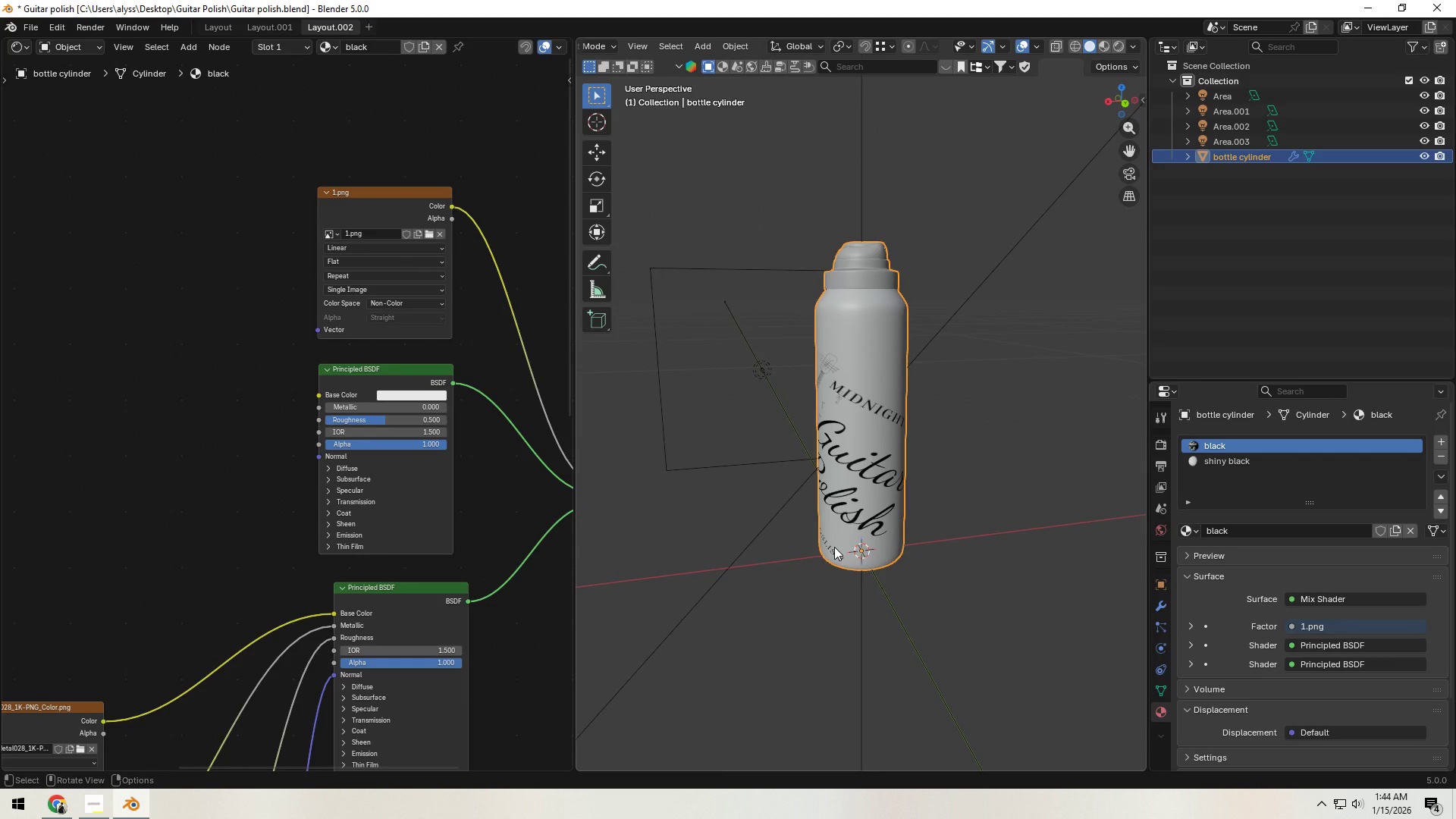 
scroll: coordinate [926, 498], scroll_direction: up, amount: 3.0
 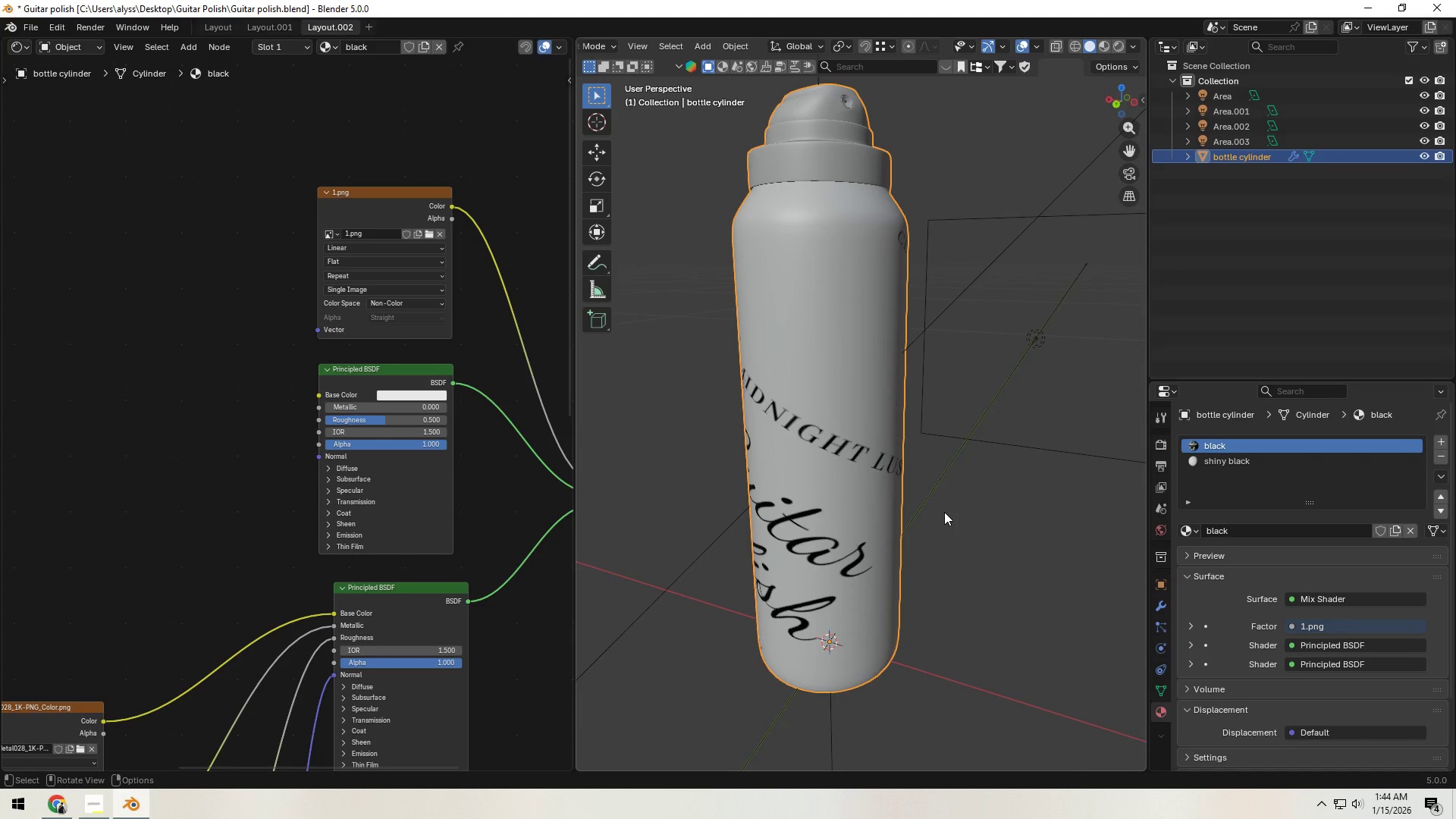 
wait(9.76)
 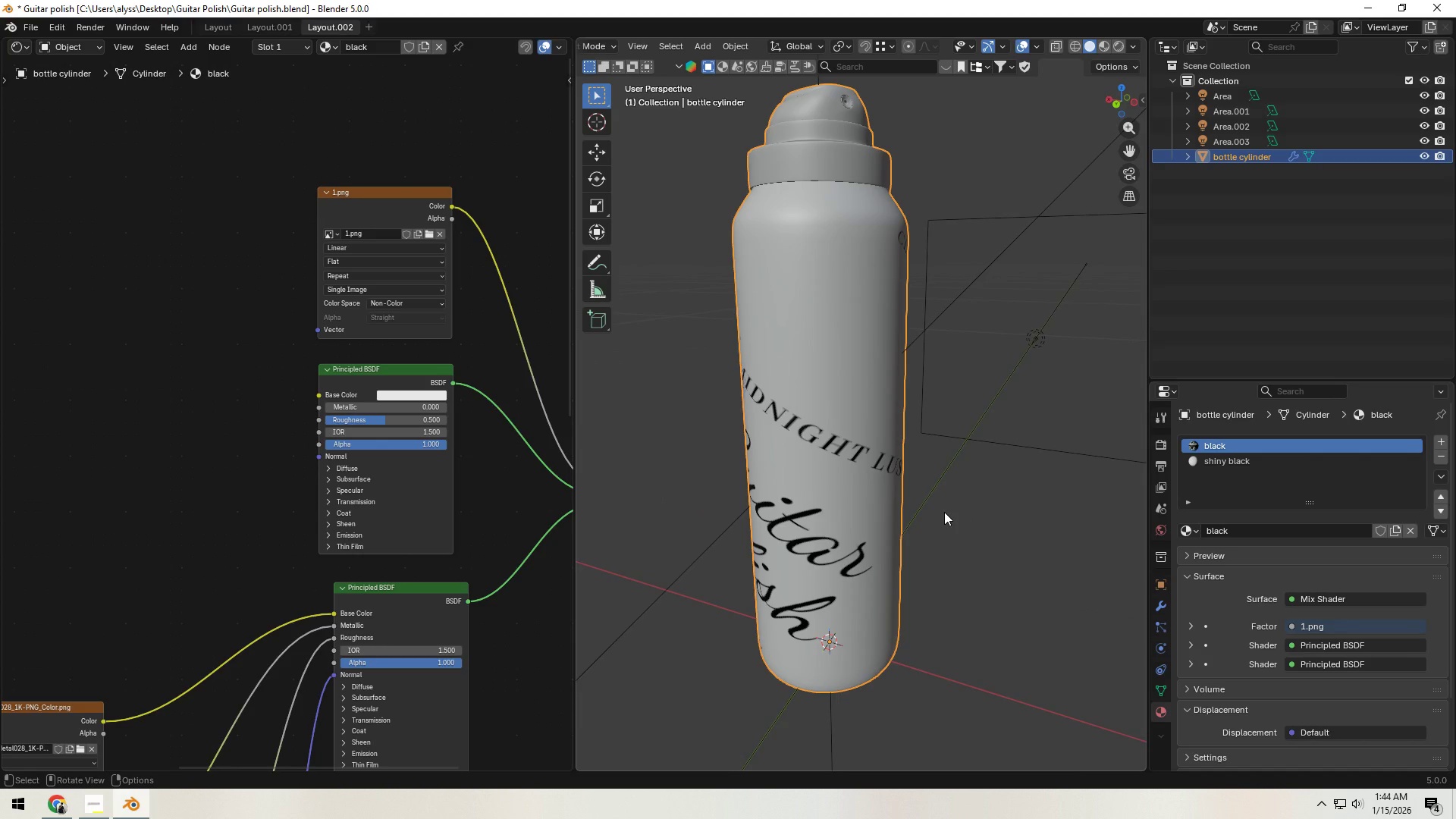 
key(Tab)
 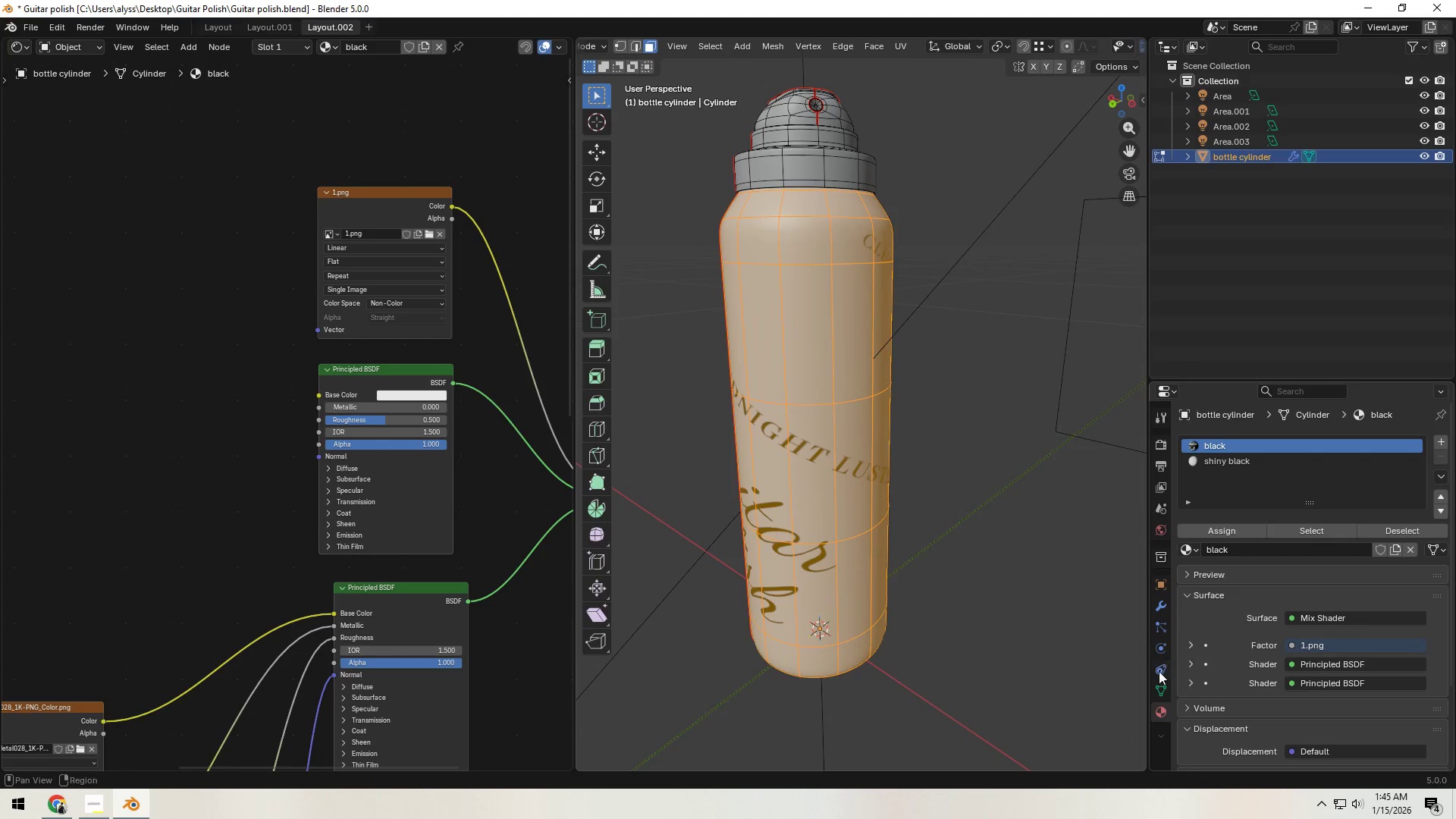 
left_click([1156, 687])
 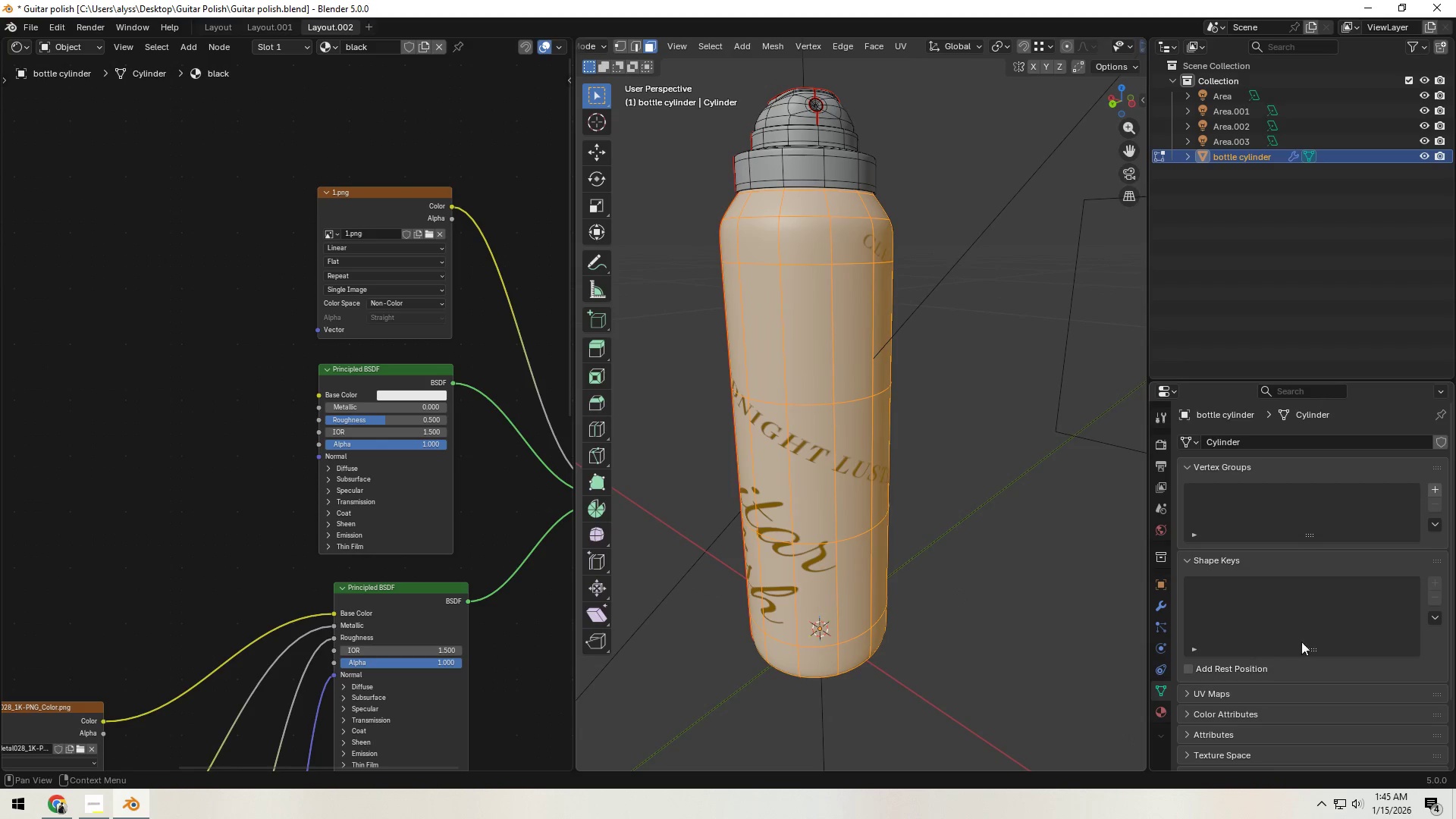 
scroll: coordinate [1316, 662], scroll_direction: down, amount: 3.0
 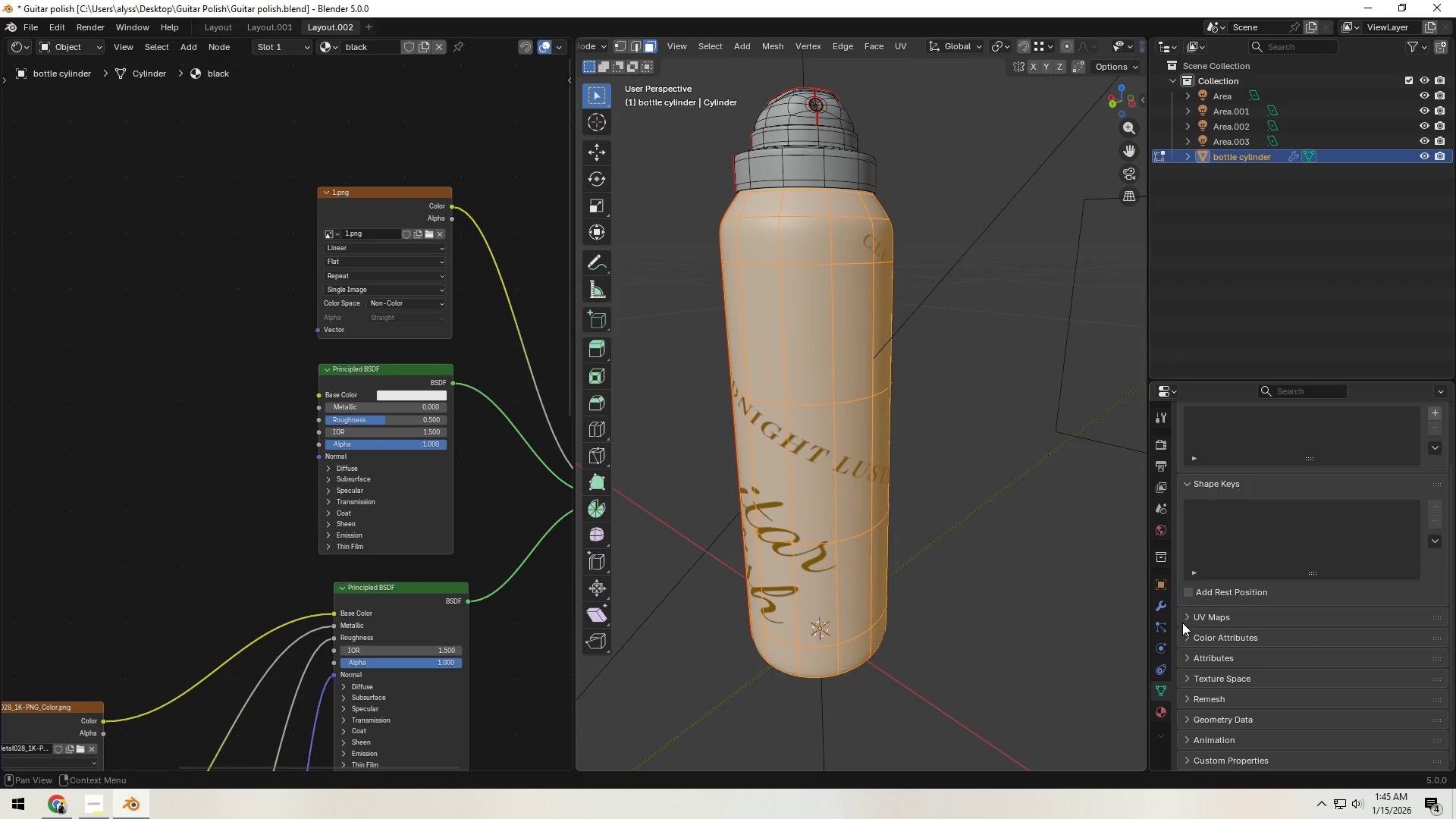 
left_click([1188, 620])
 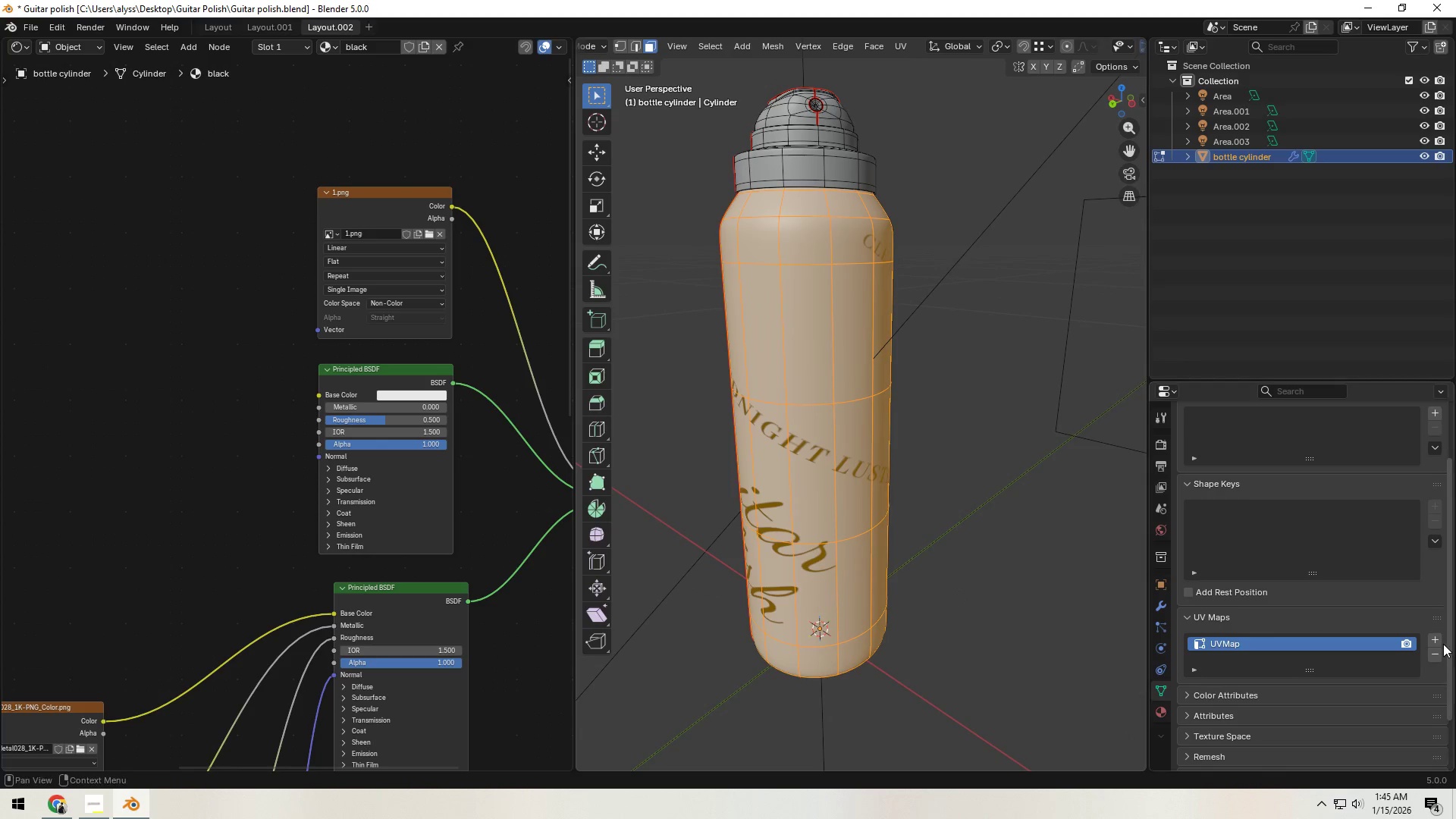 
left_click([1438, 642])
 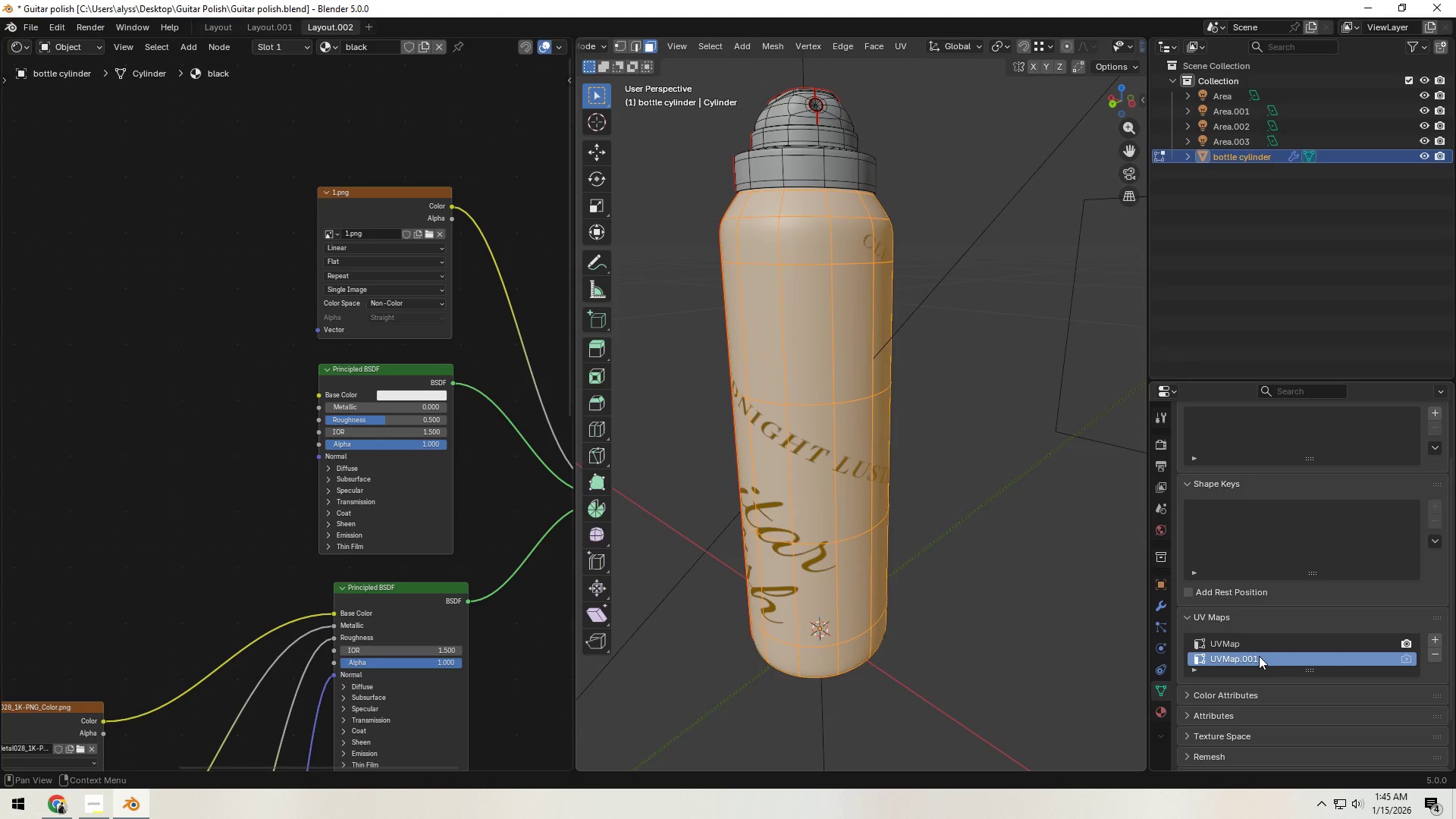 
double_click([1259, 656])
 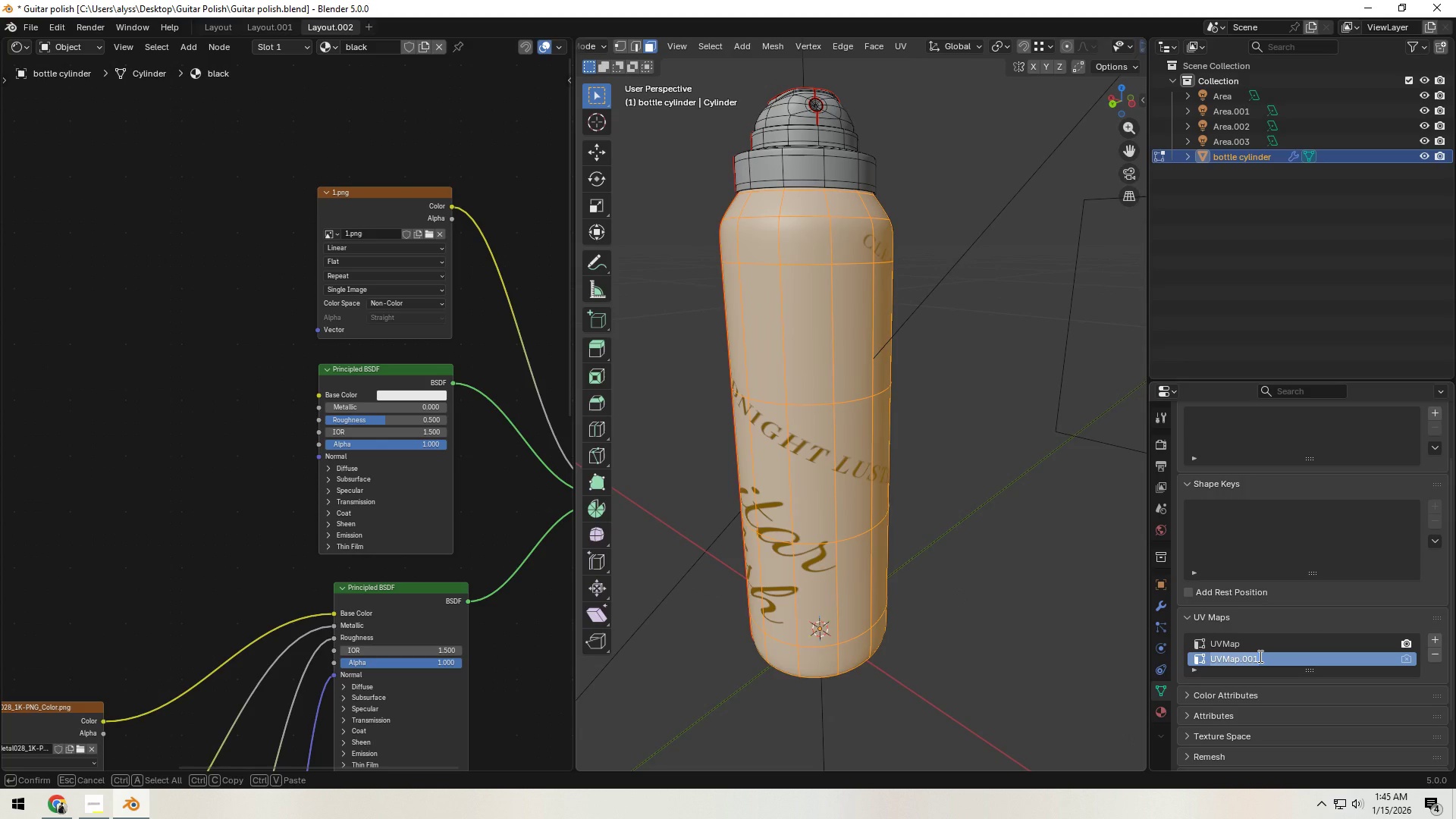 
type(print)
 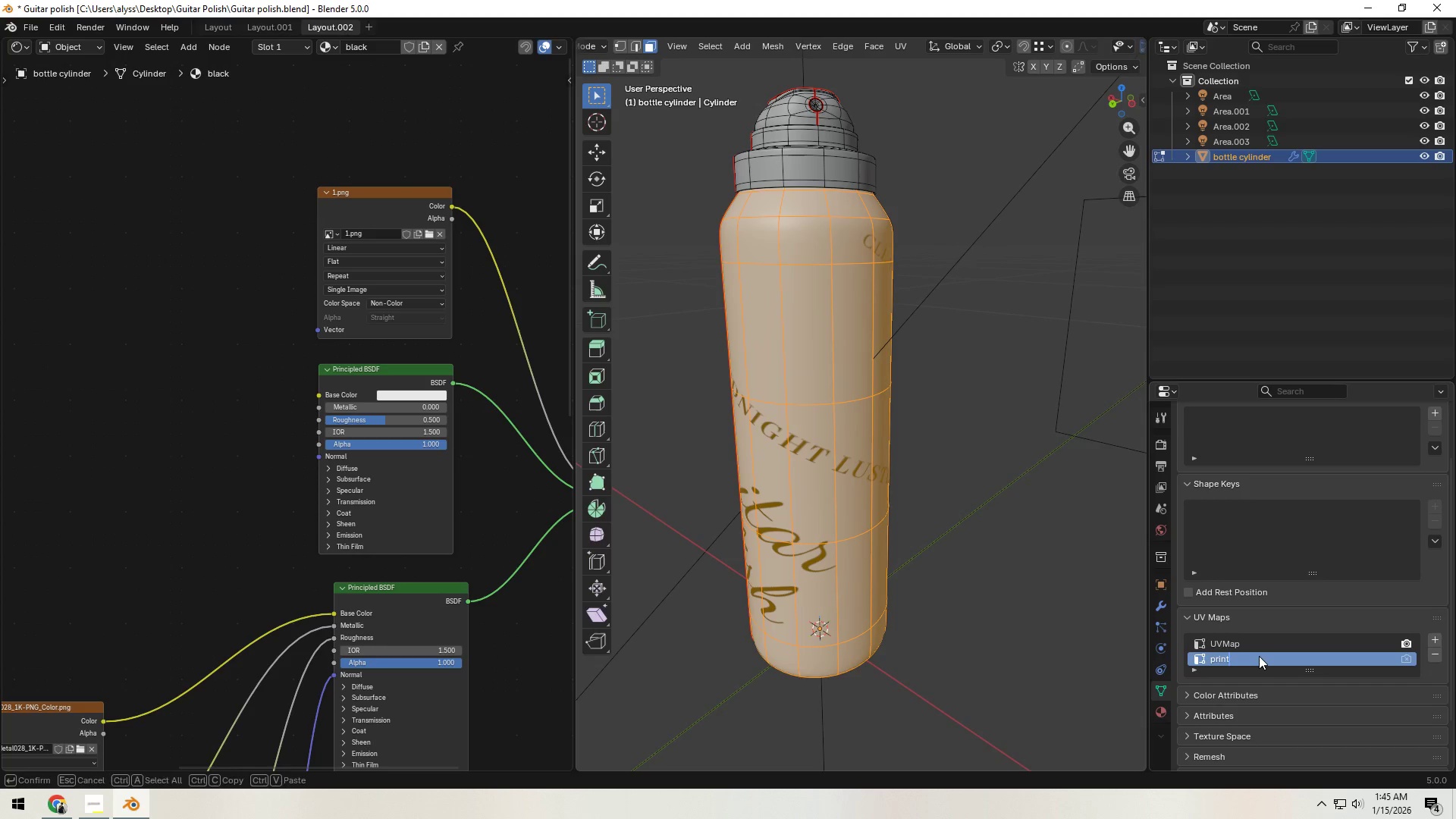 
key(Enter)
 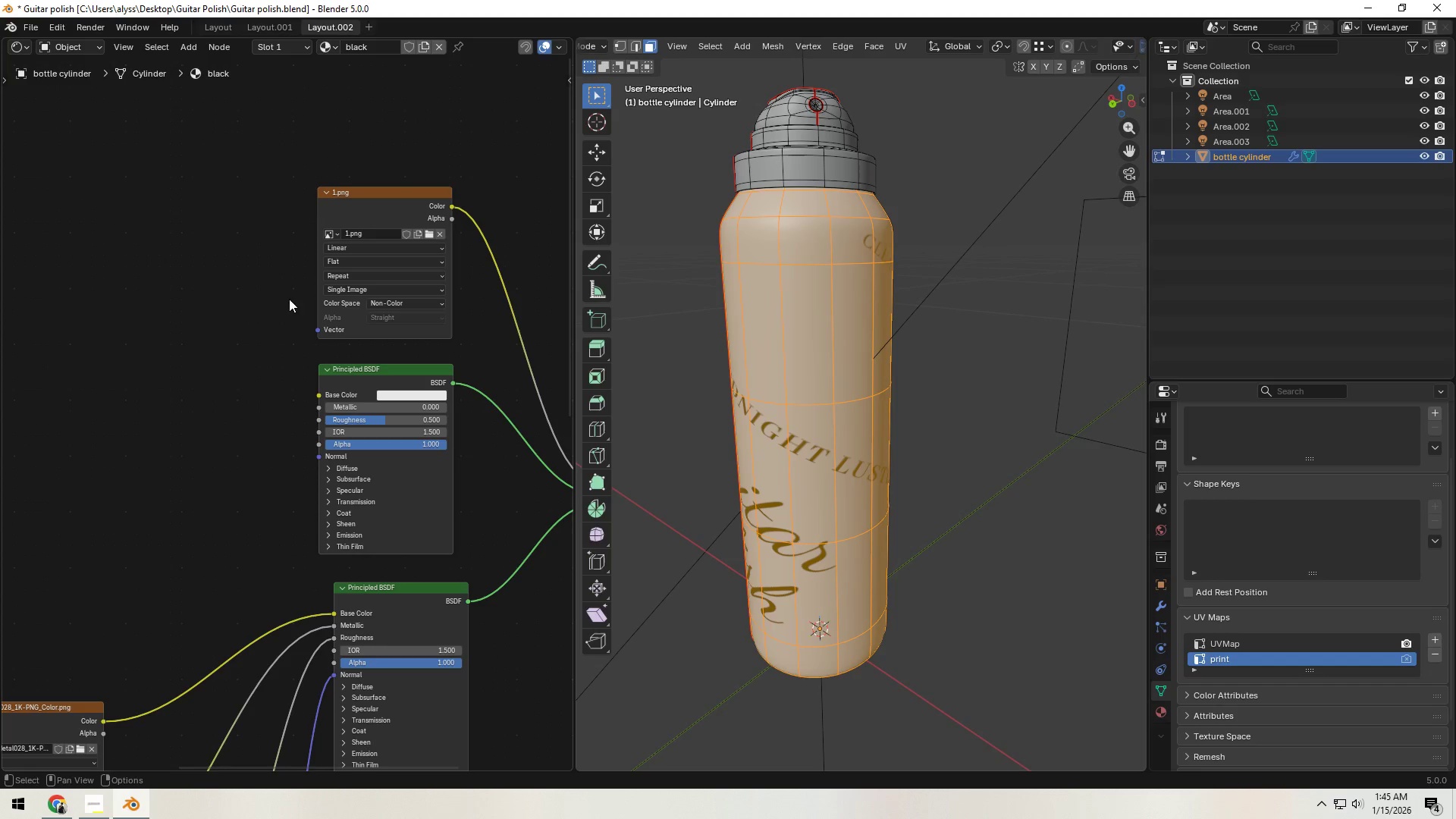 
left_click([226, 293])
 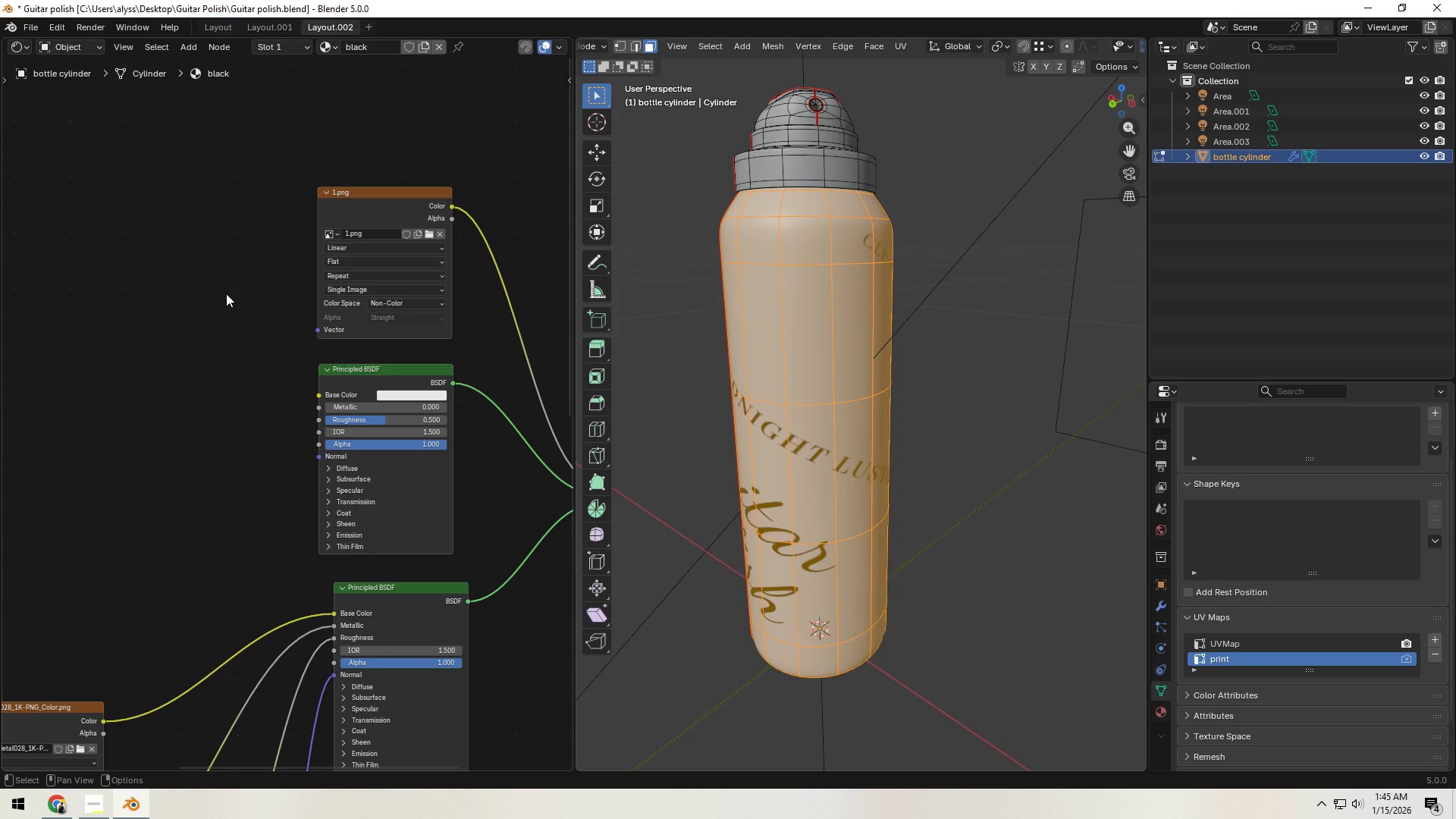 
type([F3]uv map)
 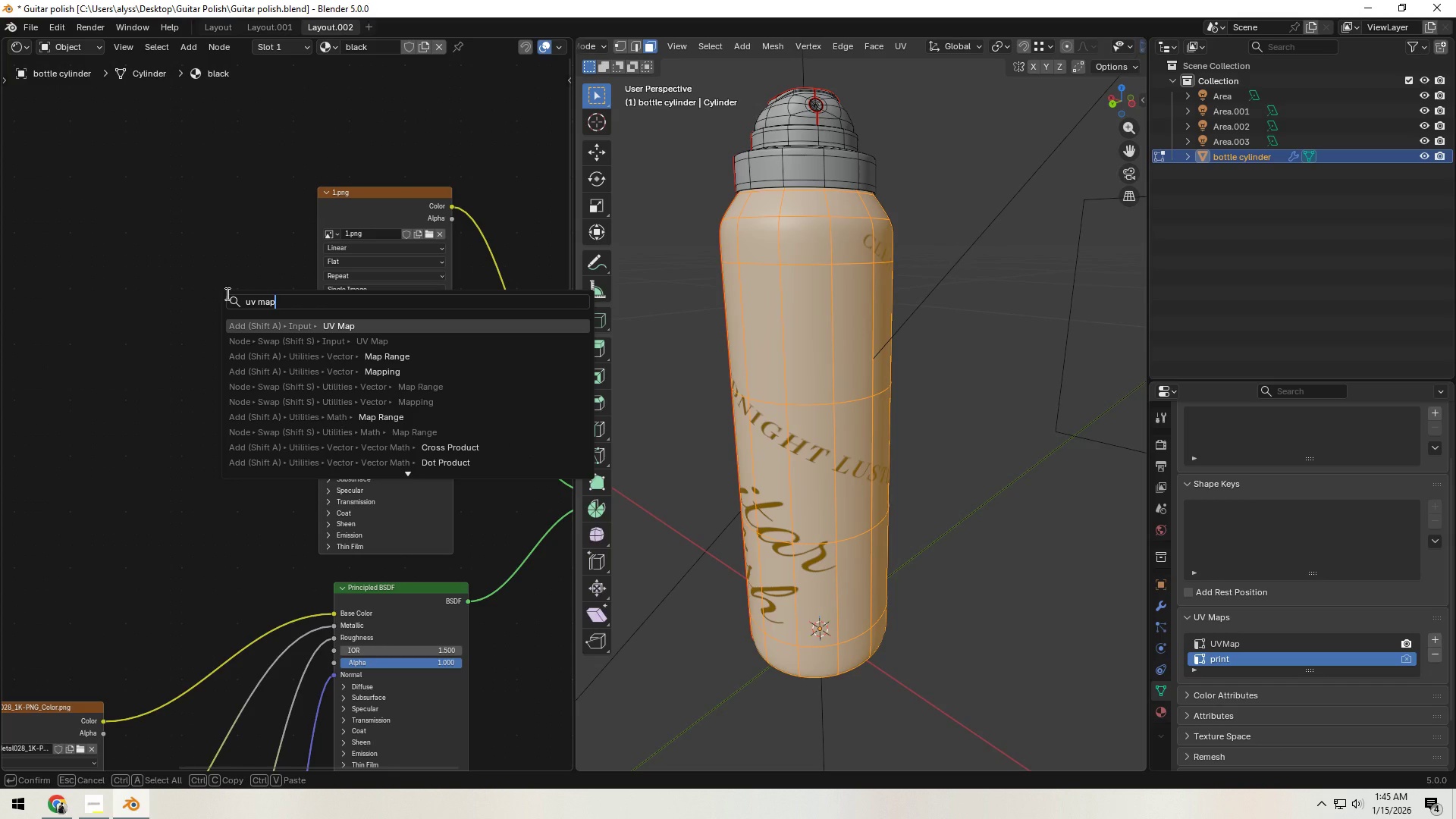 
key(Enter)
 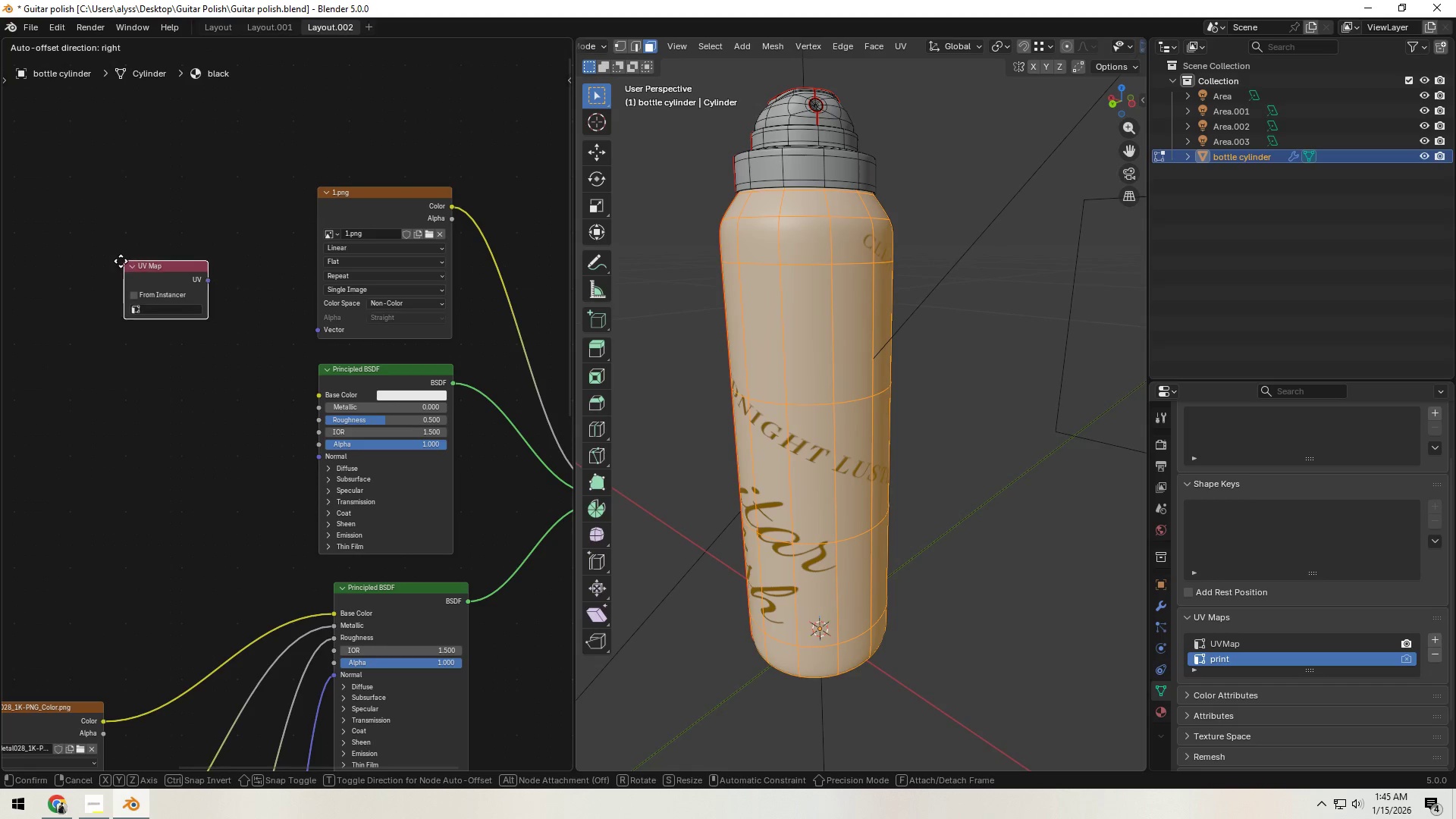 
left_click([81, 275])
 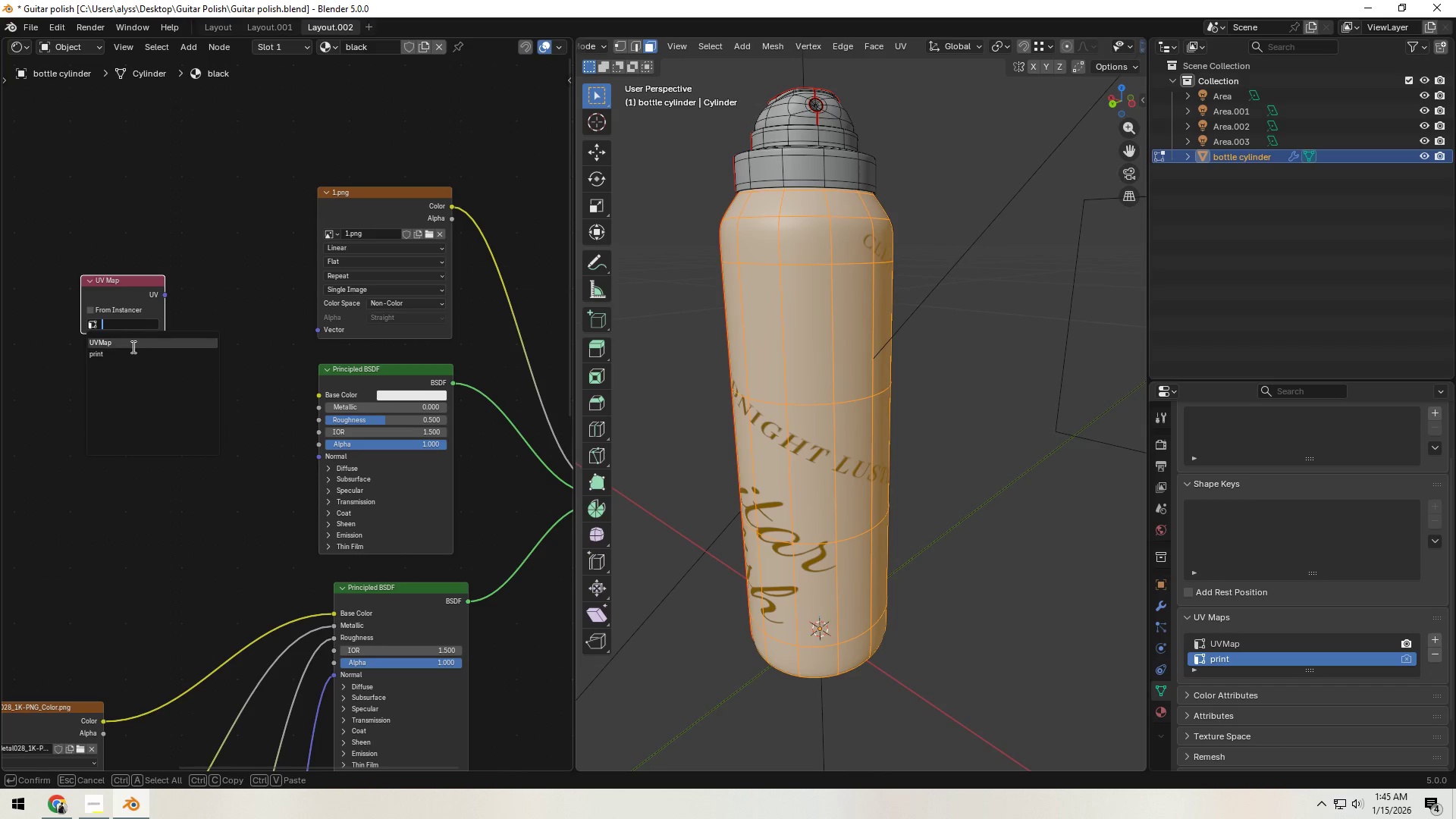 
left_click([130, 353])
 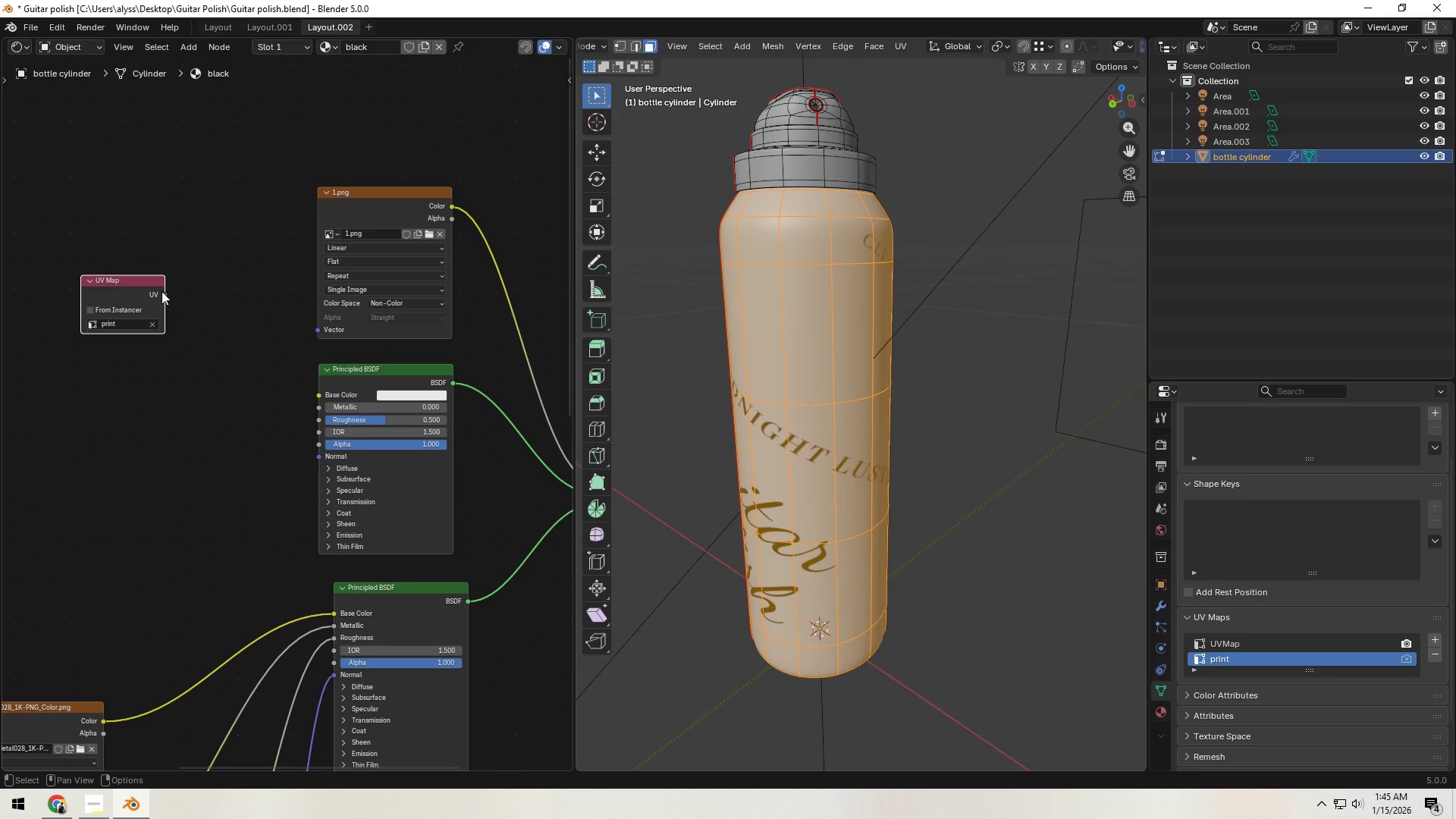 
left_click_drag(start_coordinate=[162, 291], to_coordinate=[308, 333])
 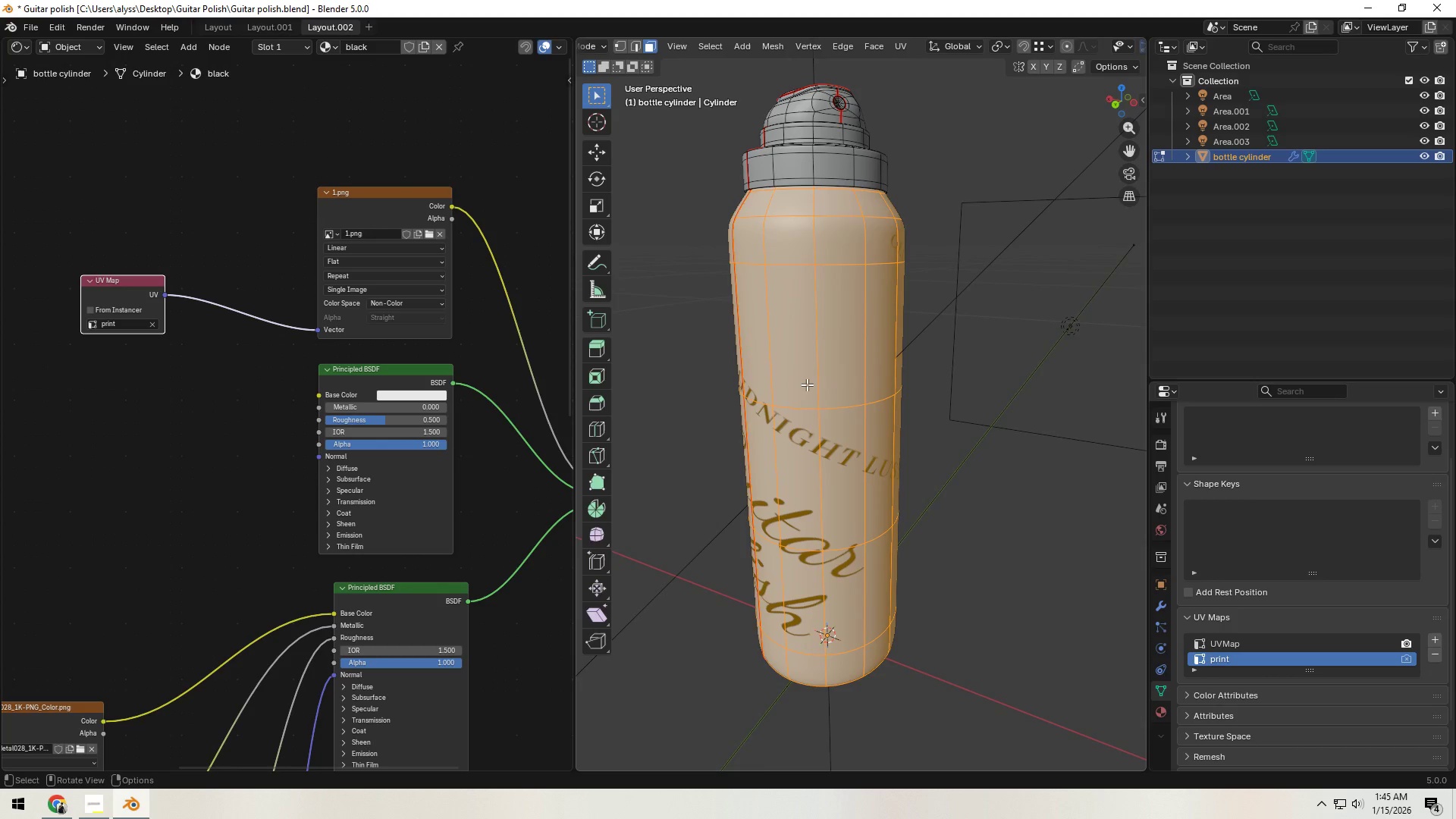 
scroll: coordinate [306, 228], scroll_direction: down, amount: 5.0
 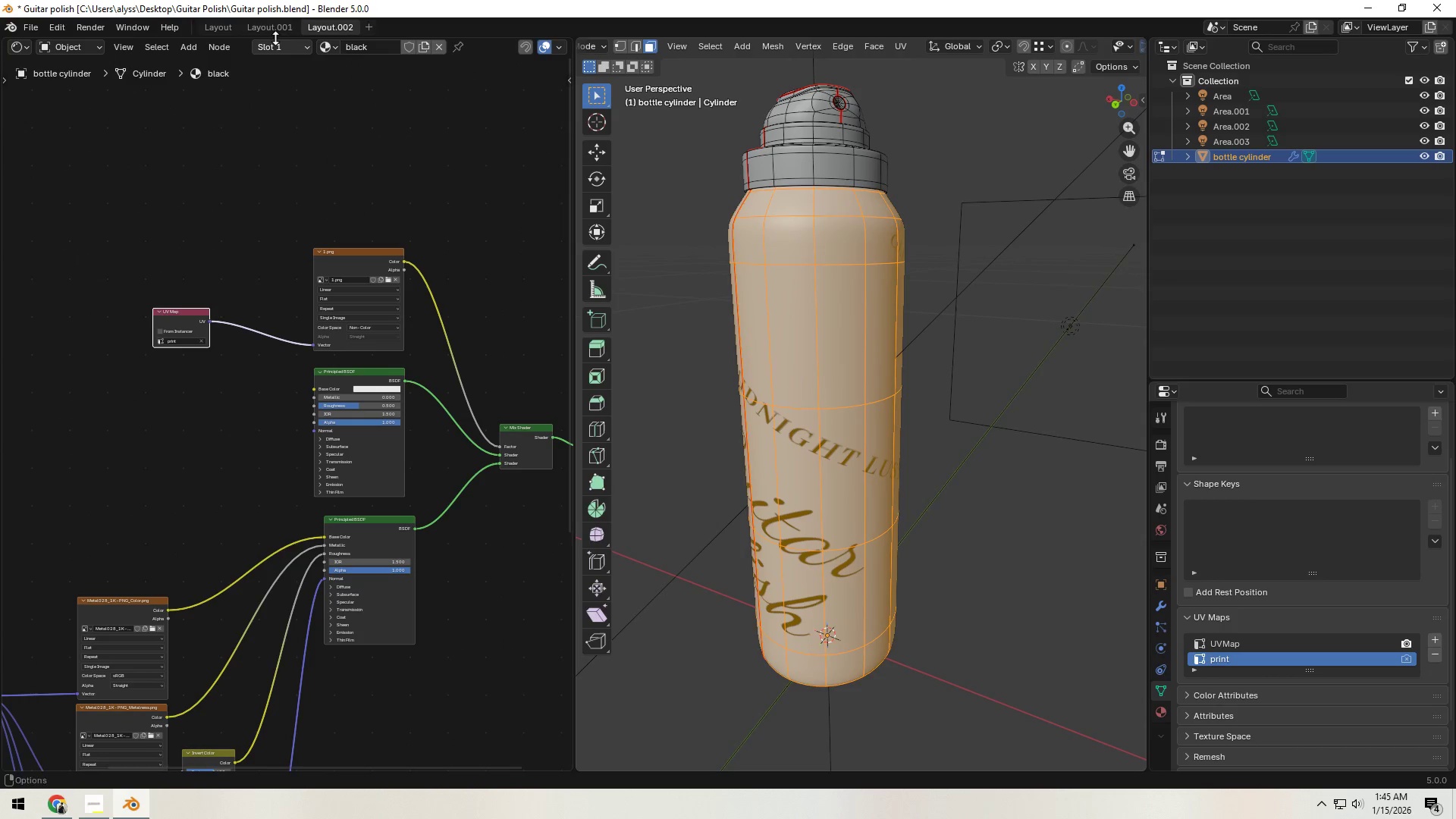 
left_click([274, 30])
 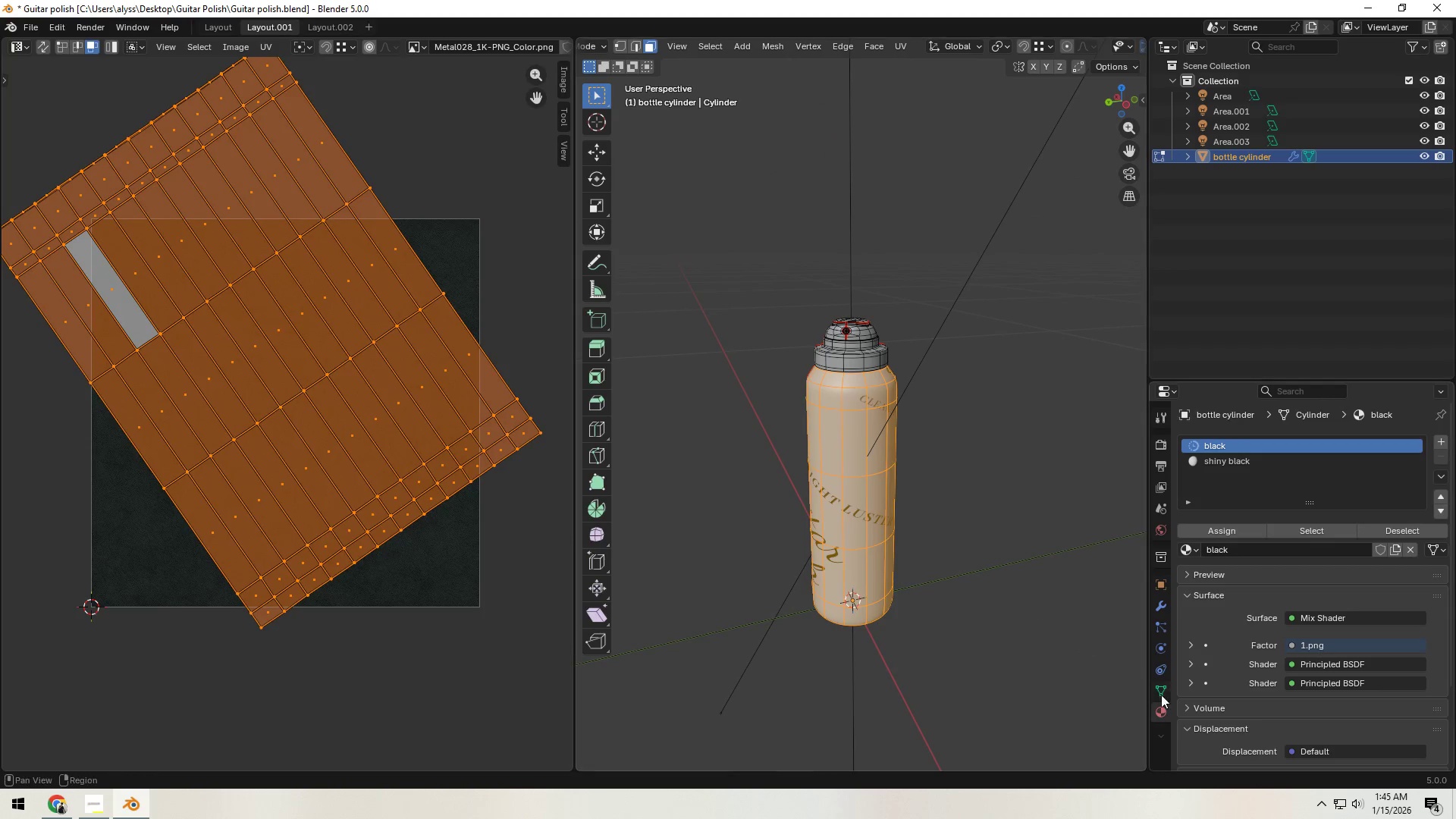 
left_click([1166, 687])
 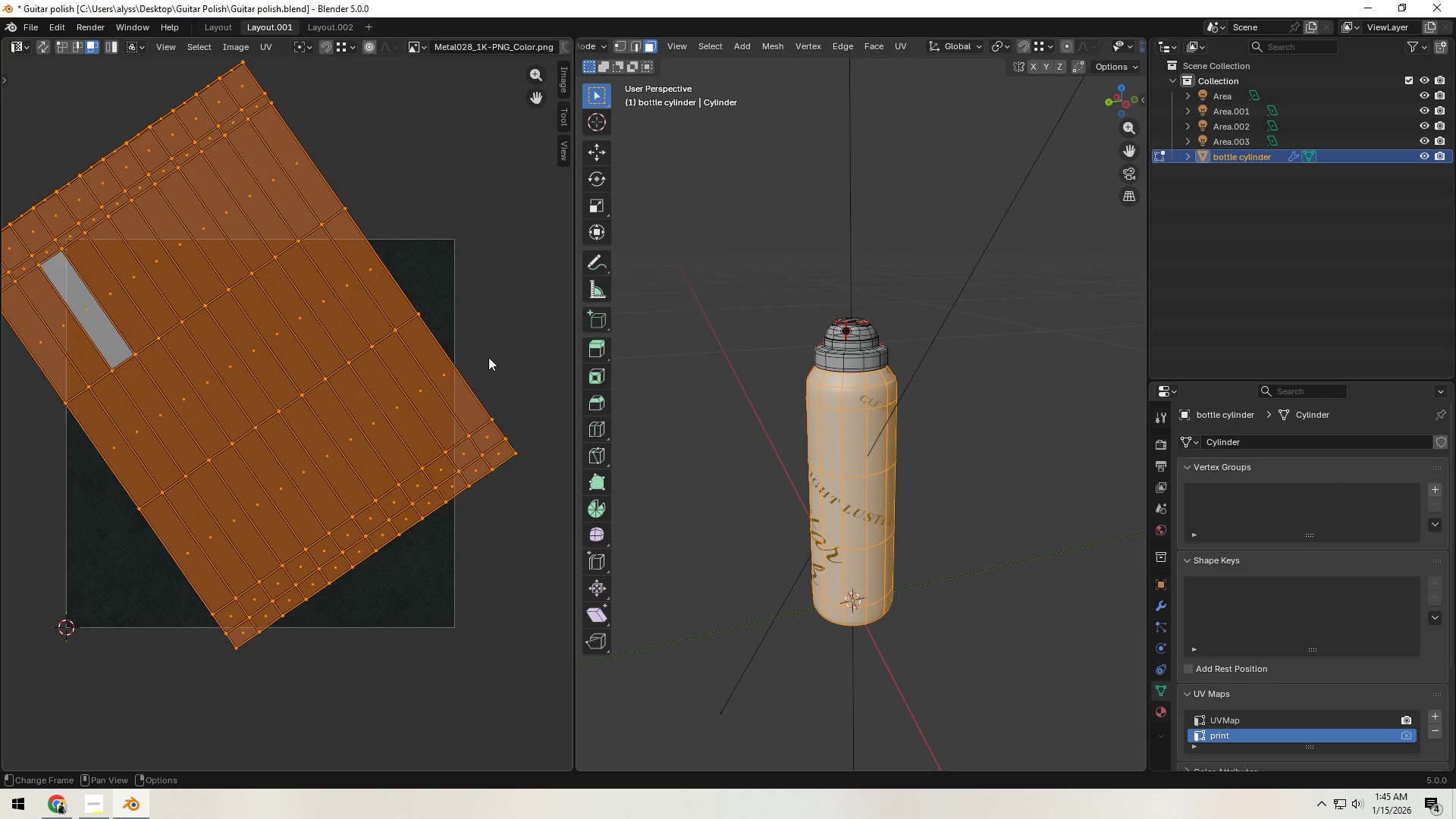 
wait(8.66)
 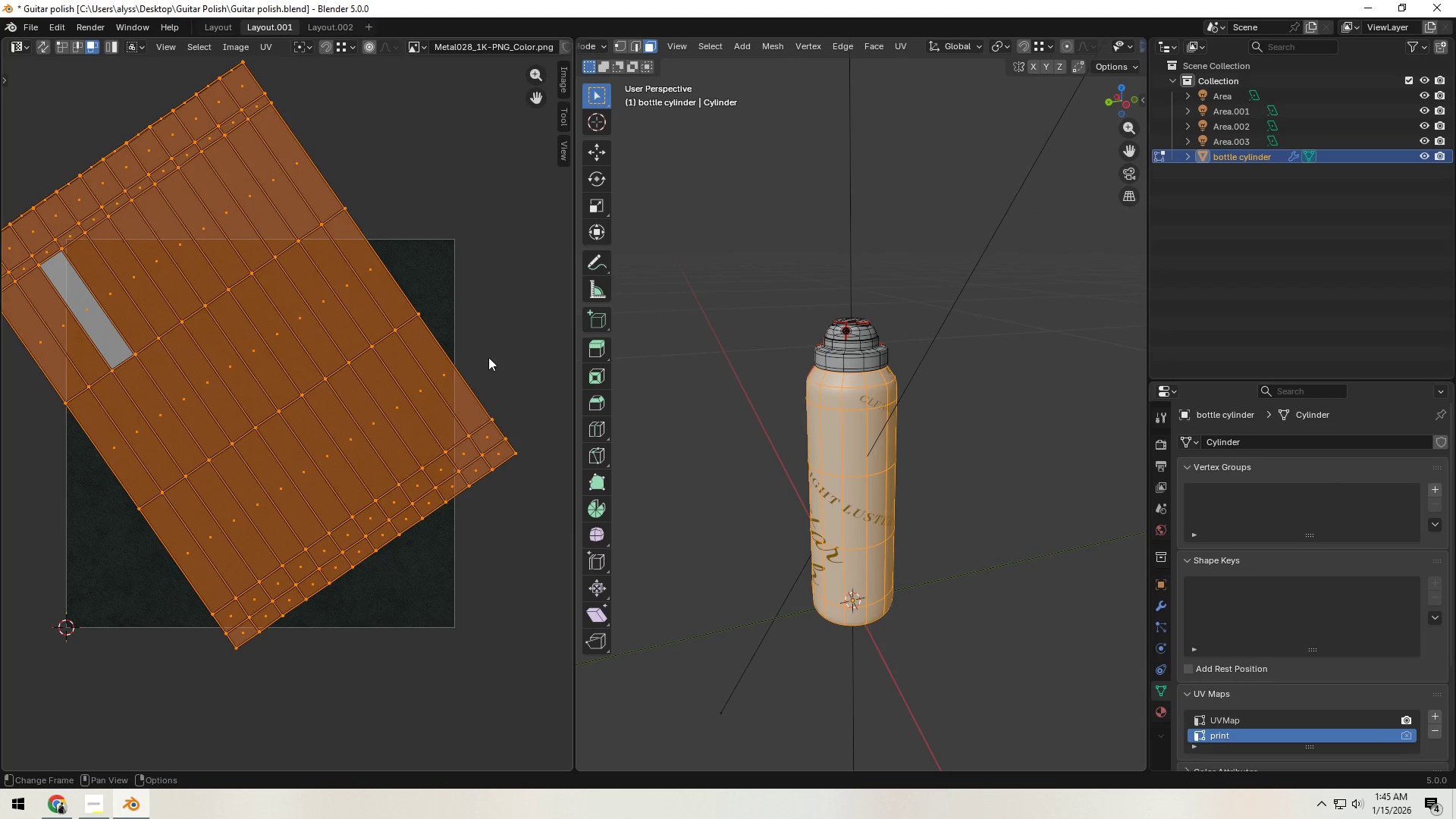 
key(R)
 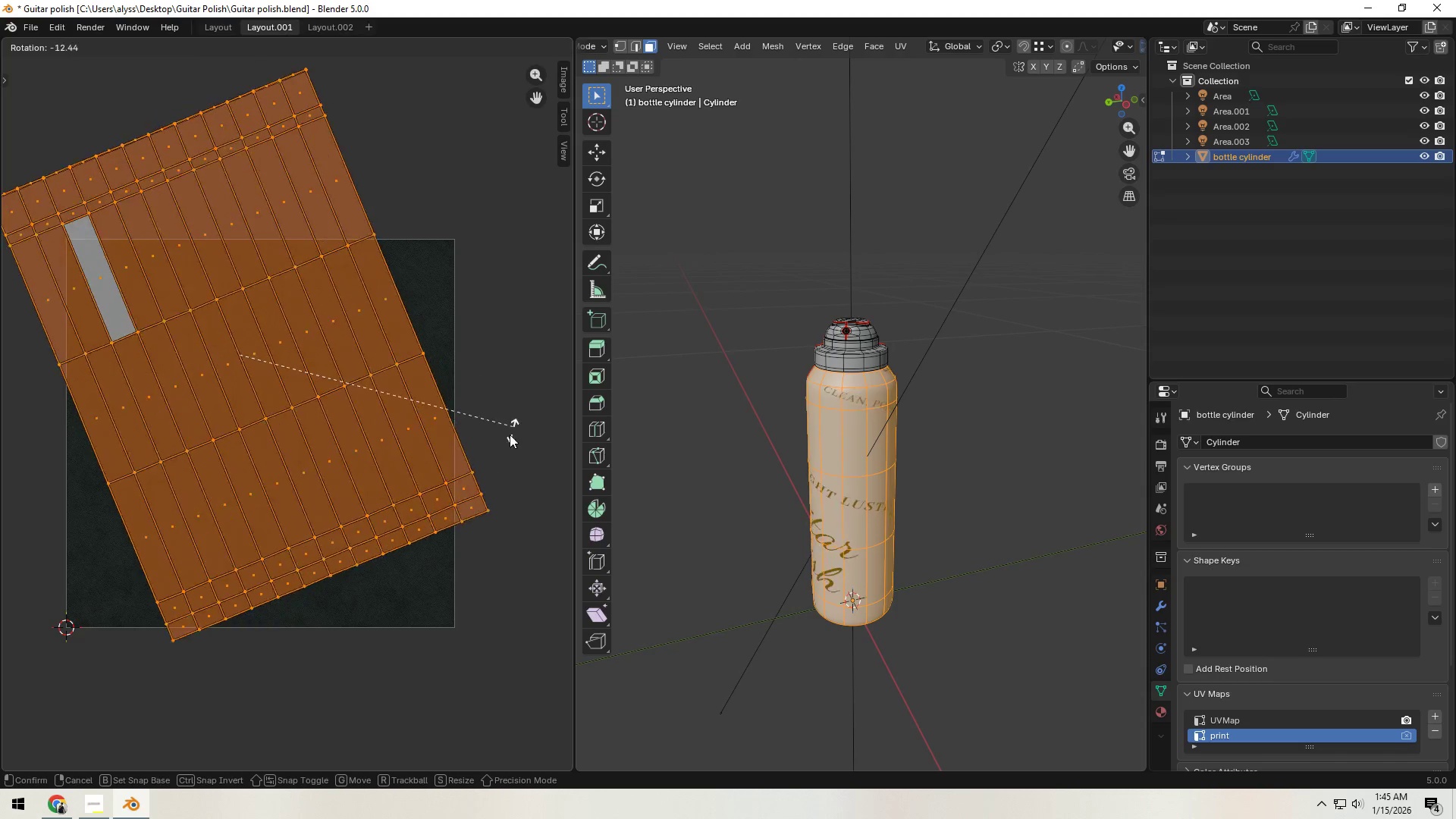 
hold_key(key=ControlLeft, duration=0.86)
left_click([452, 515])
 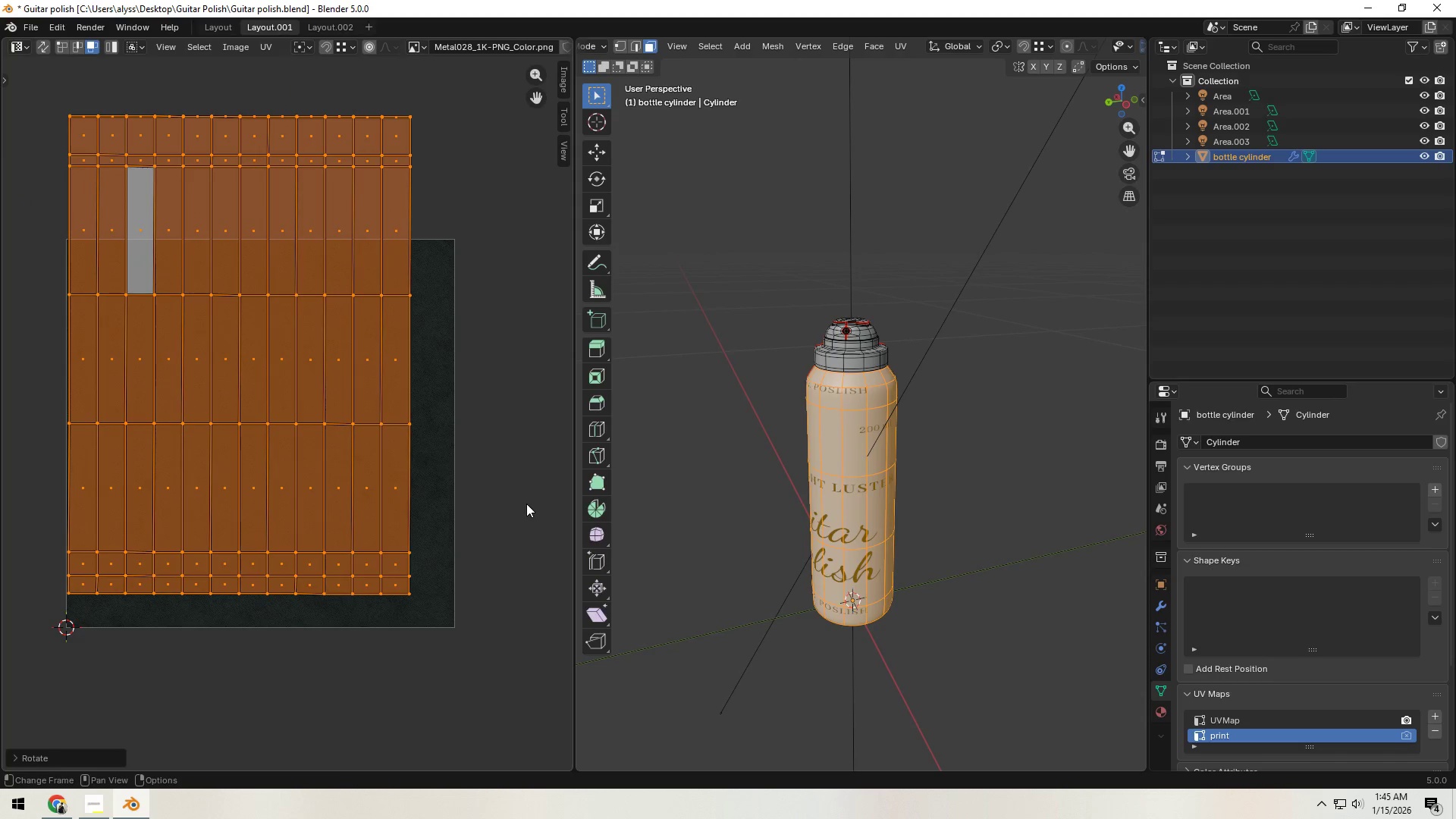 
type(sz)
 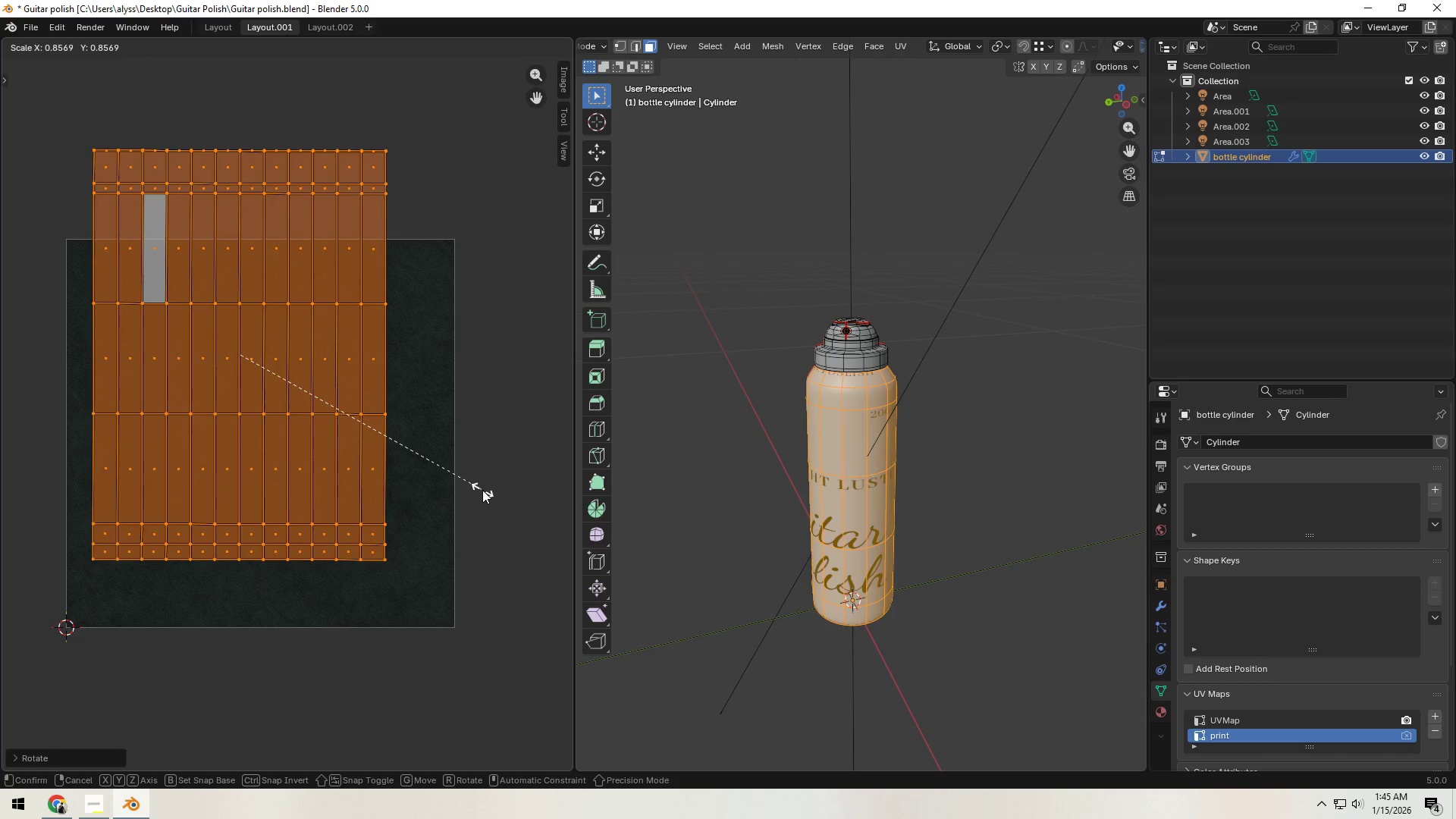 
left_click([482, 490])
 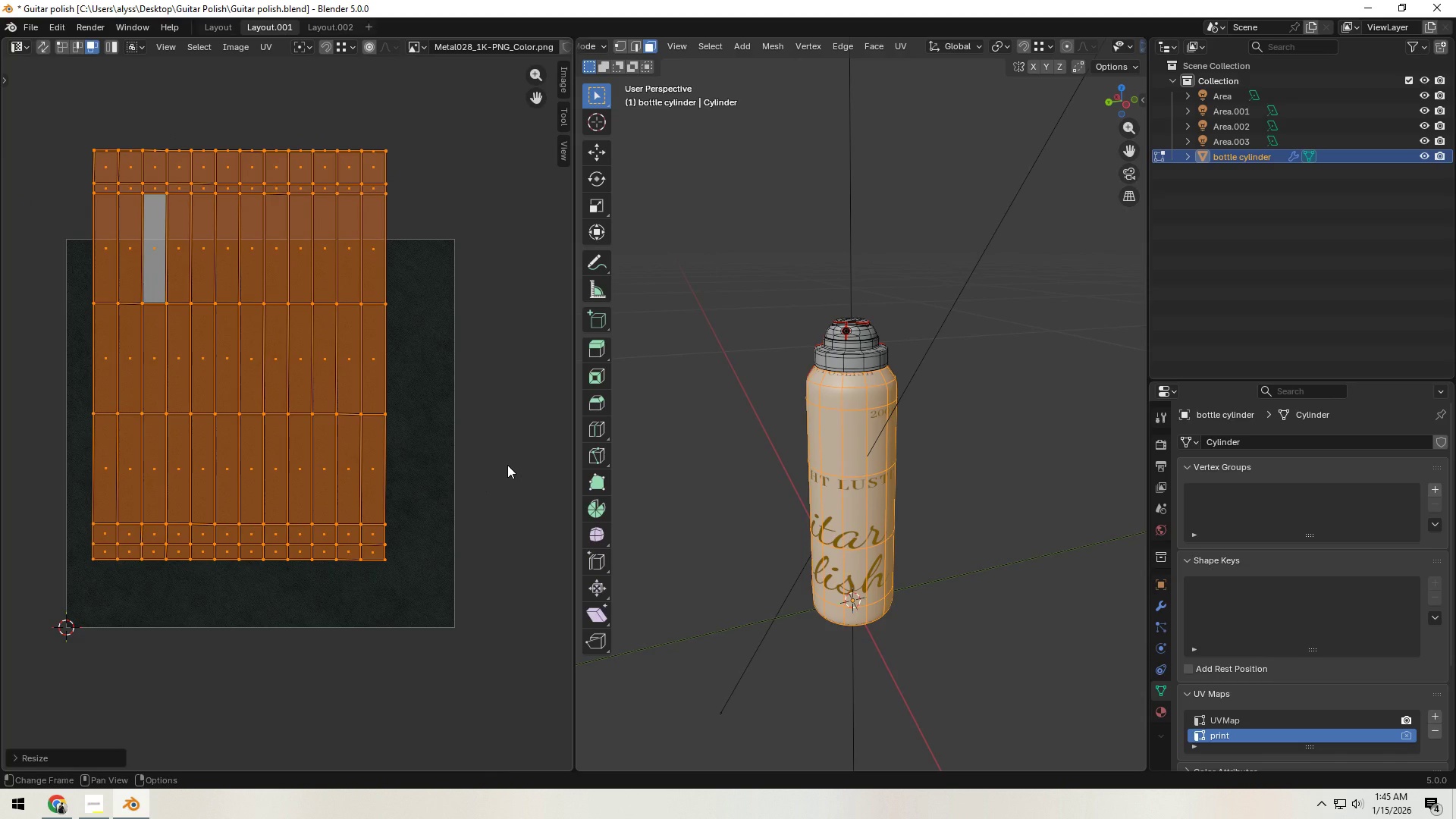 
left_click([507, 465])
 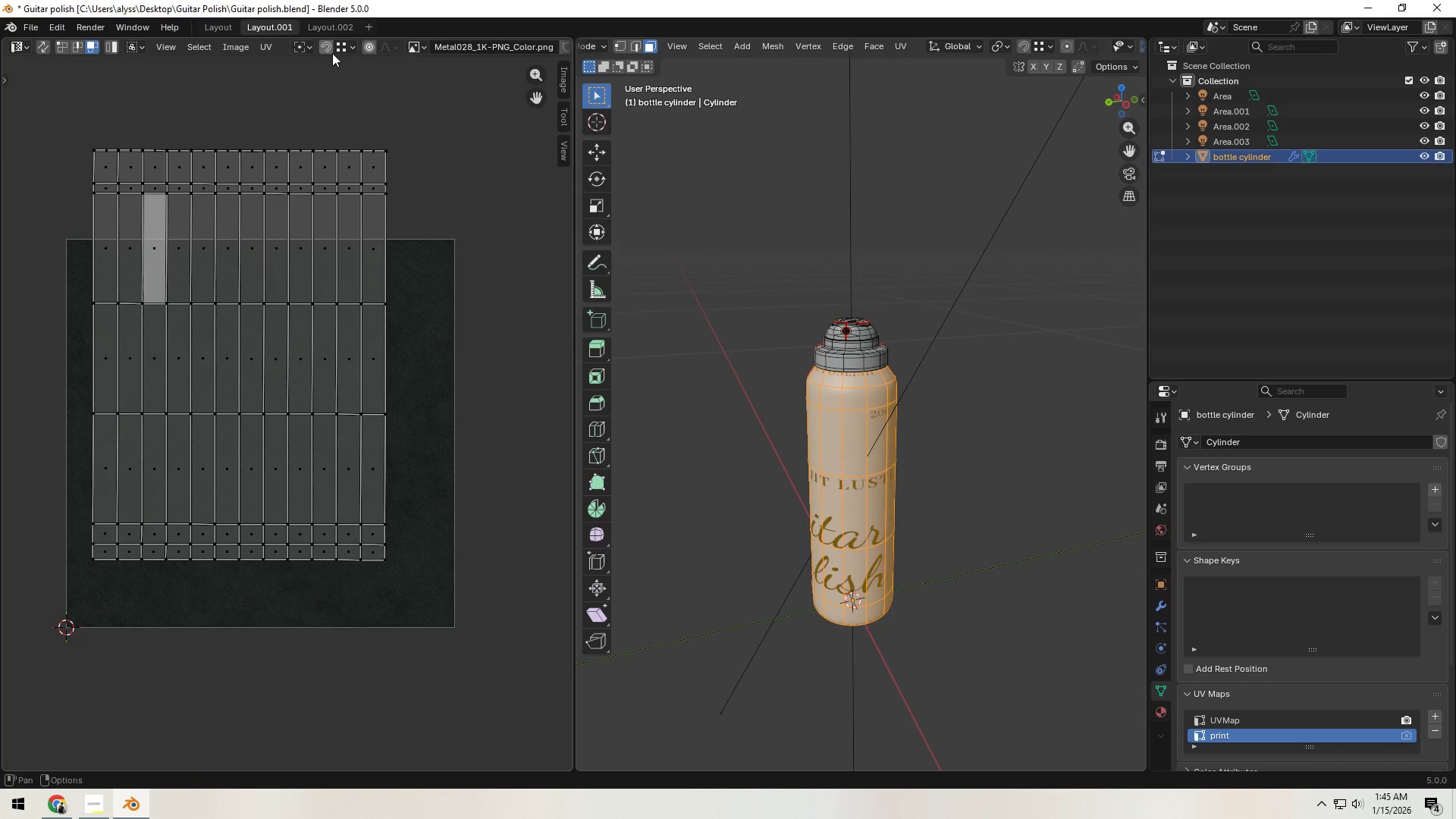 
left_click([414, 52])
 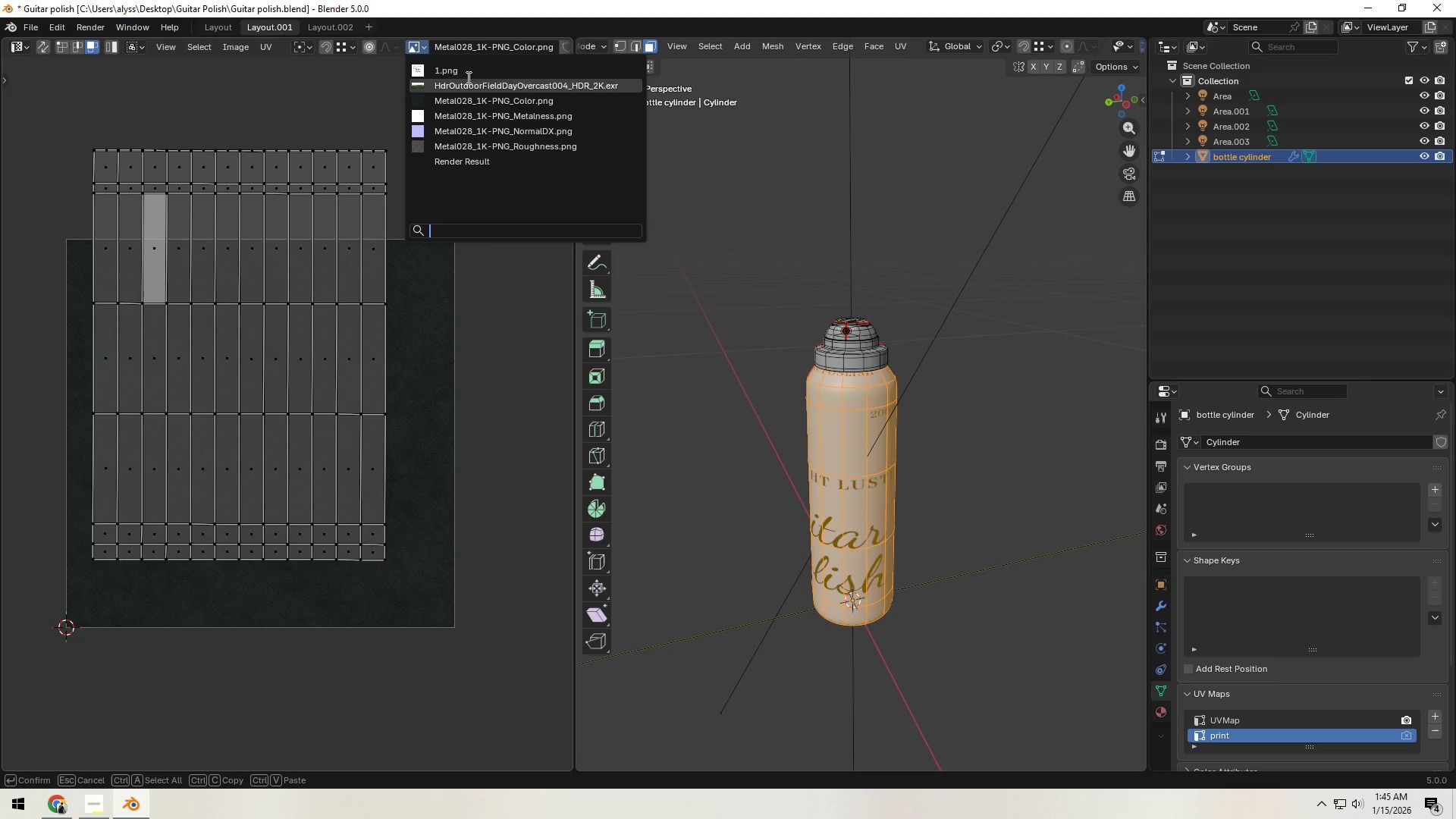 
left_click([467, 75])
 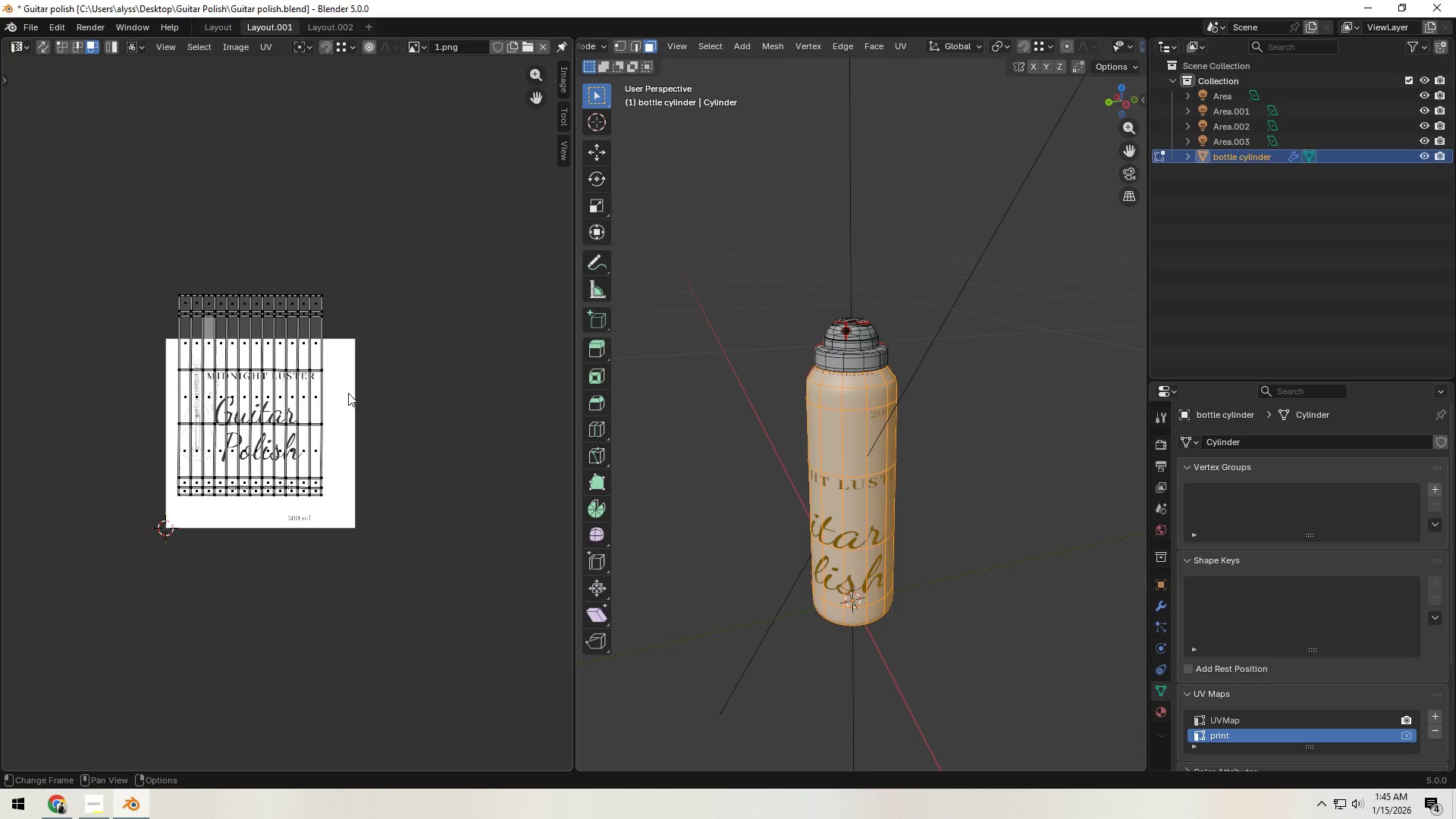 
scroll: coordinate [340, 426], scroll_direction: up, amount: 3.0
 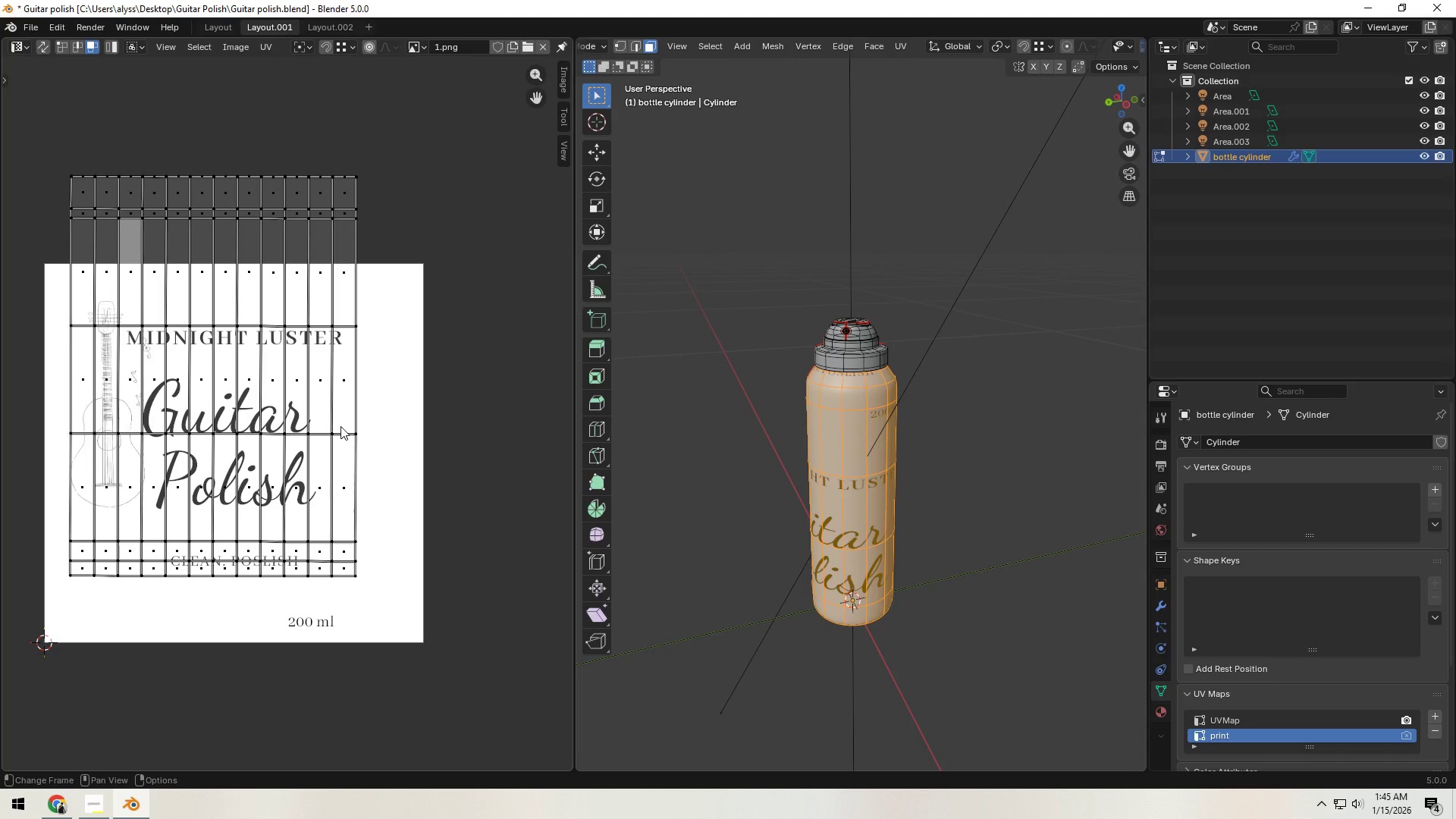 
key(A)
 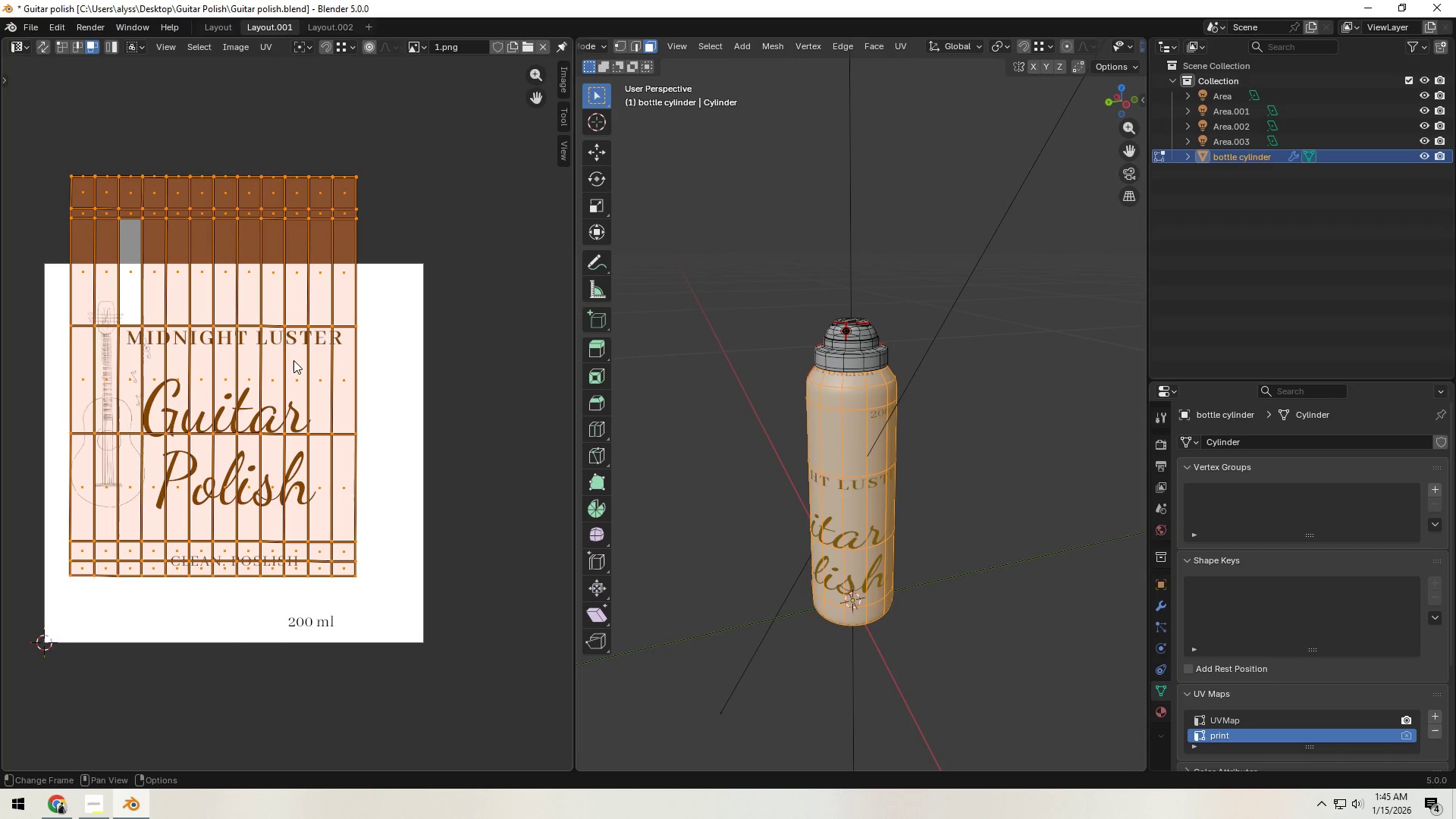 
key(4)
 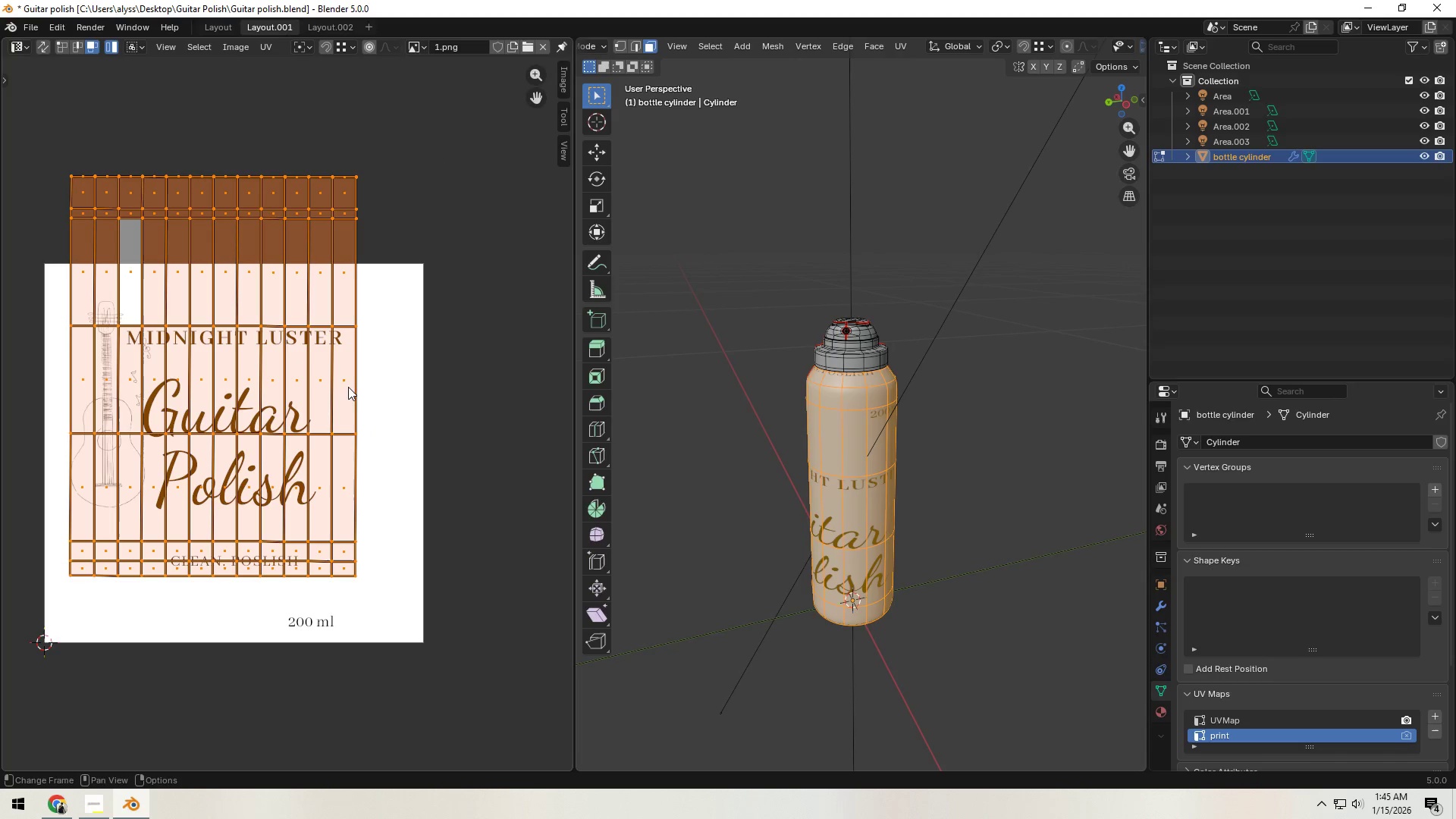 
hold_key(key=AltLeft, duration=0.73)
 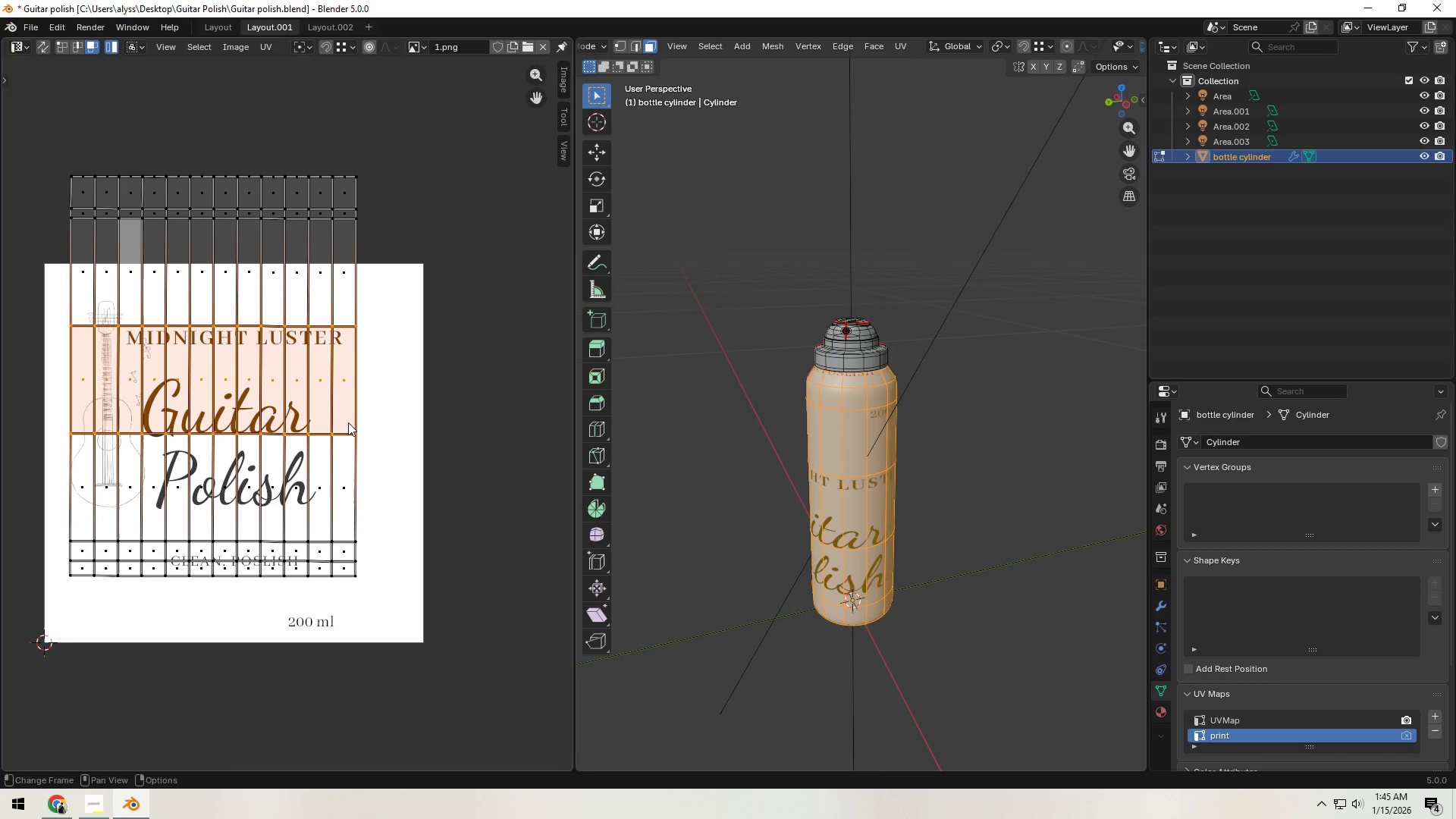 
hold_key(key=AltLeft, duration=1.05)
left_click([348, 423])
 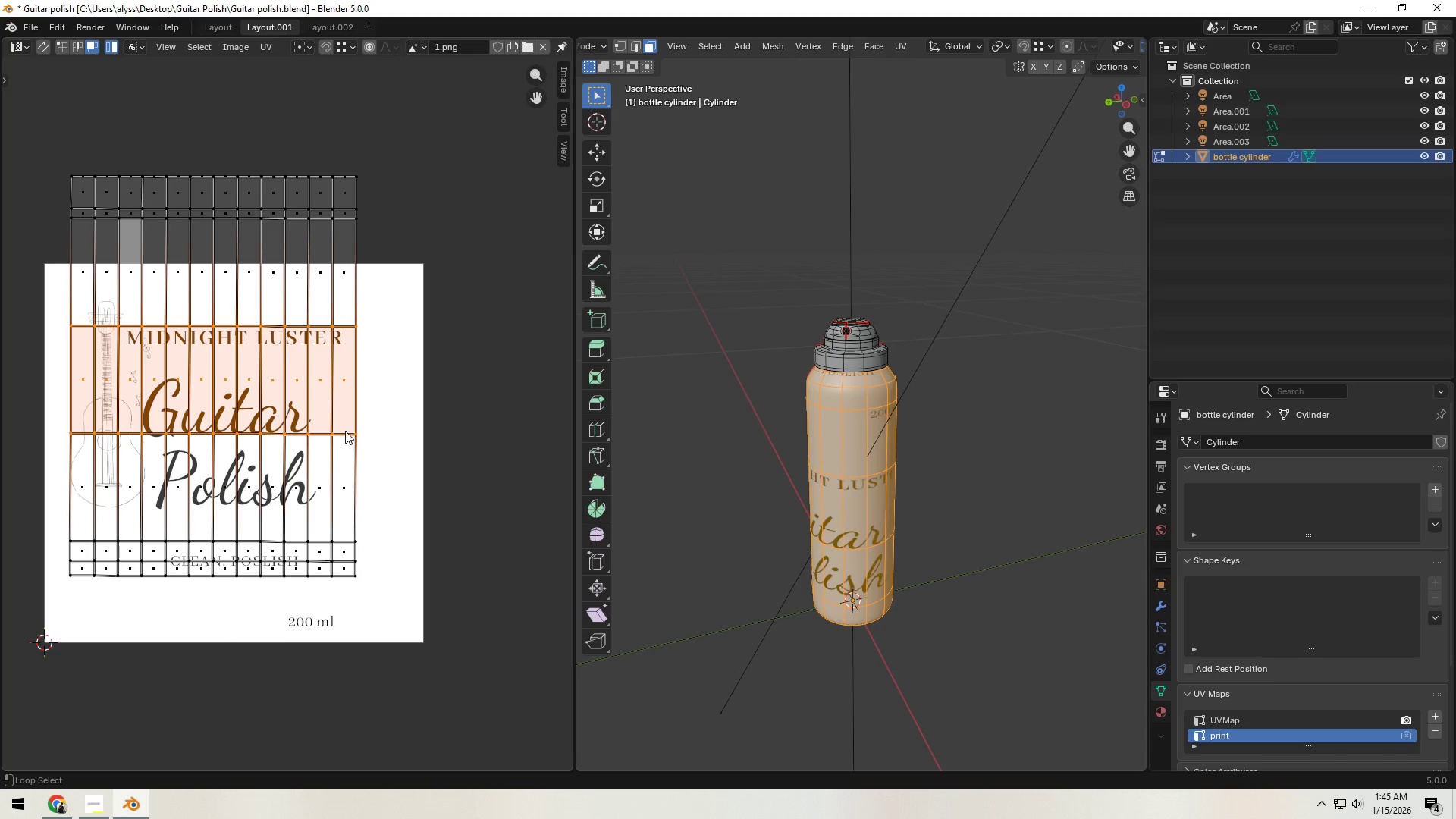 
double_click([345, 431])
 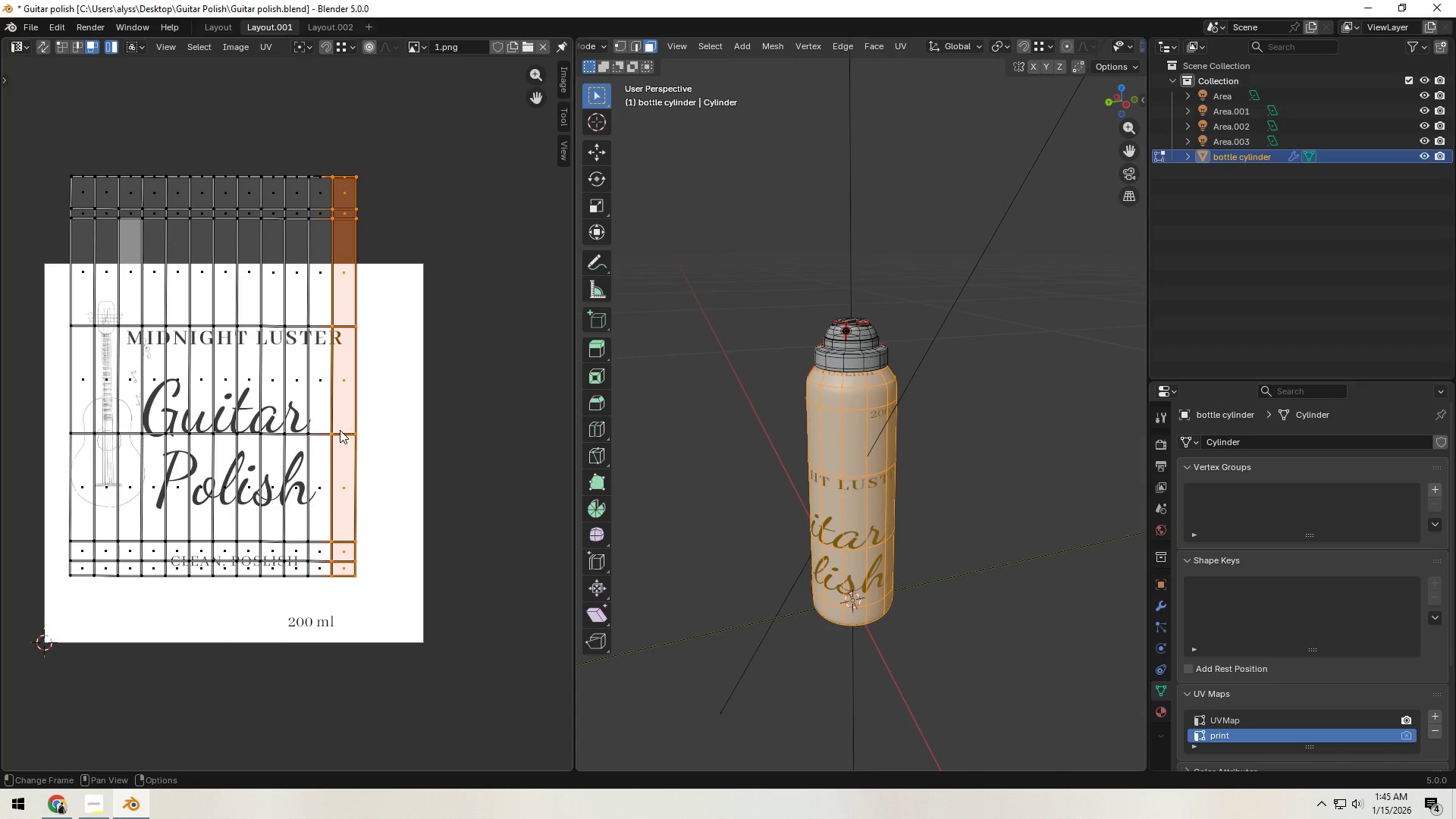 
 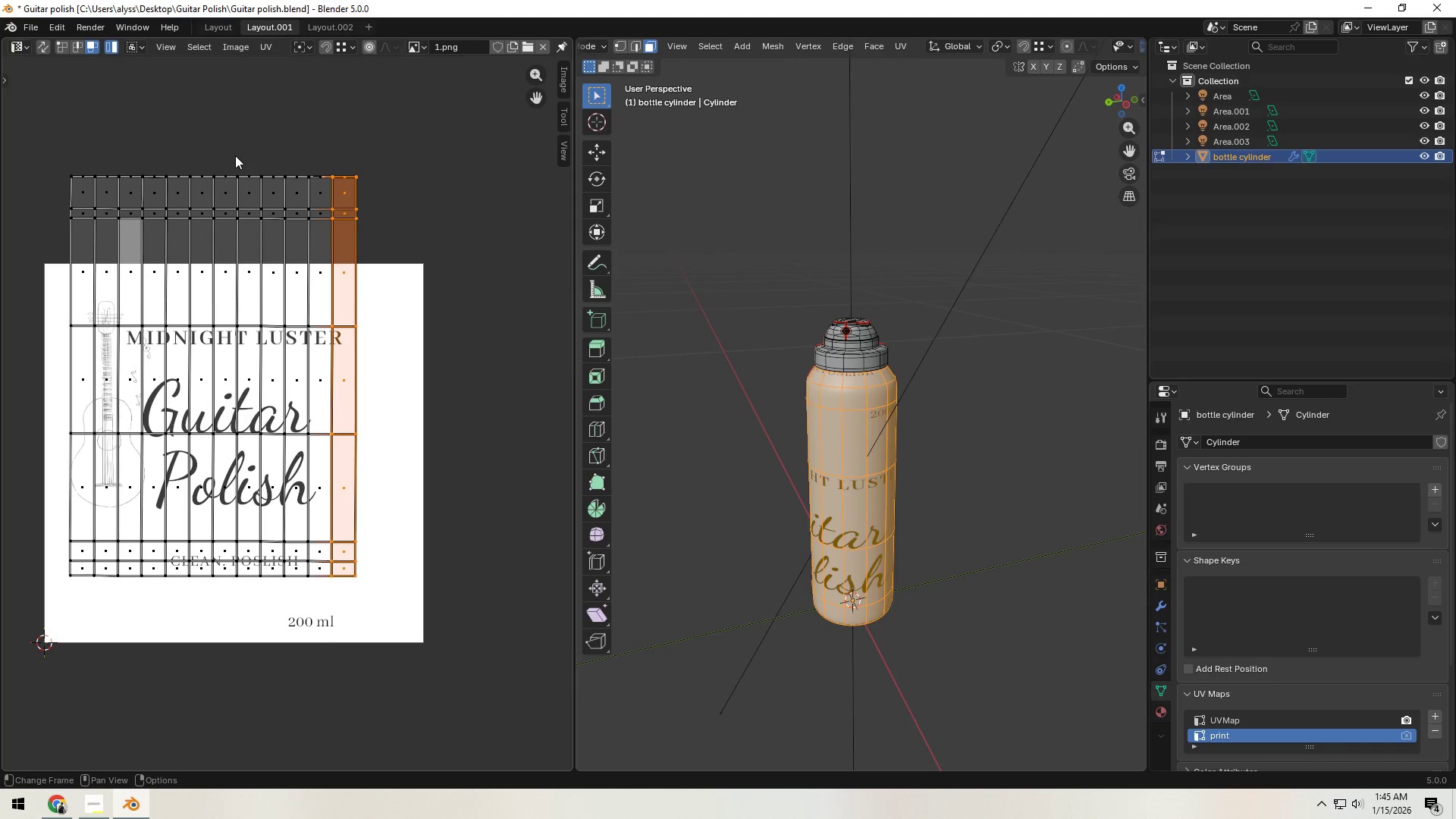 
left_click_drag(start_coordinate=[229, 156], to_coordinate=[451, 598])
 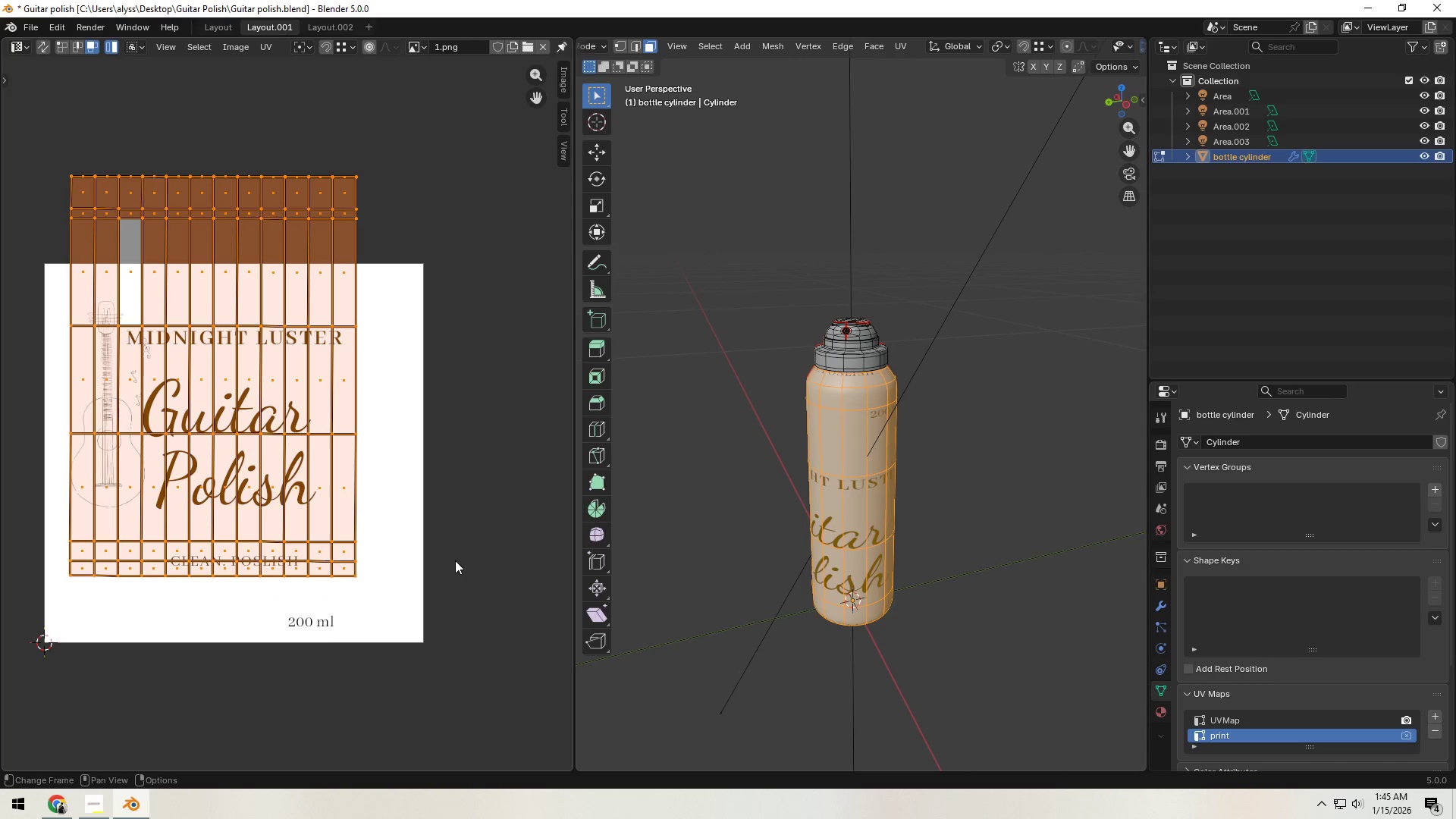 
left_click([498, 529])
 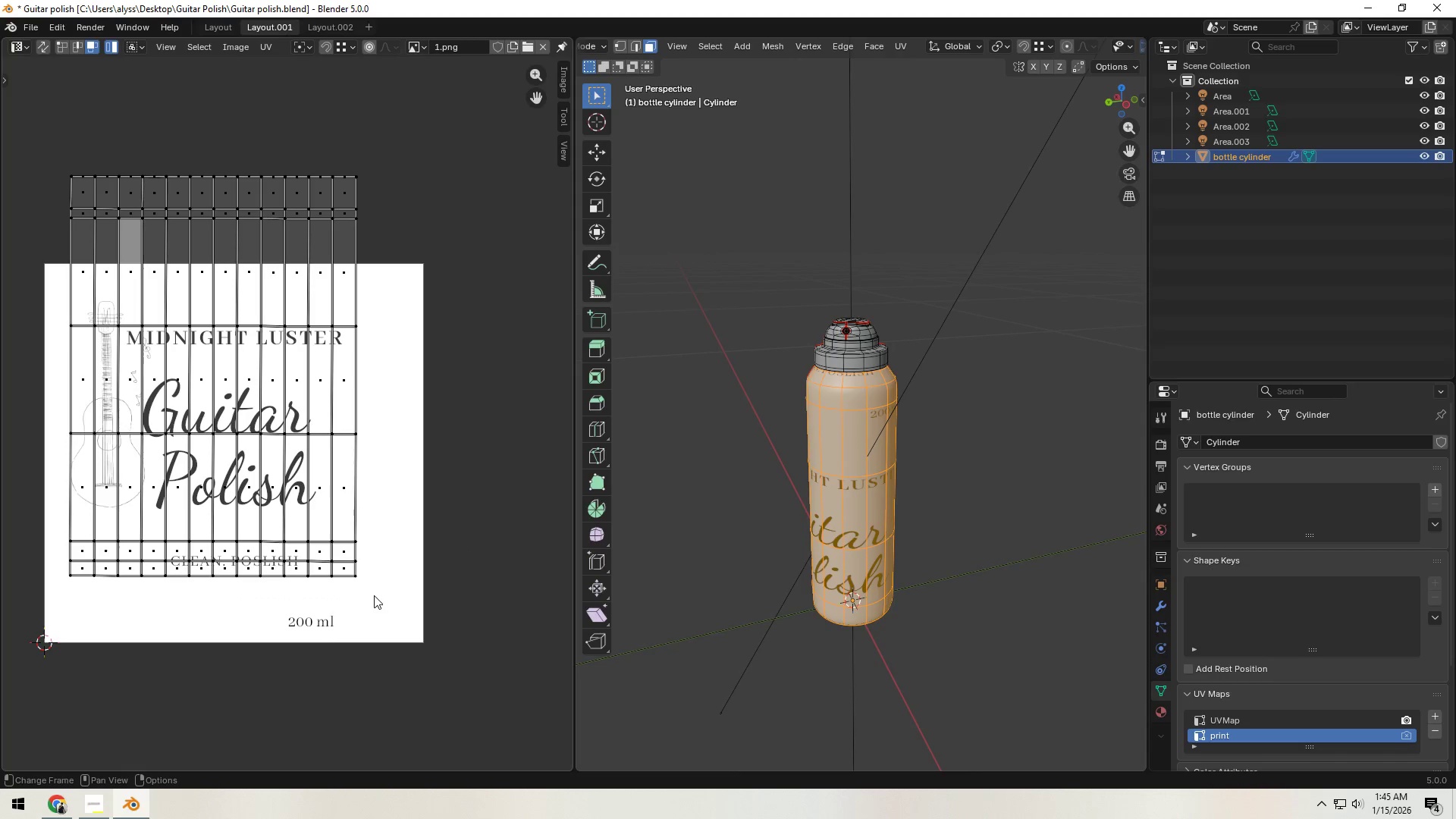 
left_click_drag(start_coordinate=[374, 595], to_coordinate=[218, 152])
 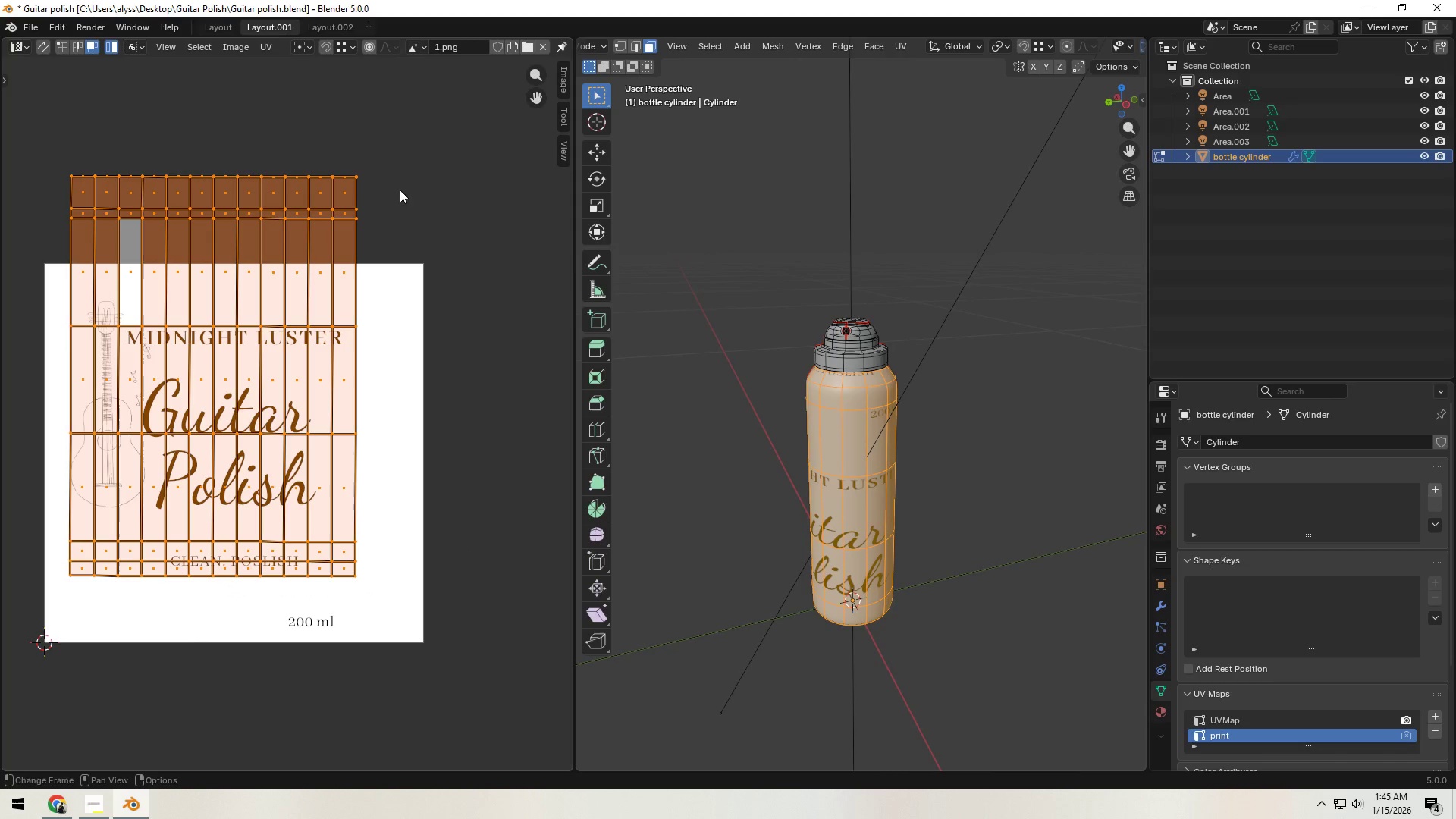 
double_click([426, 193])
 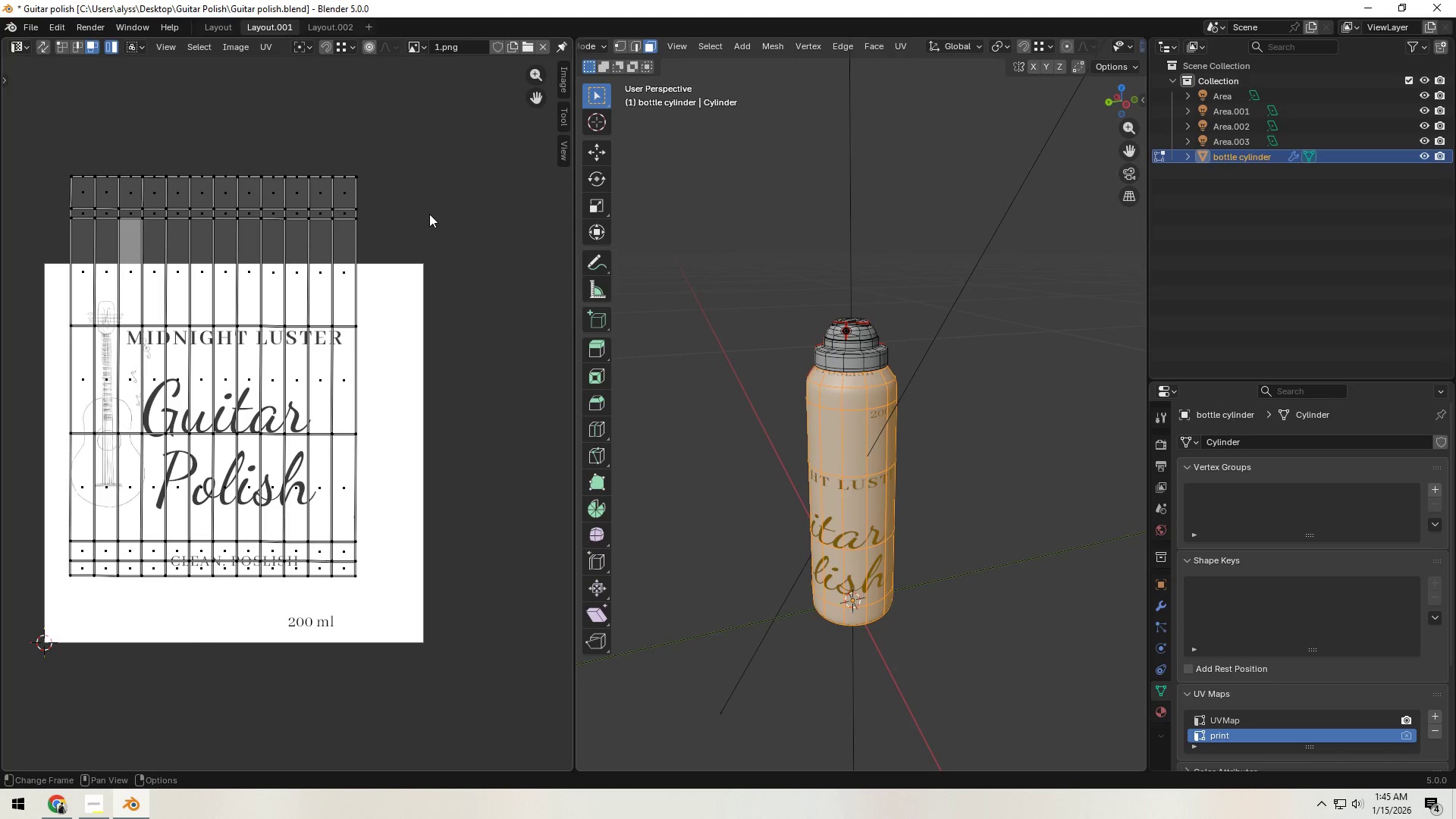 
triple_click([429, 218])
 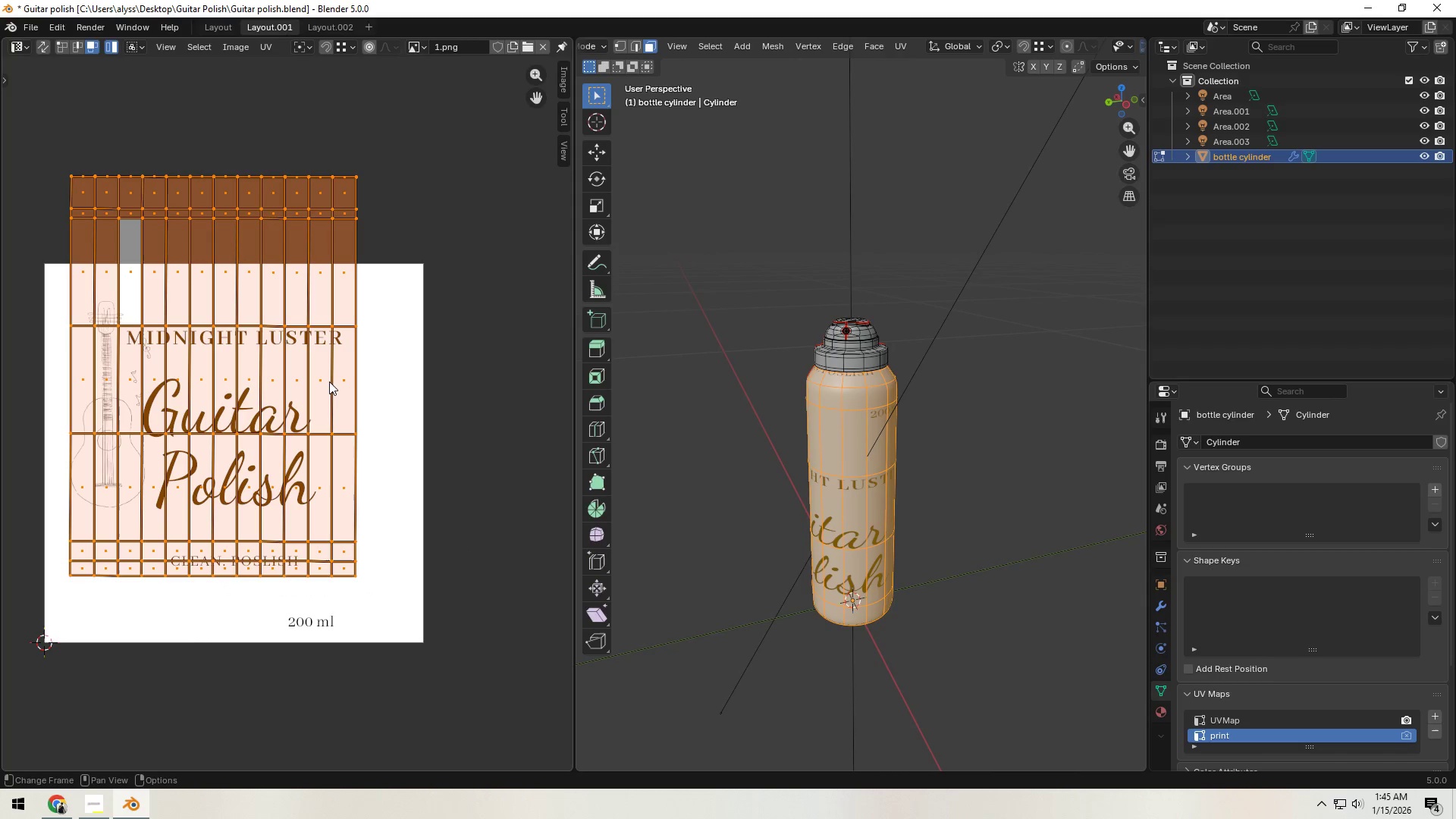 
double_click([352, 383])
 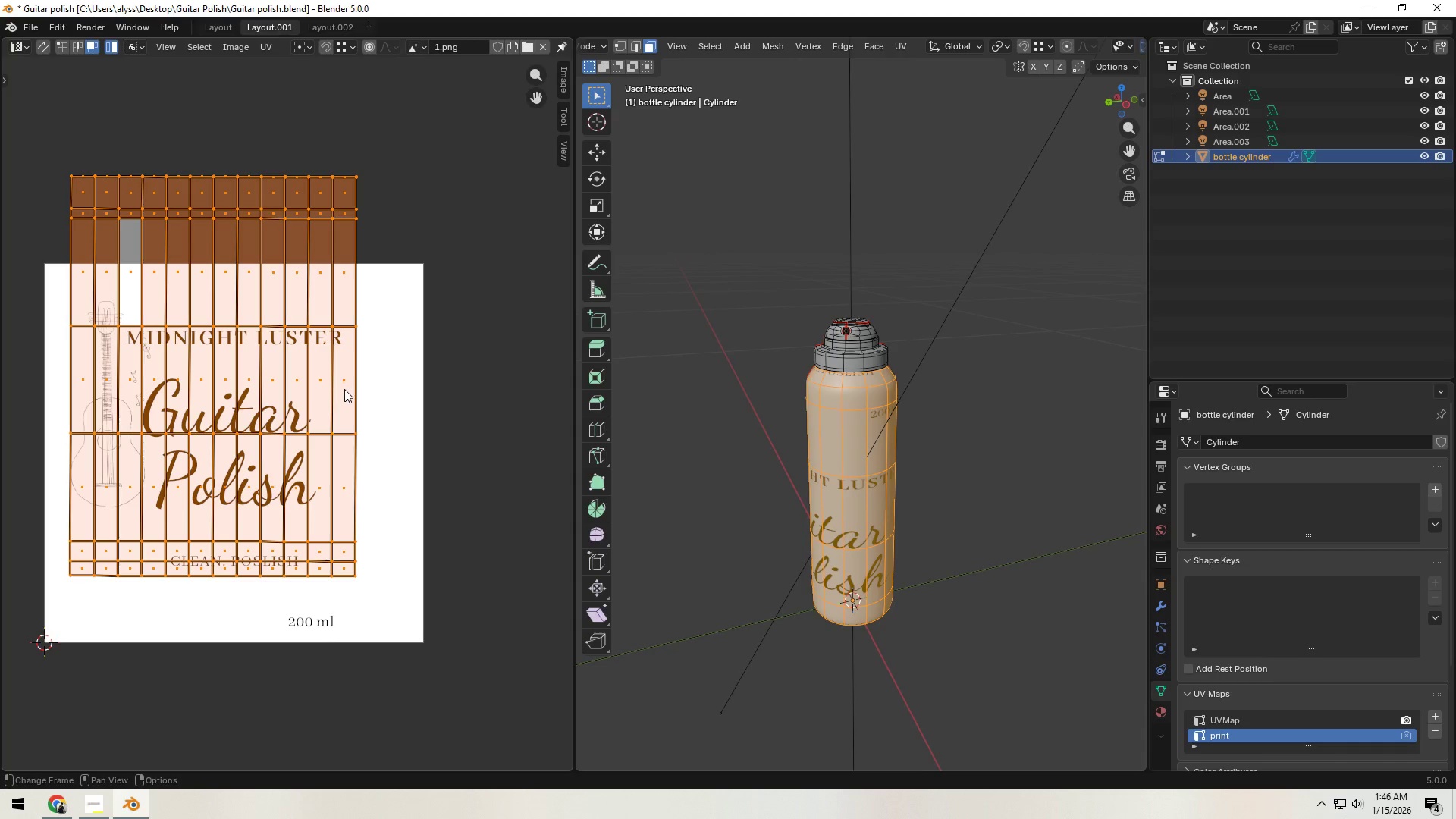 
triple_click([344, 389])
 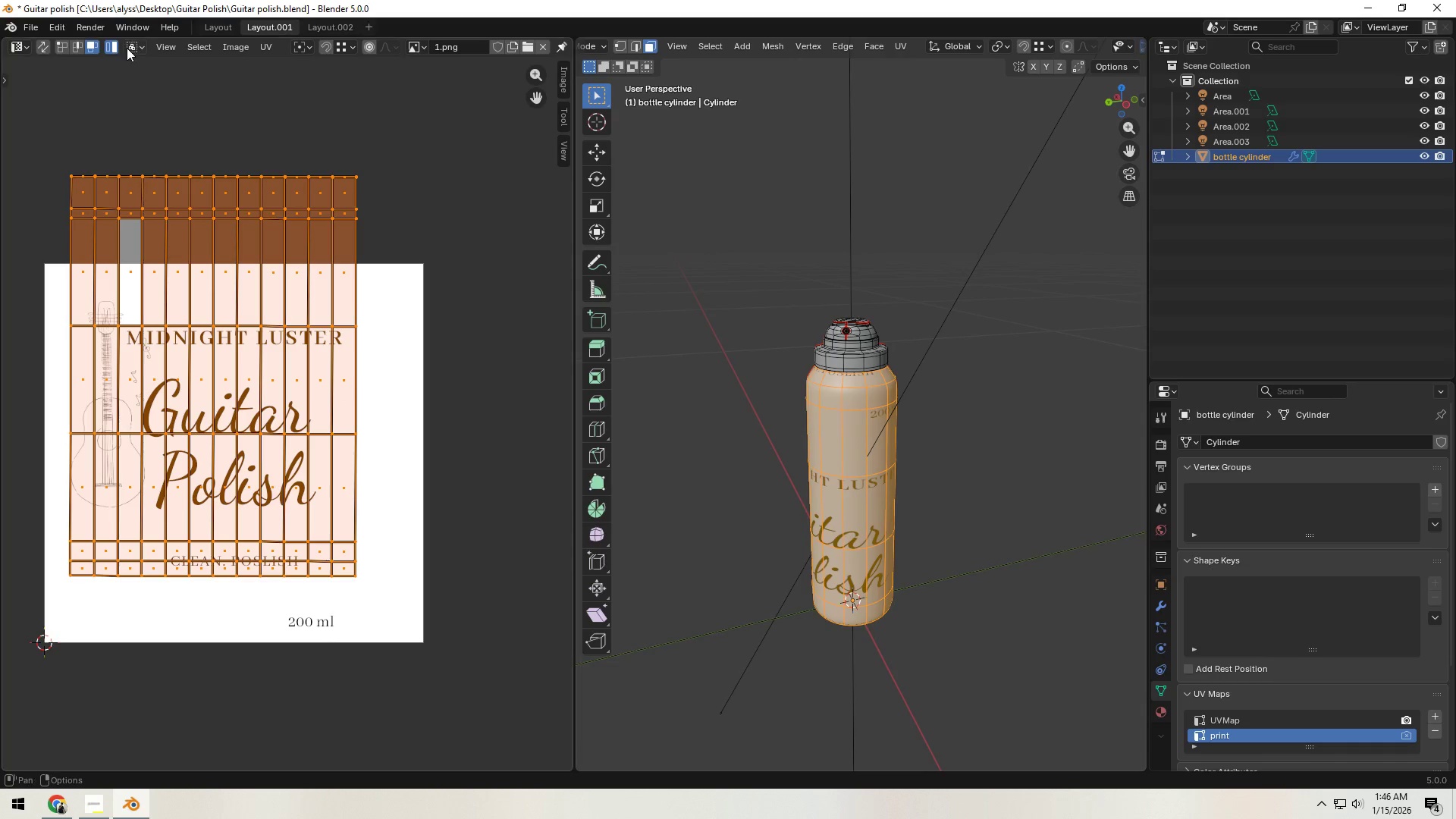 
left_click([114, 53])
 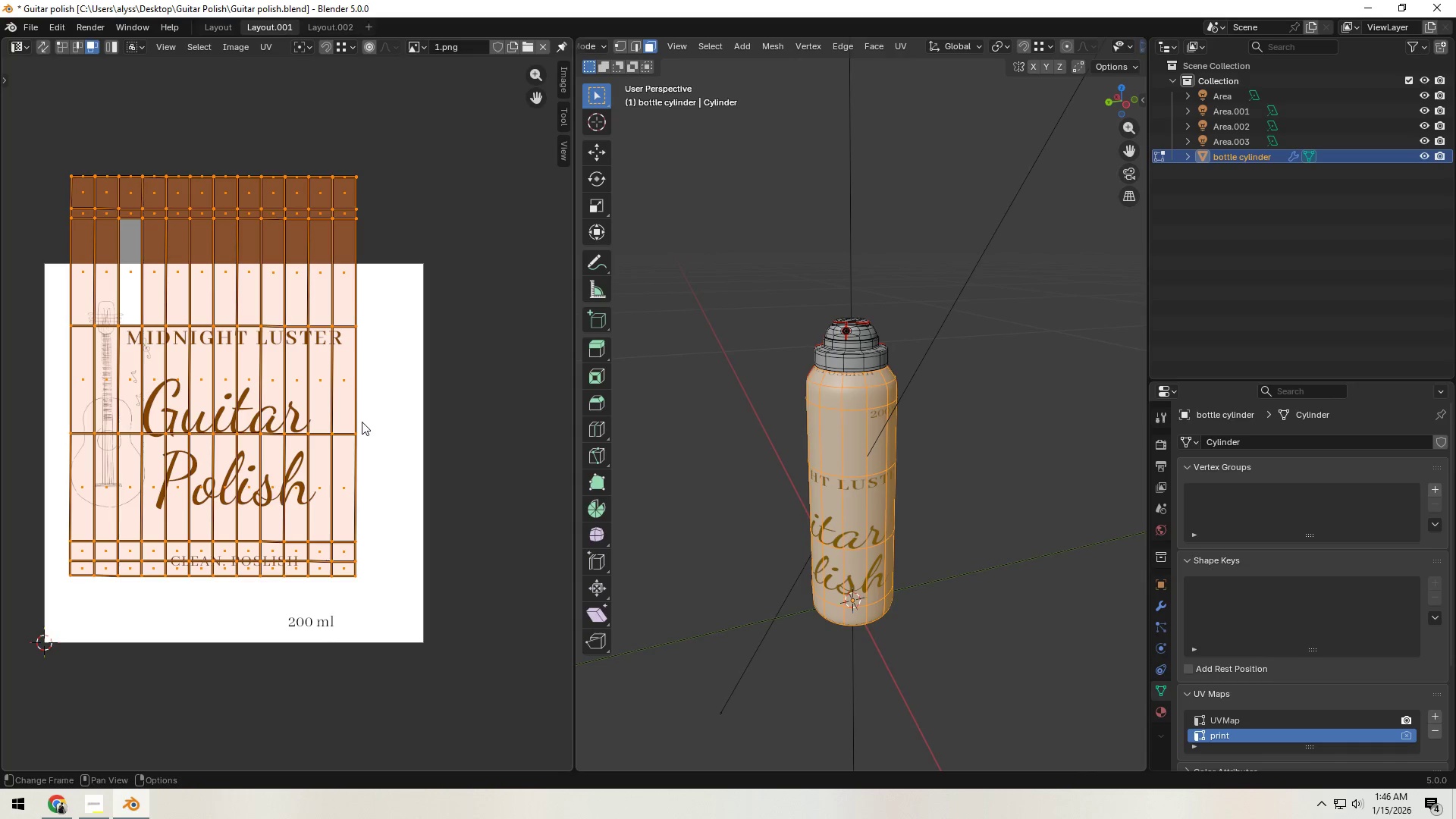 
left_click([344, 398])
 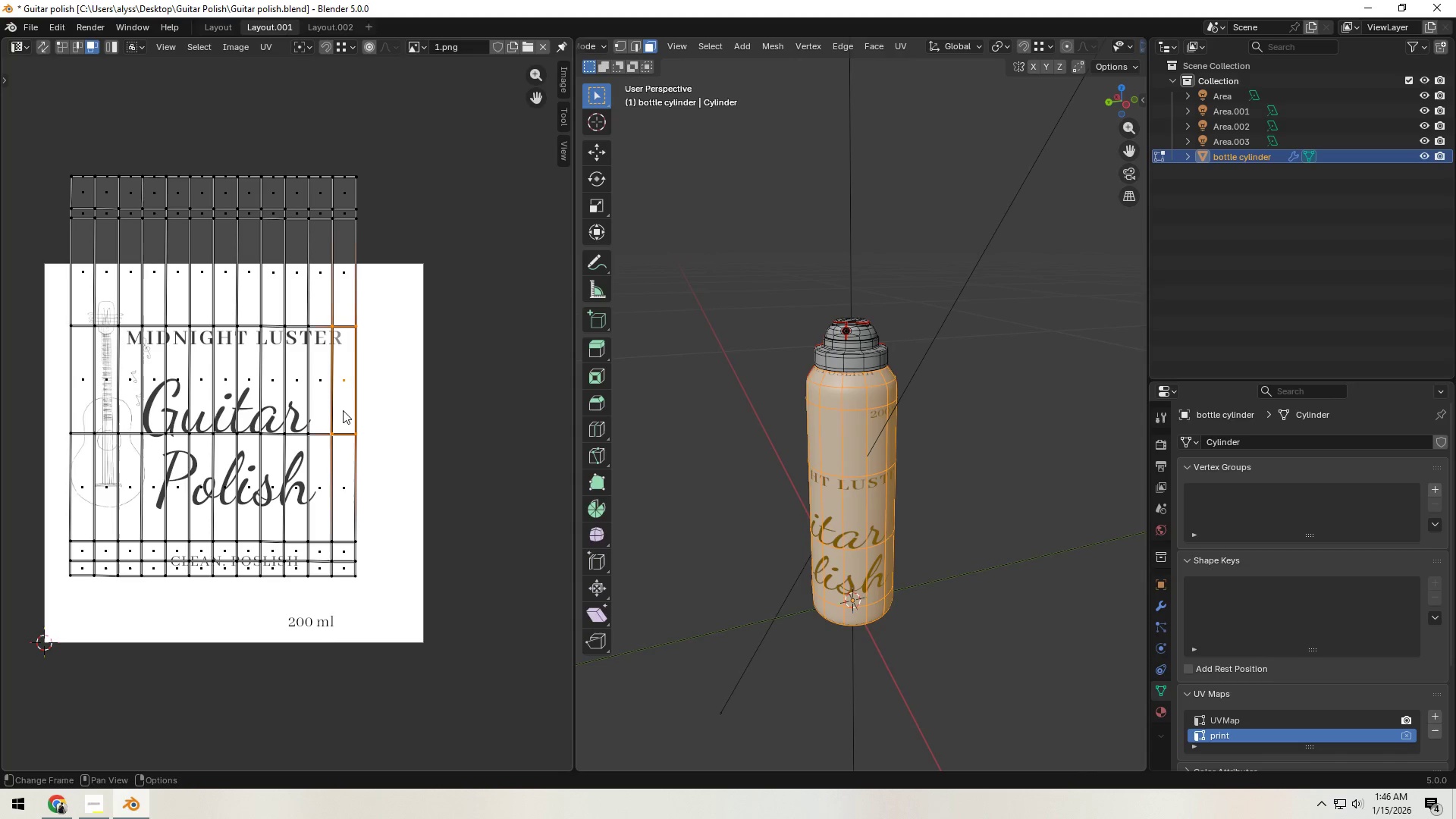 
hold_key(key=AltLeft, duration=0.83)
 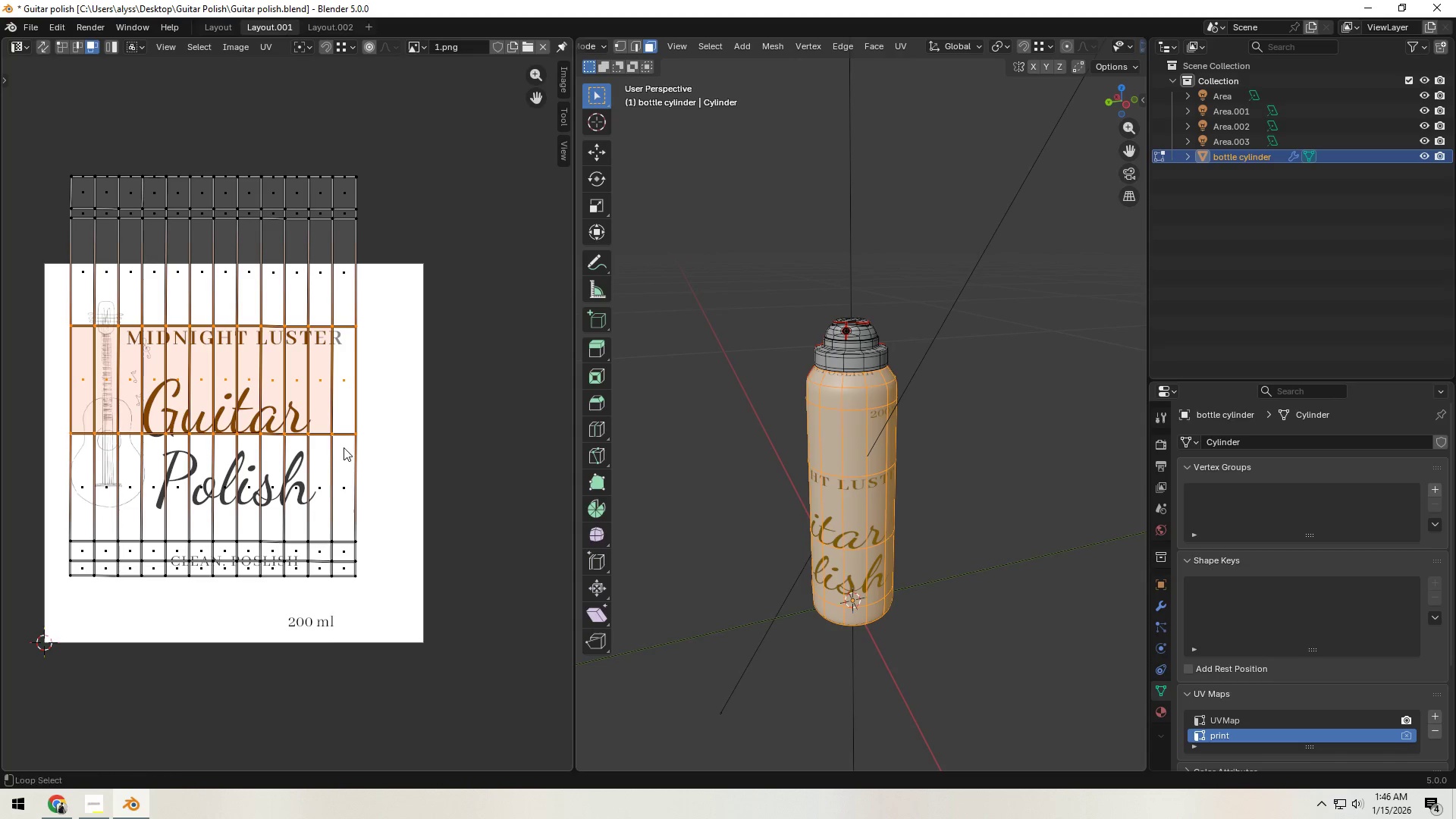 
hold_key(key=AltLeft, duration=0.62)
left_click([344, 439])
 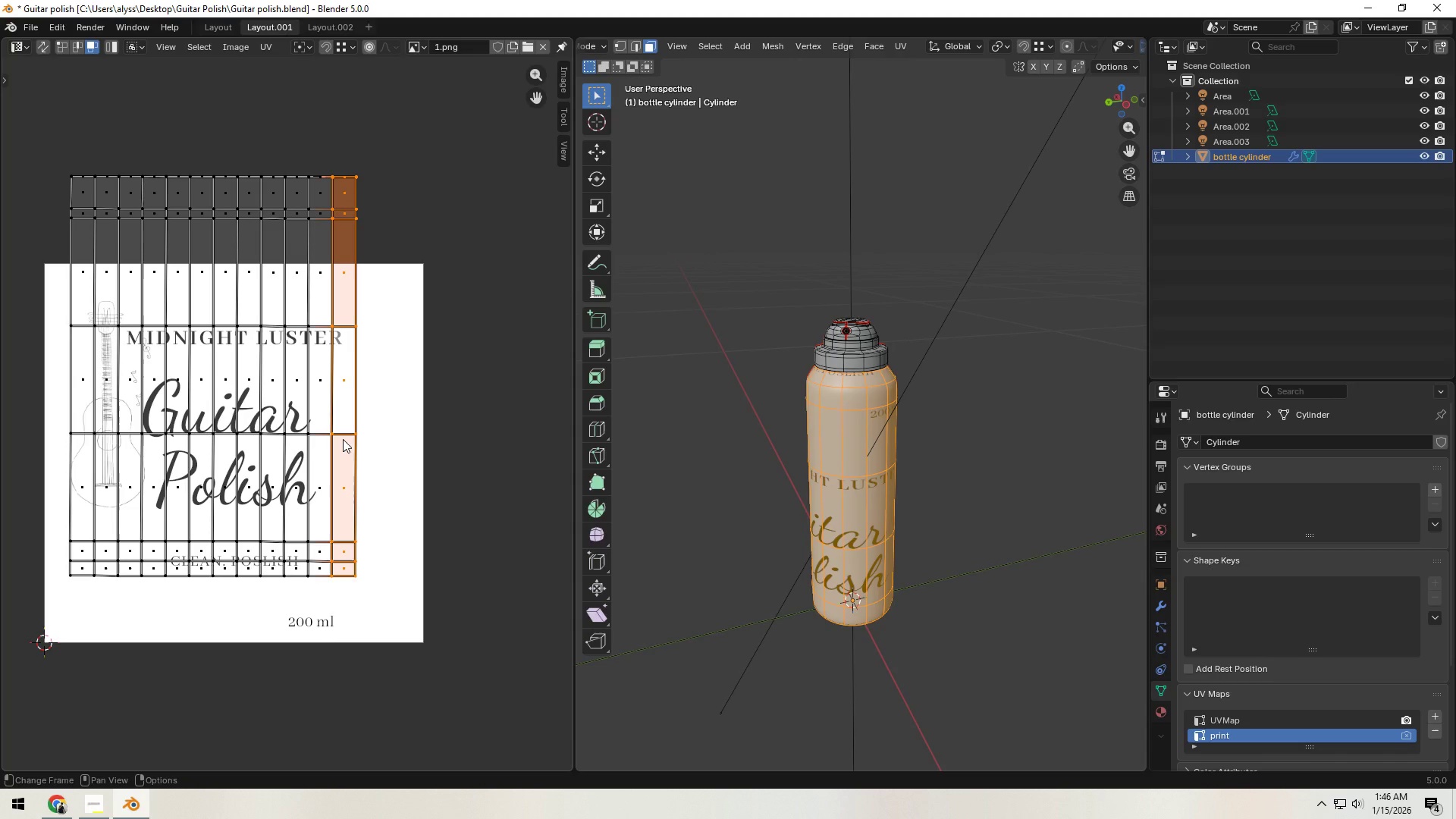 
 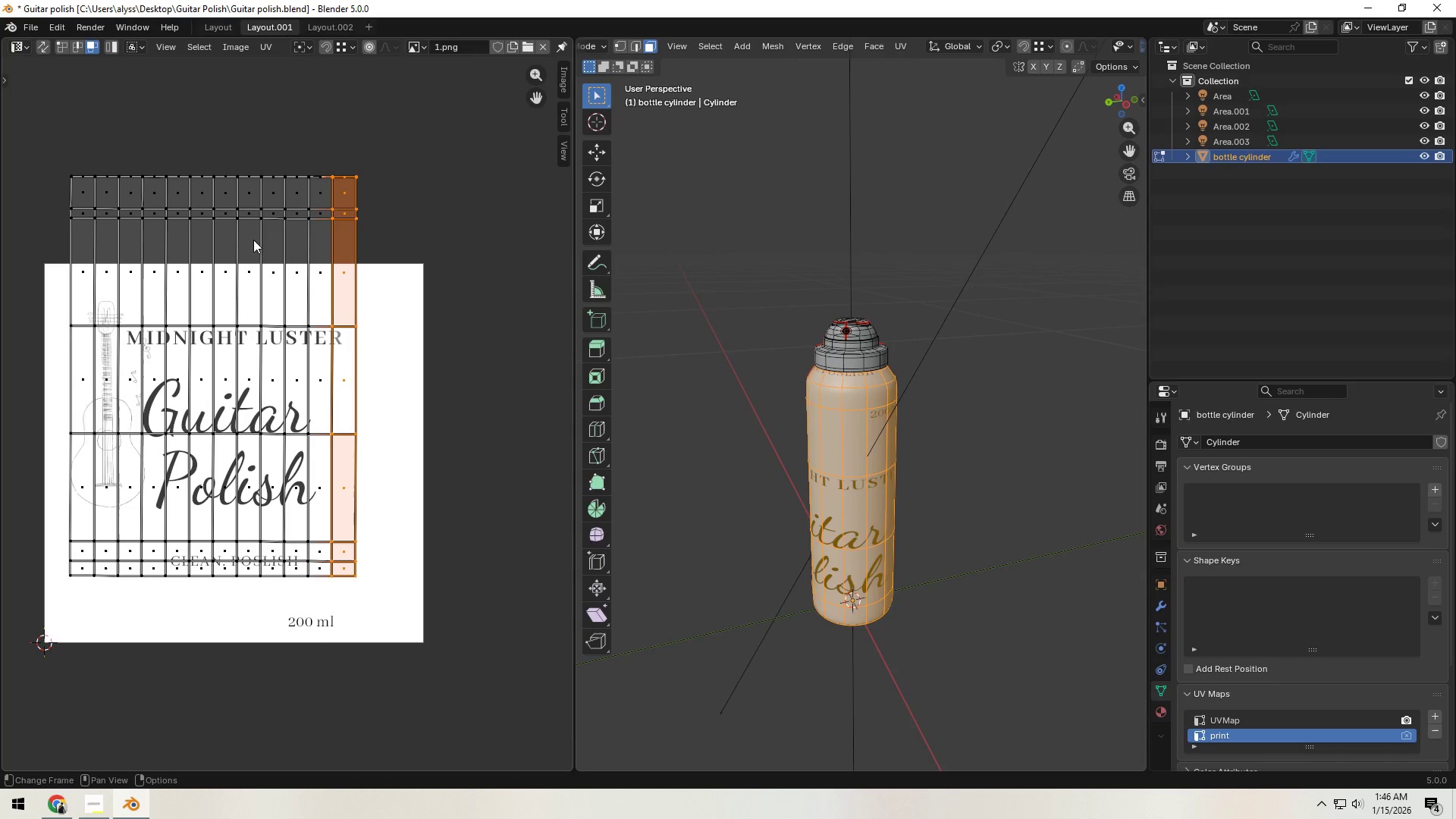 
left_click_drag(start_coordinate=[221, 146], to_coordinate=[476, 599])
 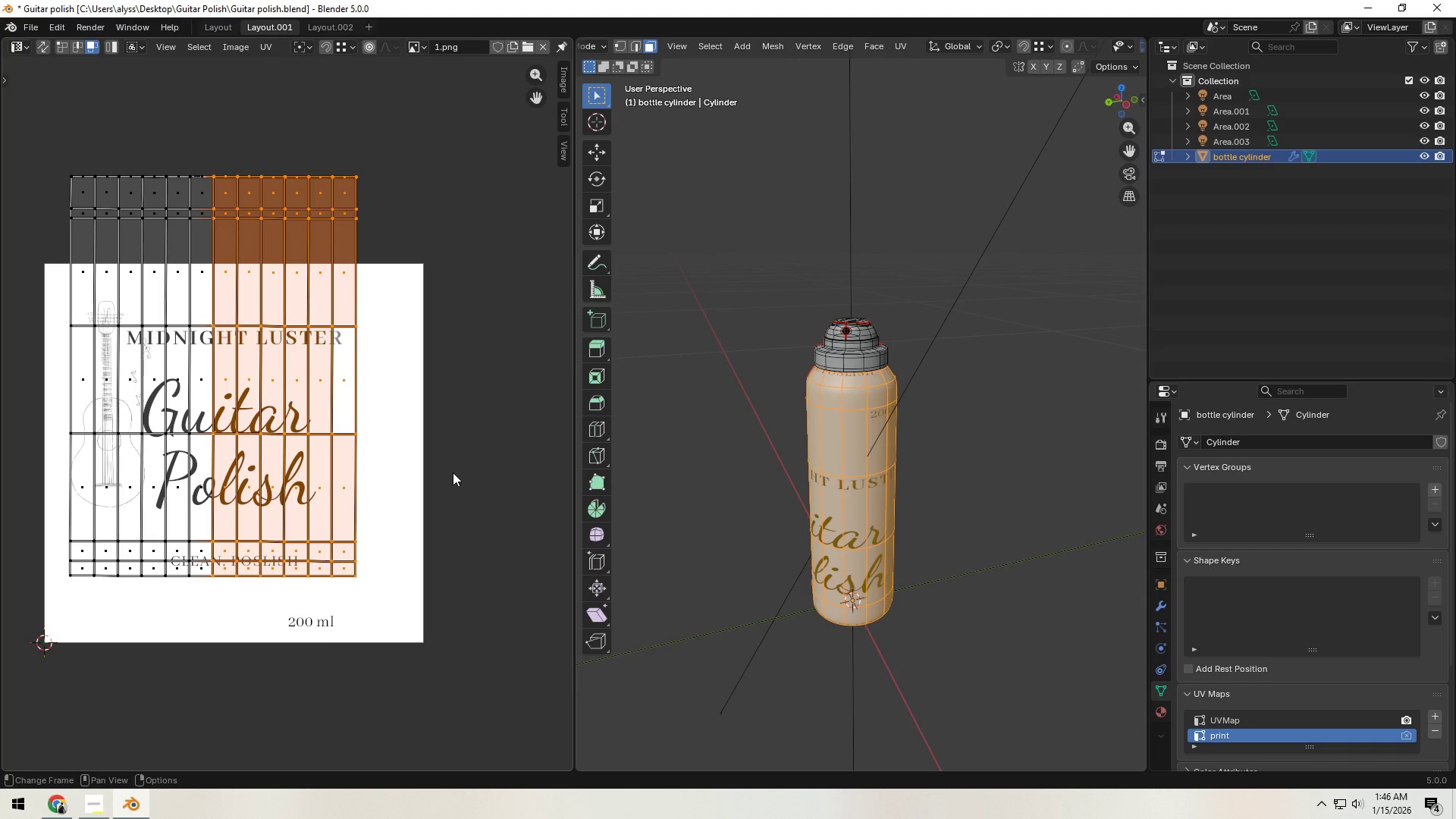 
key(G)
 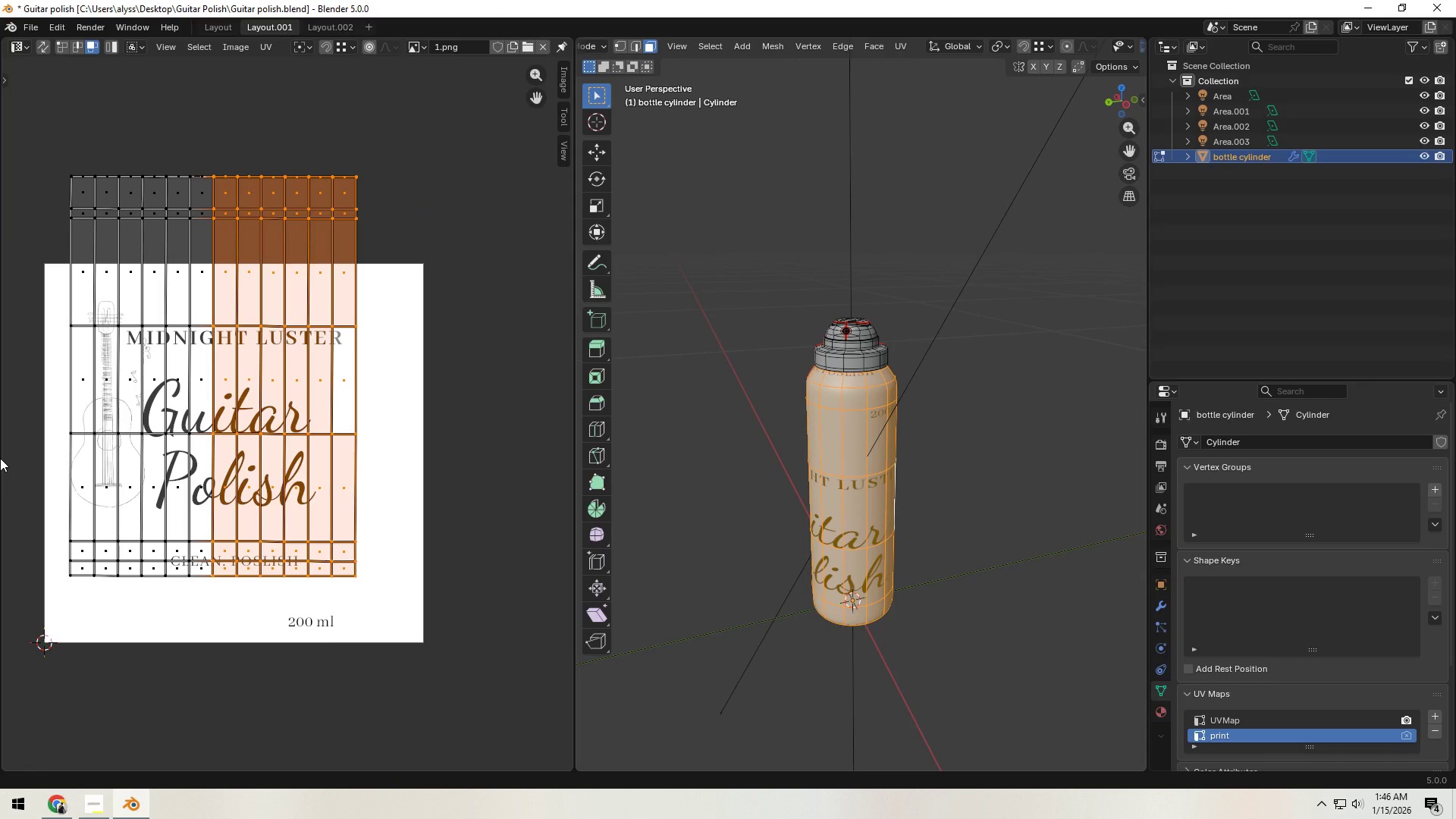 
type(yh)
 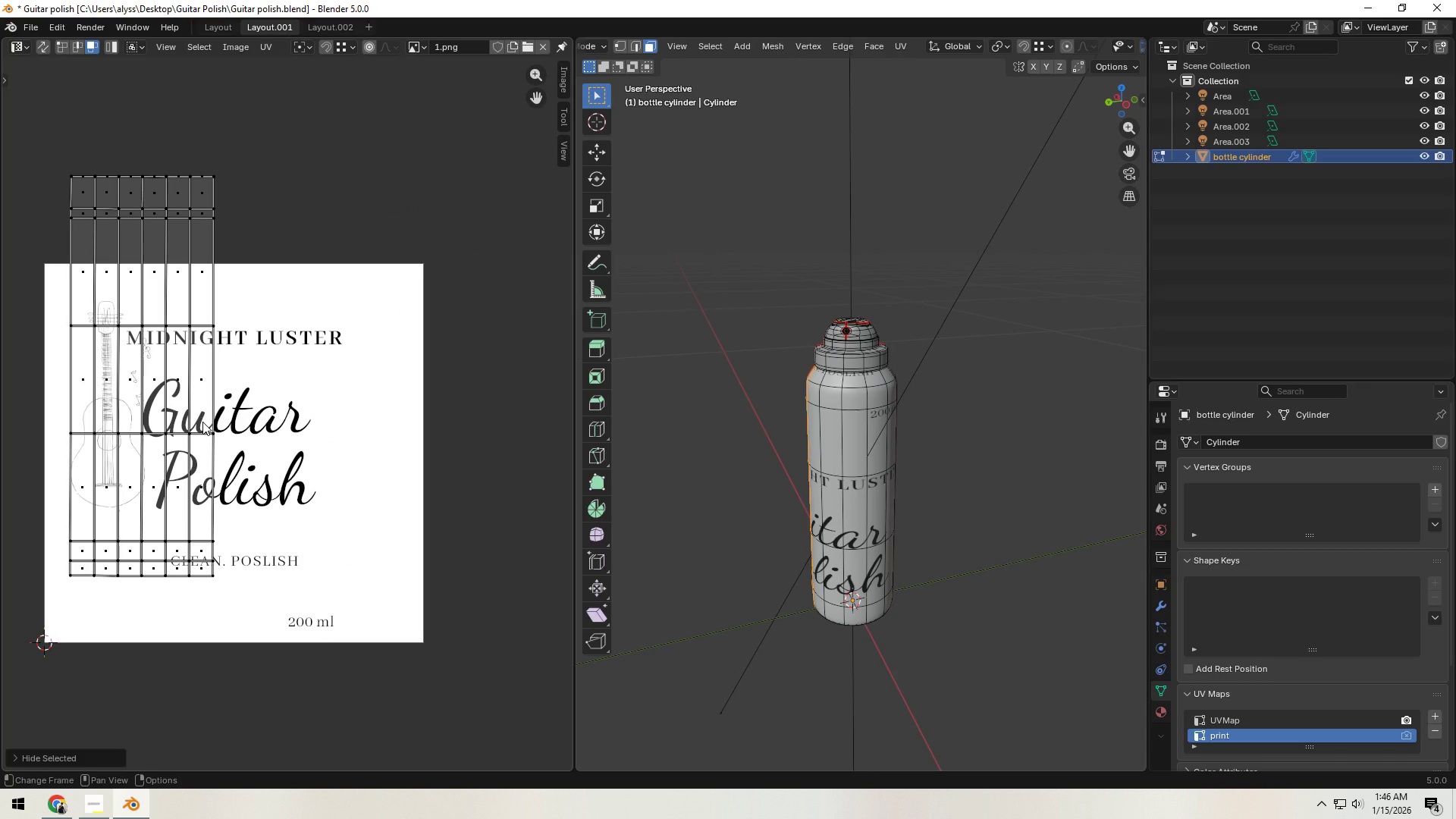 
hold_key(key=ControlLeft, duration=0.67)
 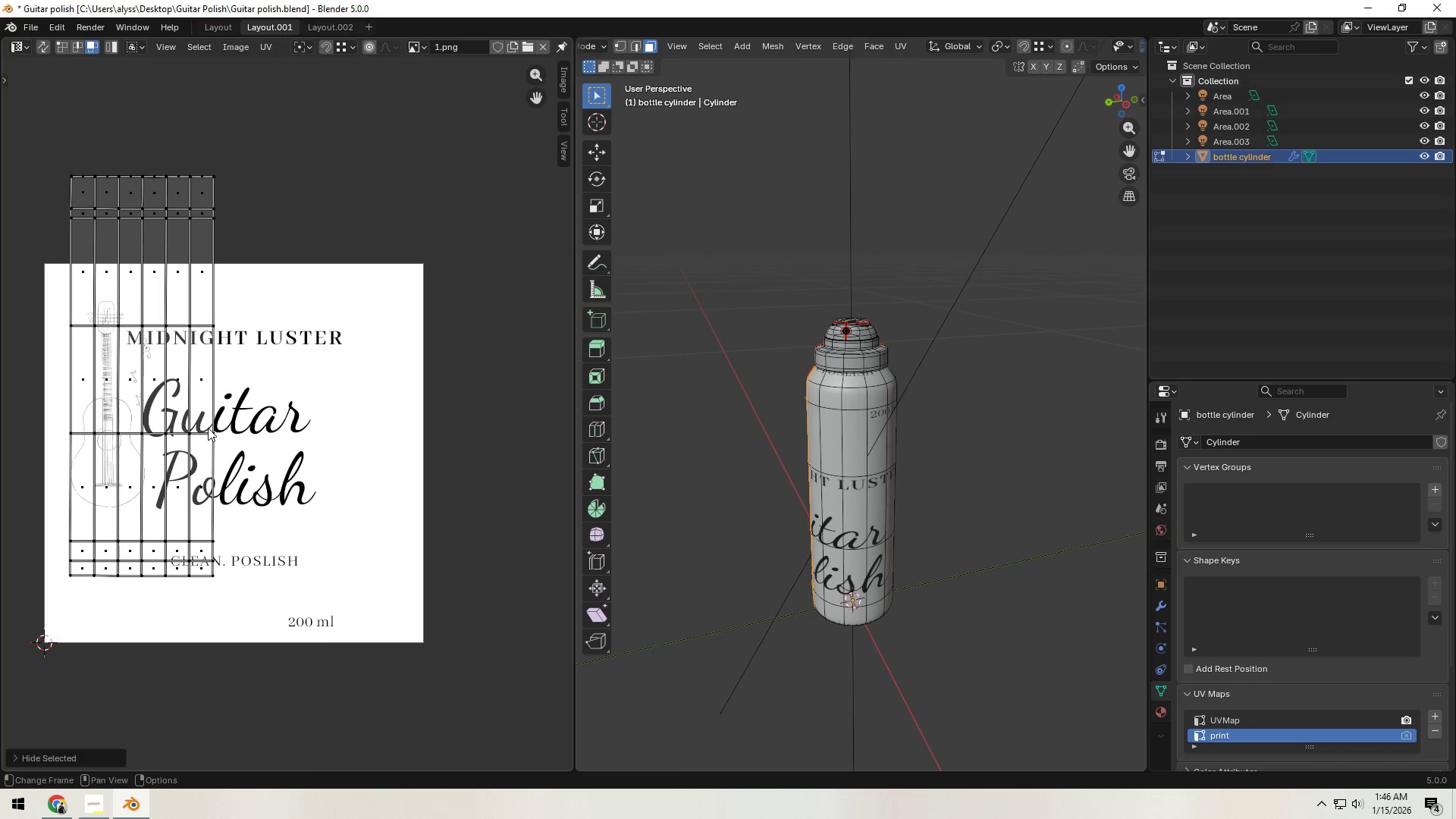 
key(Alt+H)
 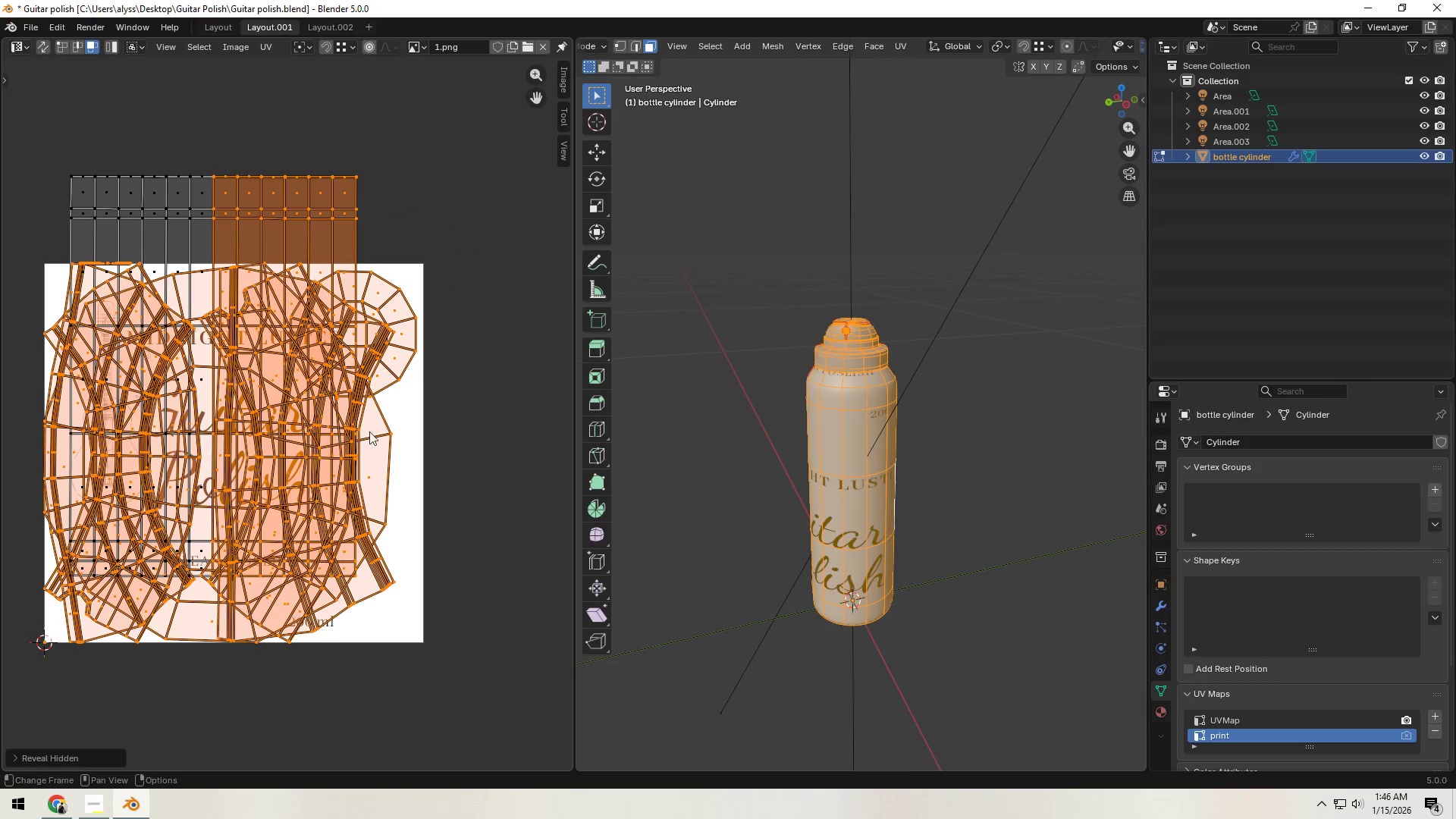 
left_click([478, 430])
 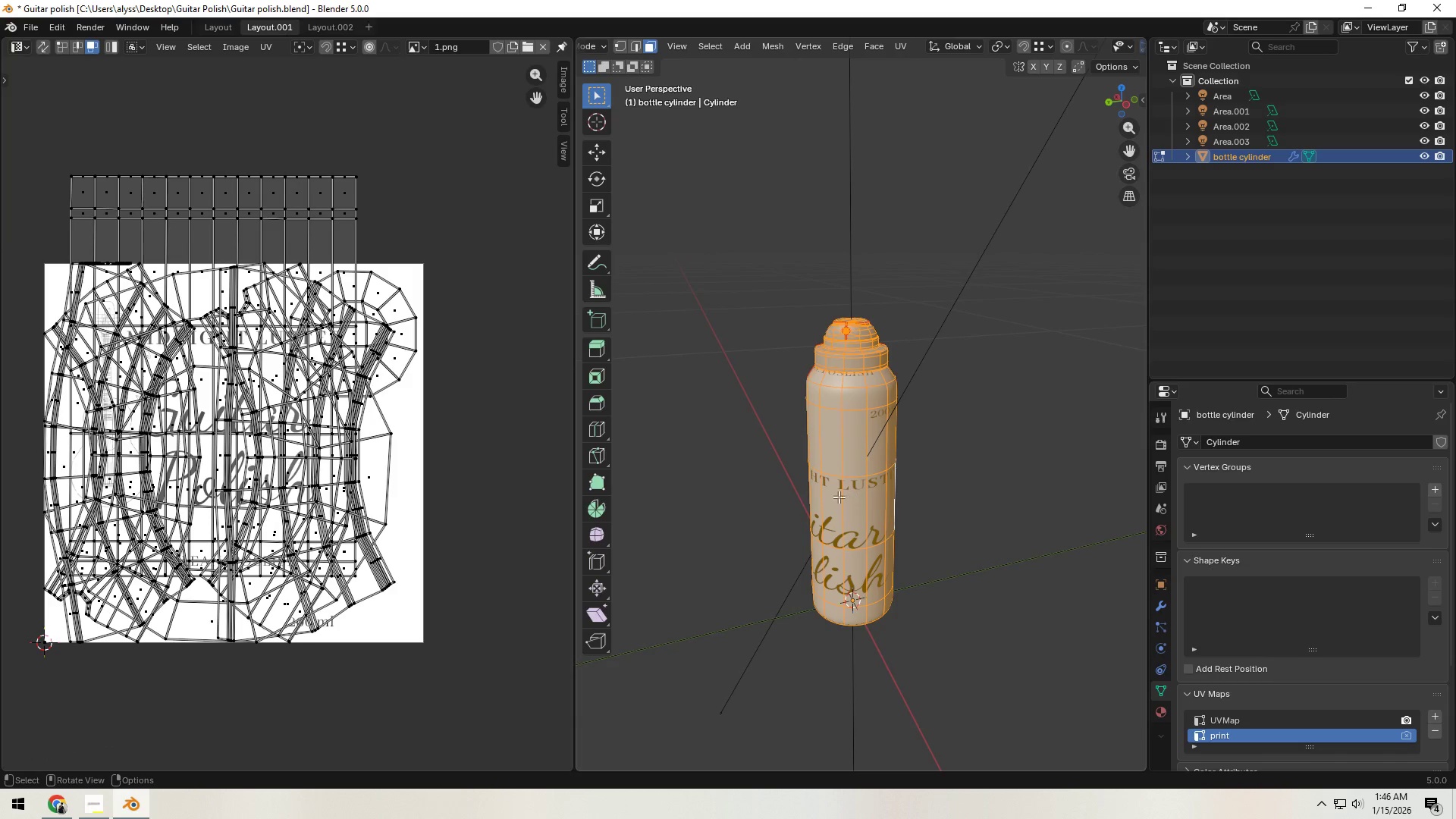 
left_click([764, 490])
 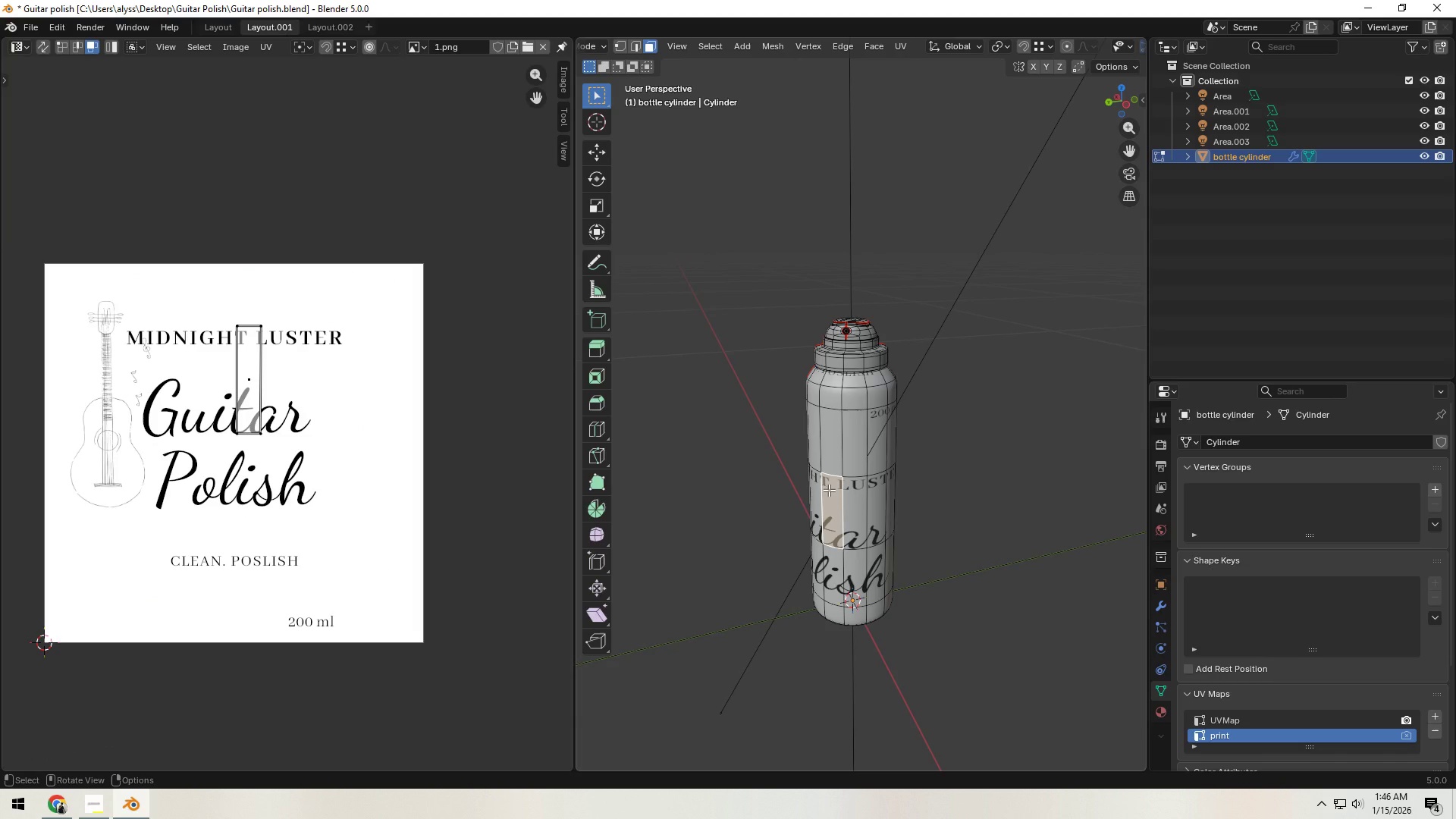 
key(L)
 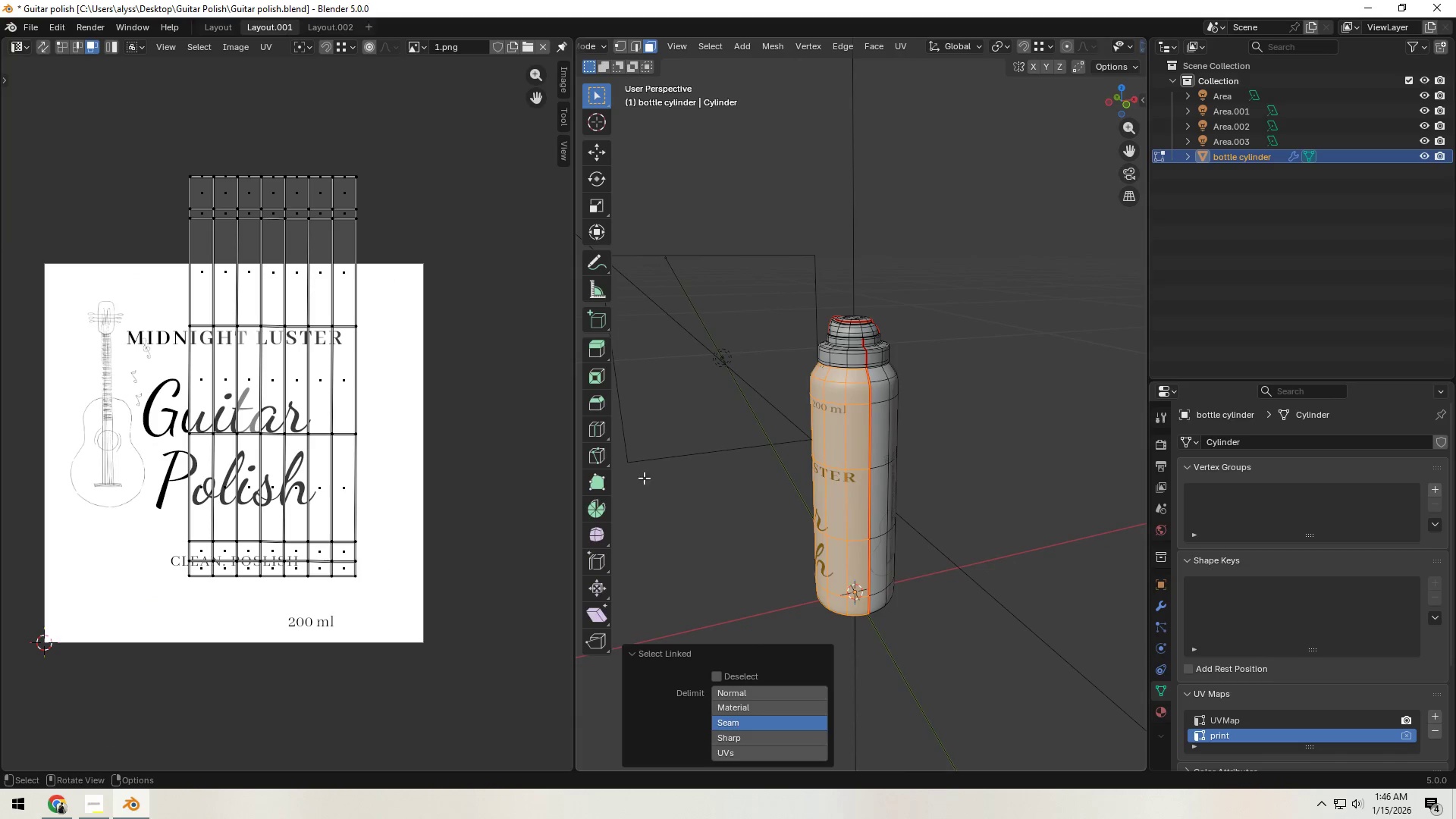 
scroll: coordinate [350, 434], scroll_direction: up, amount: 1.0
 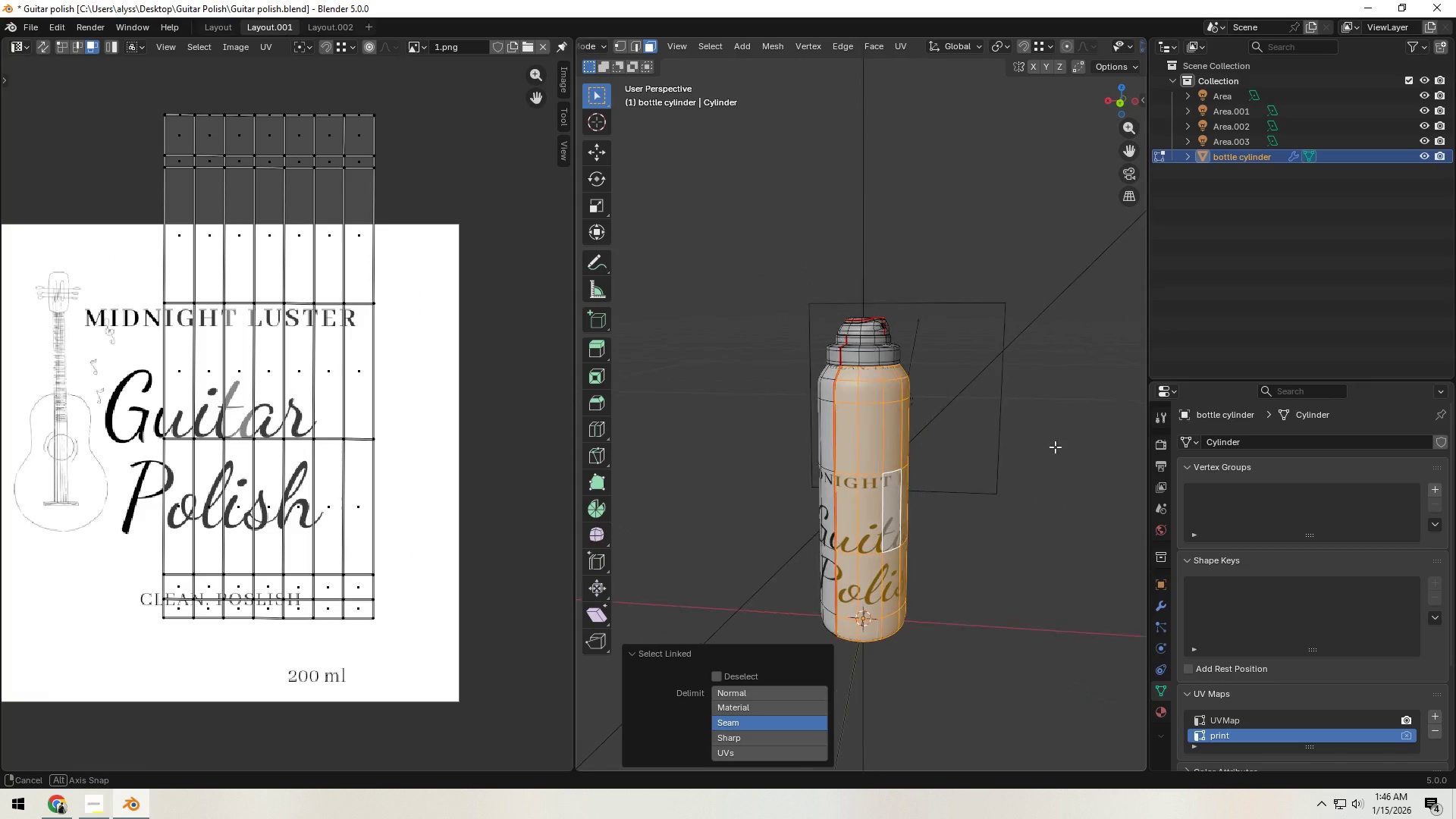 
wait(5.26)
 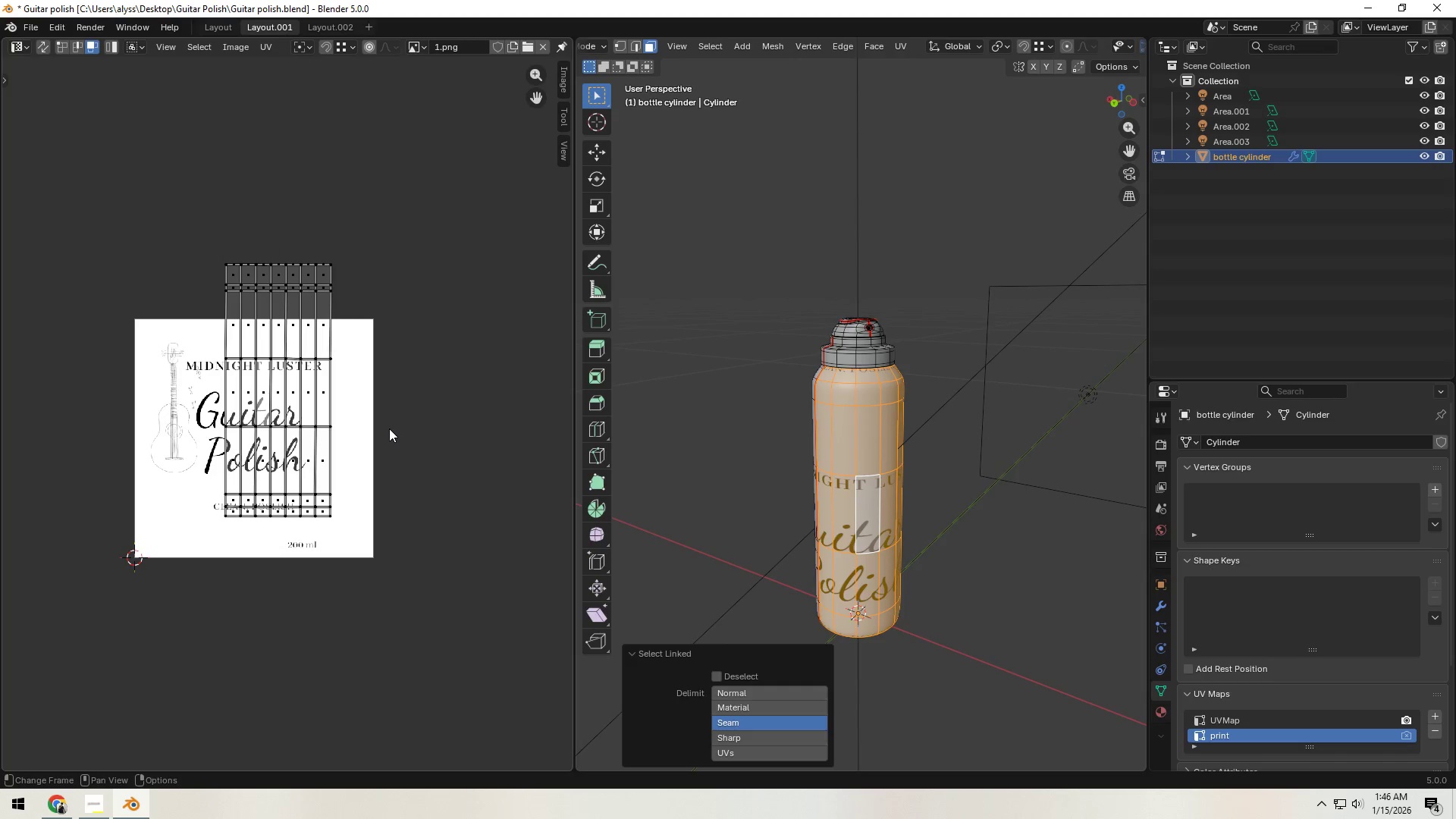 
key(A)
 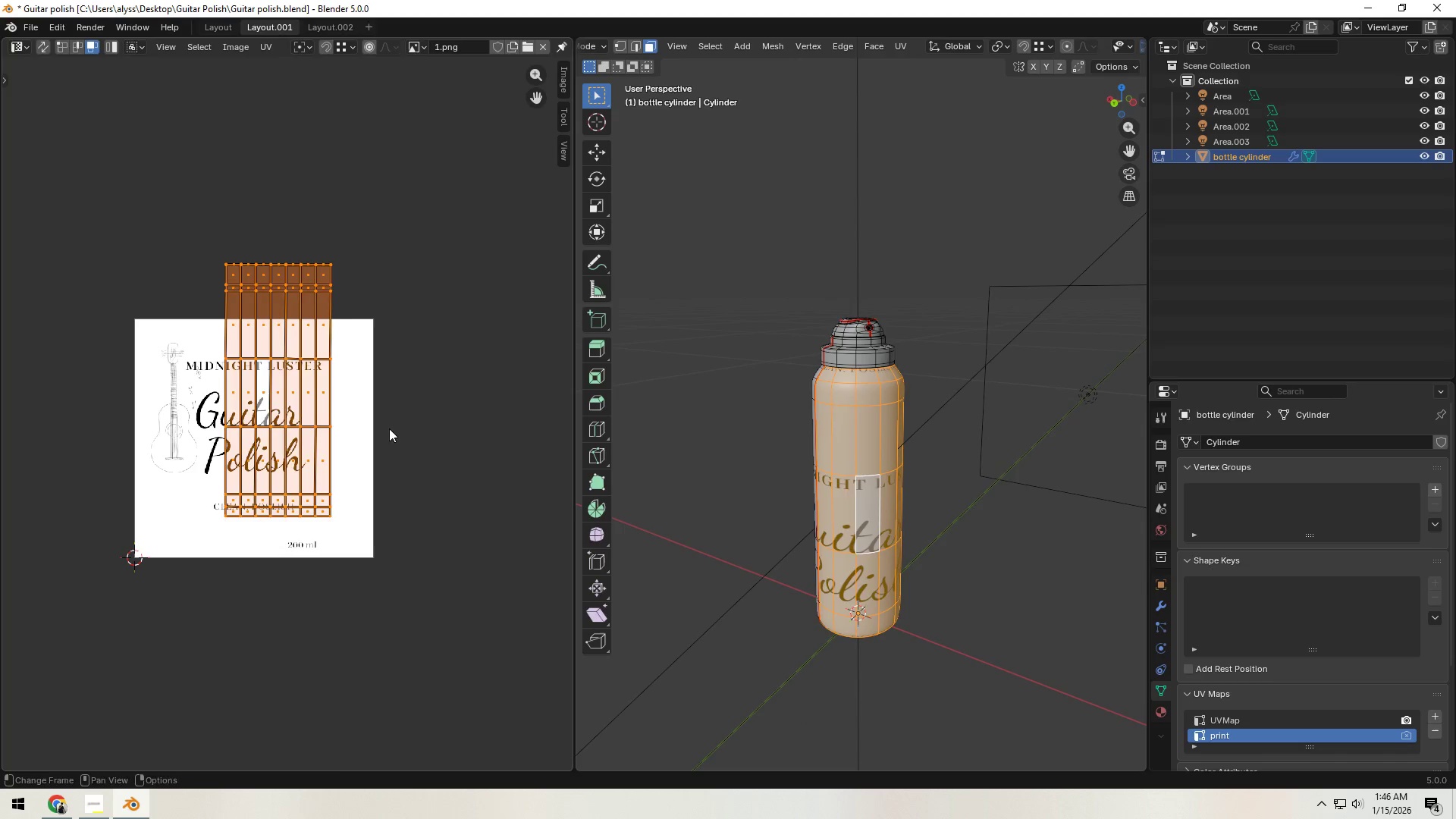 
scroll: coordinate [388, 425], scroll_direction: down, amount: 3.0
 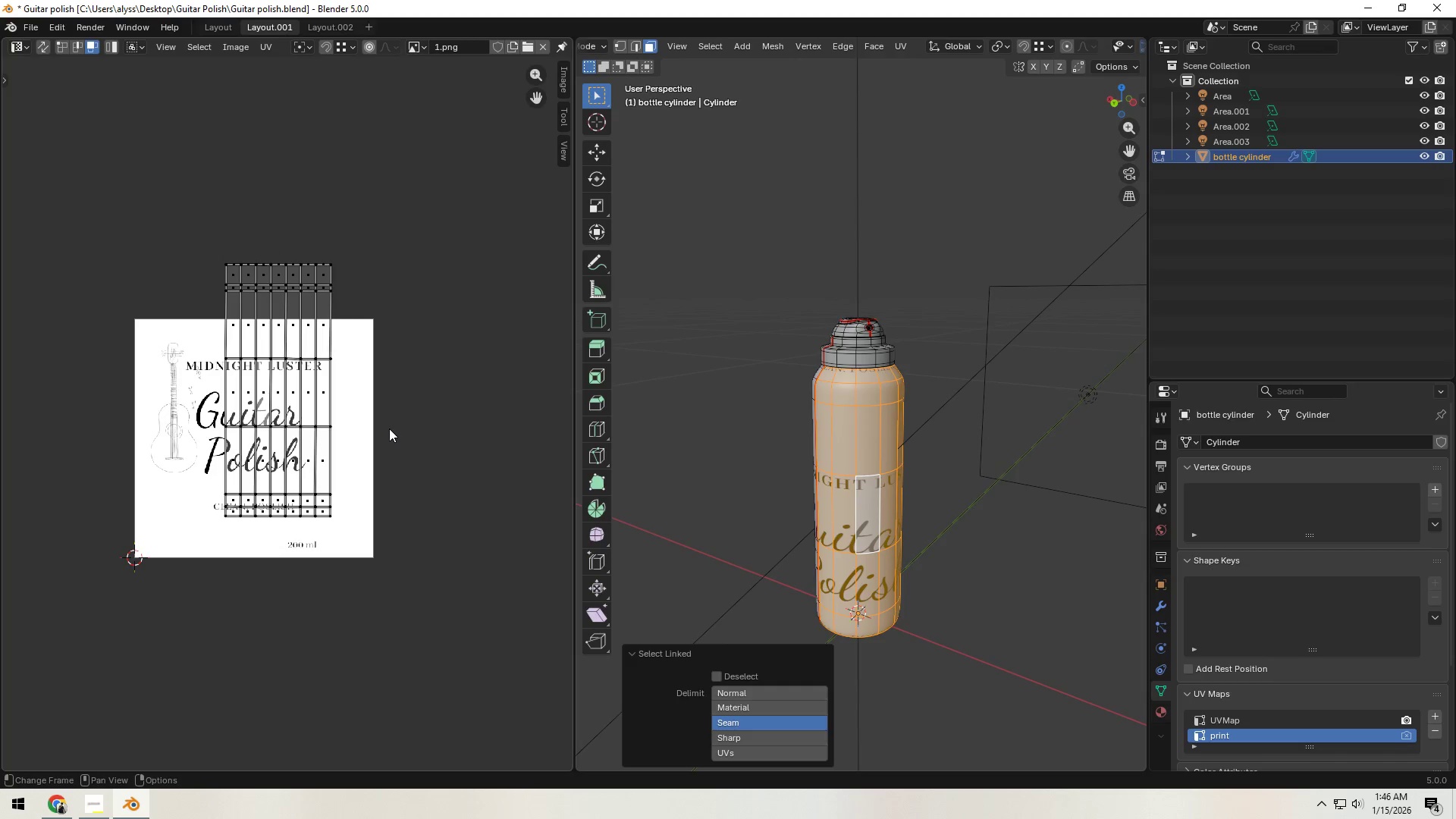 
key(G)
 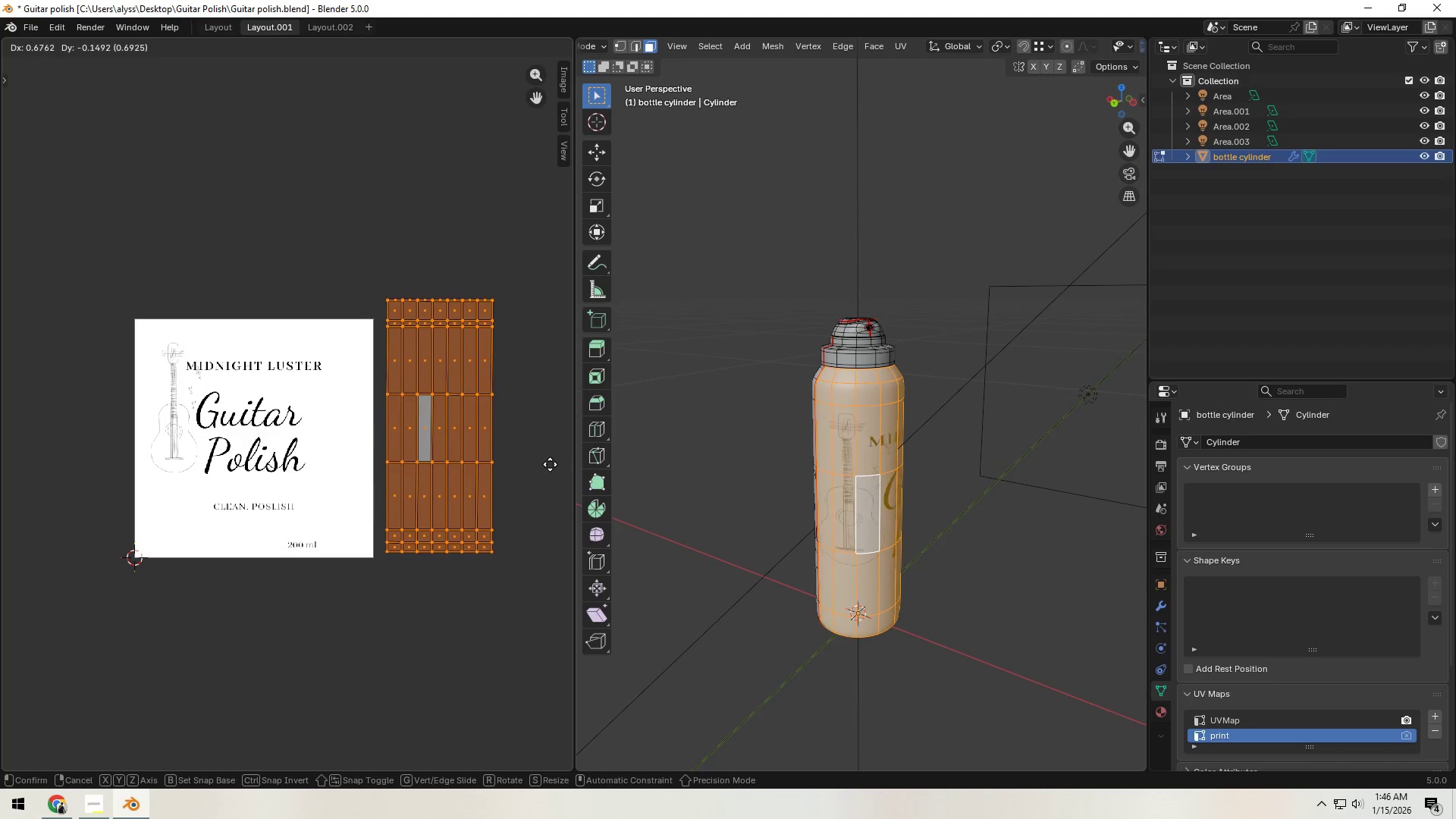 
left_click([550, 464])
 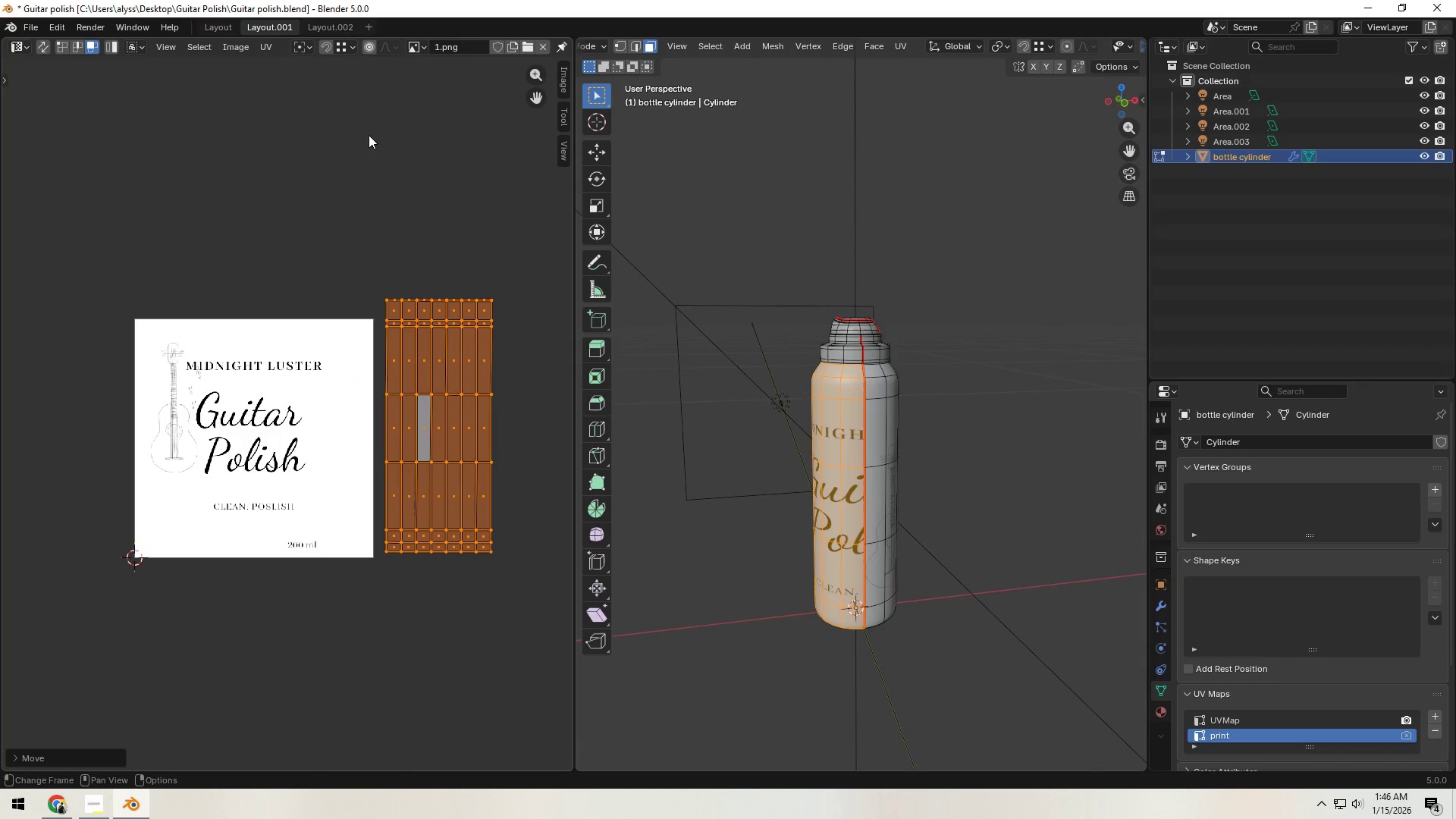 
left_click([334, 23])
 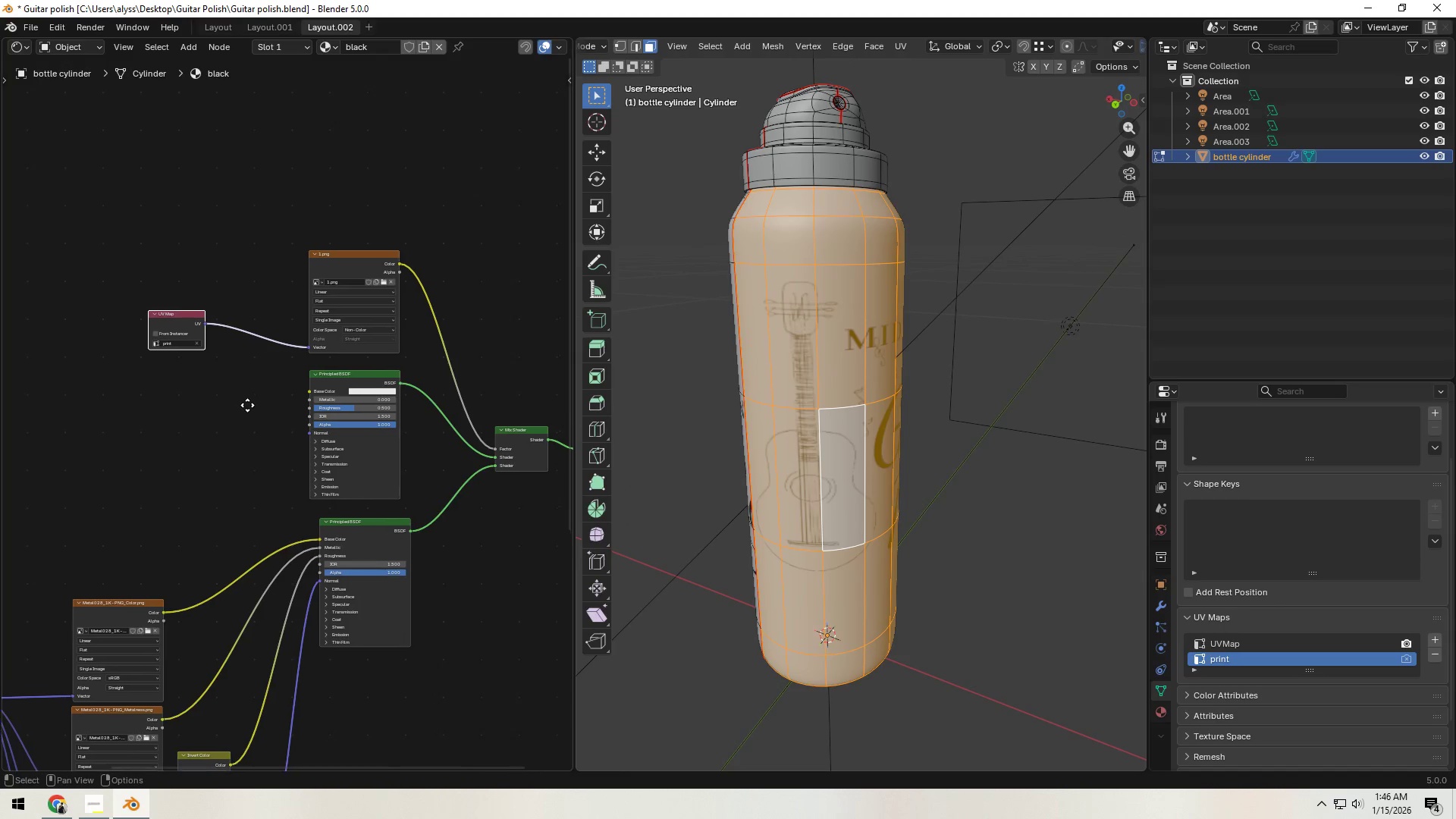 
scroll: coordinate [143, 450], scroll_direction: up, amount: 7.0
 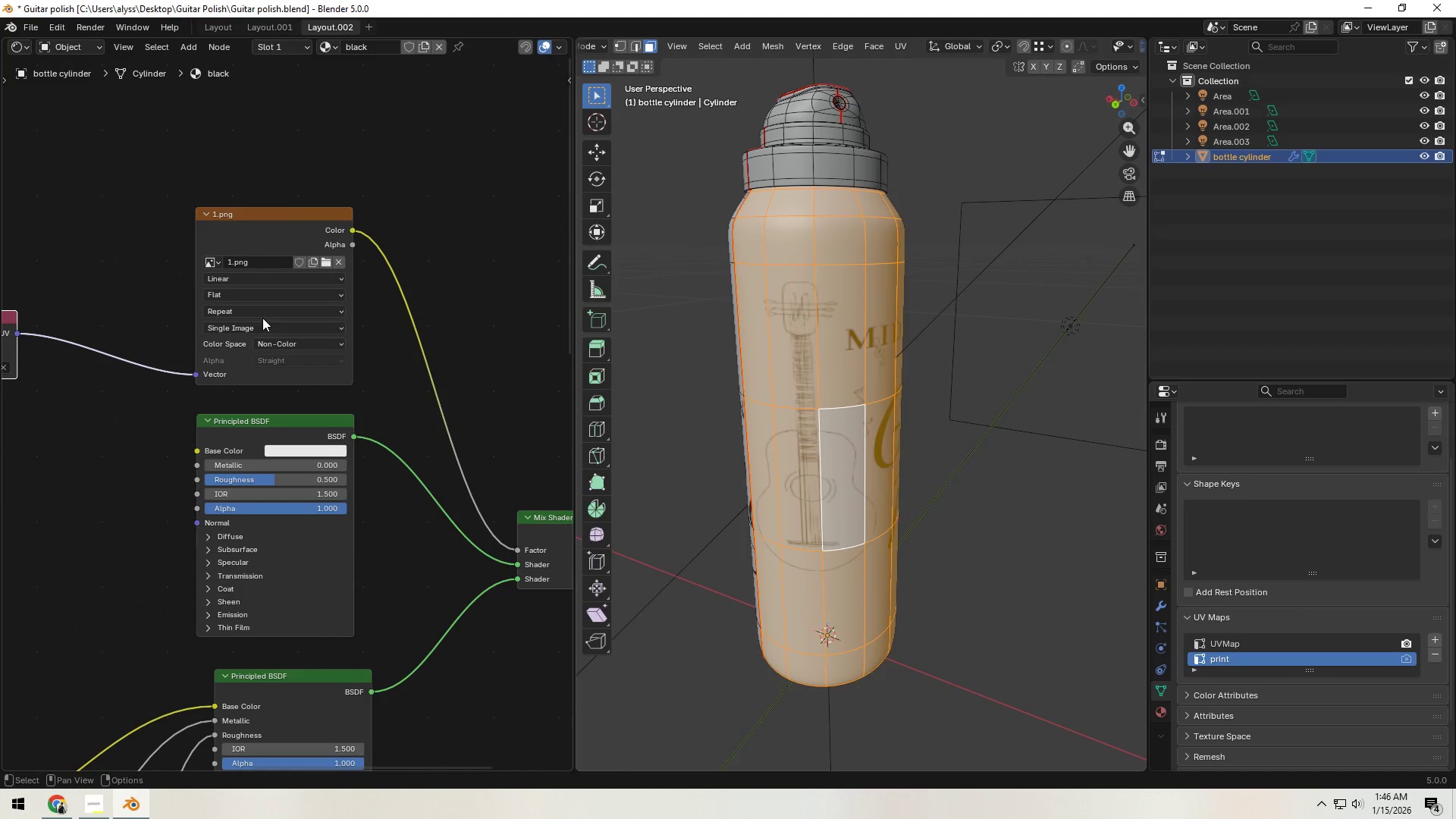 
left_click([267, 312])
 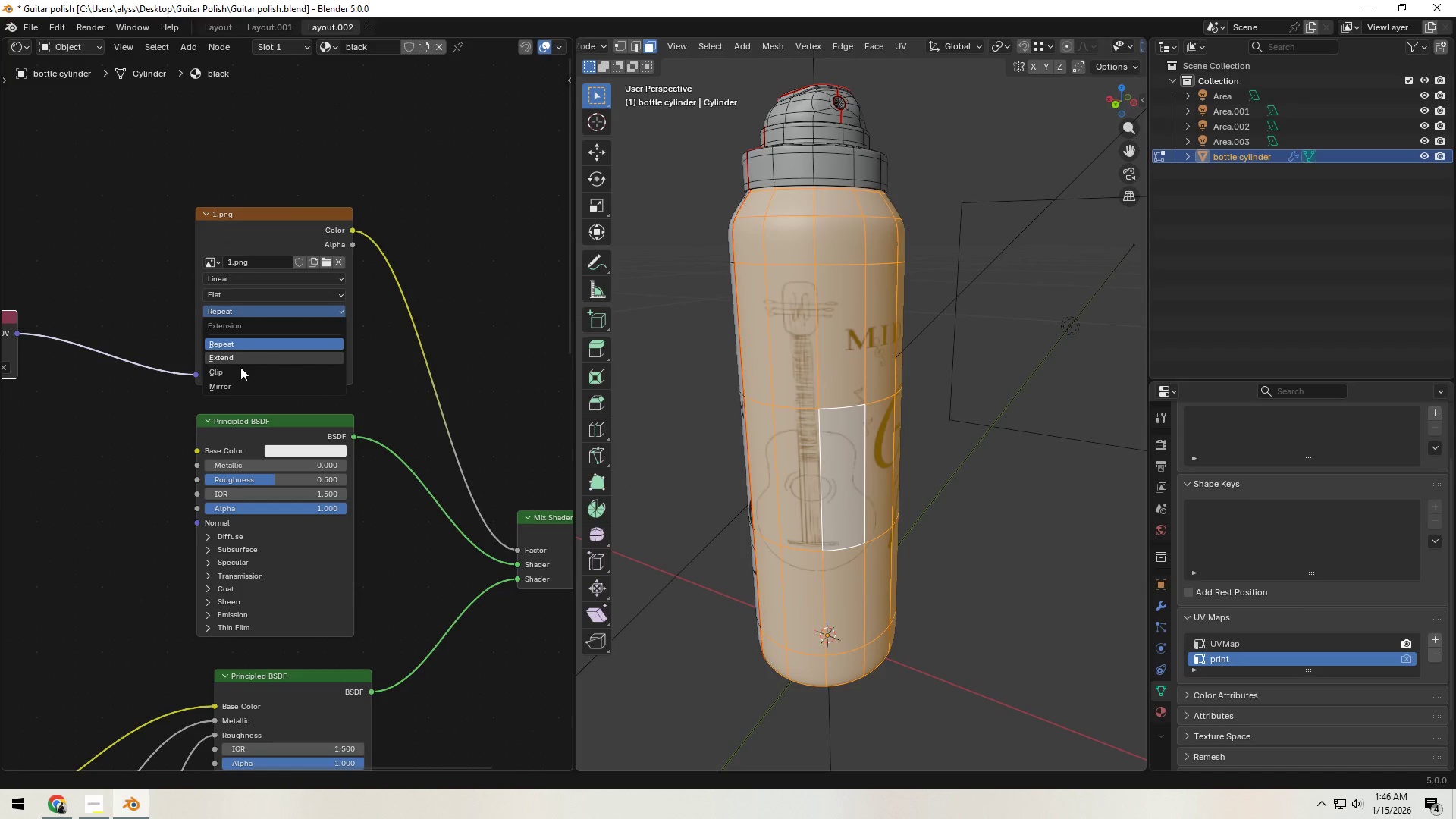 
left_click([240, 371])
 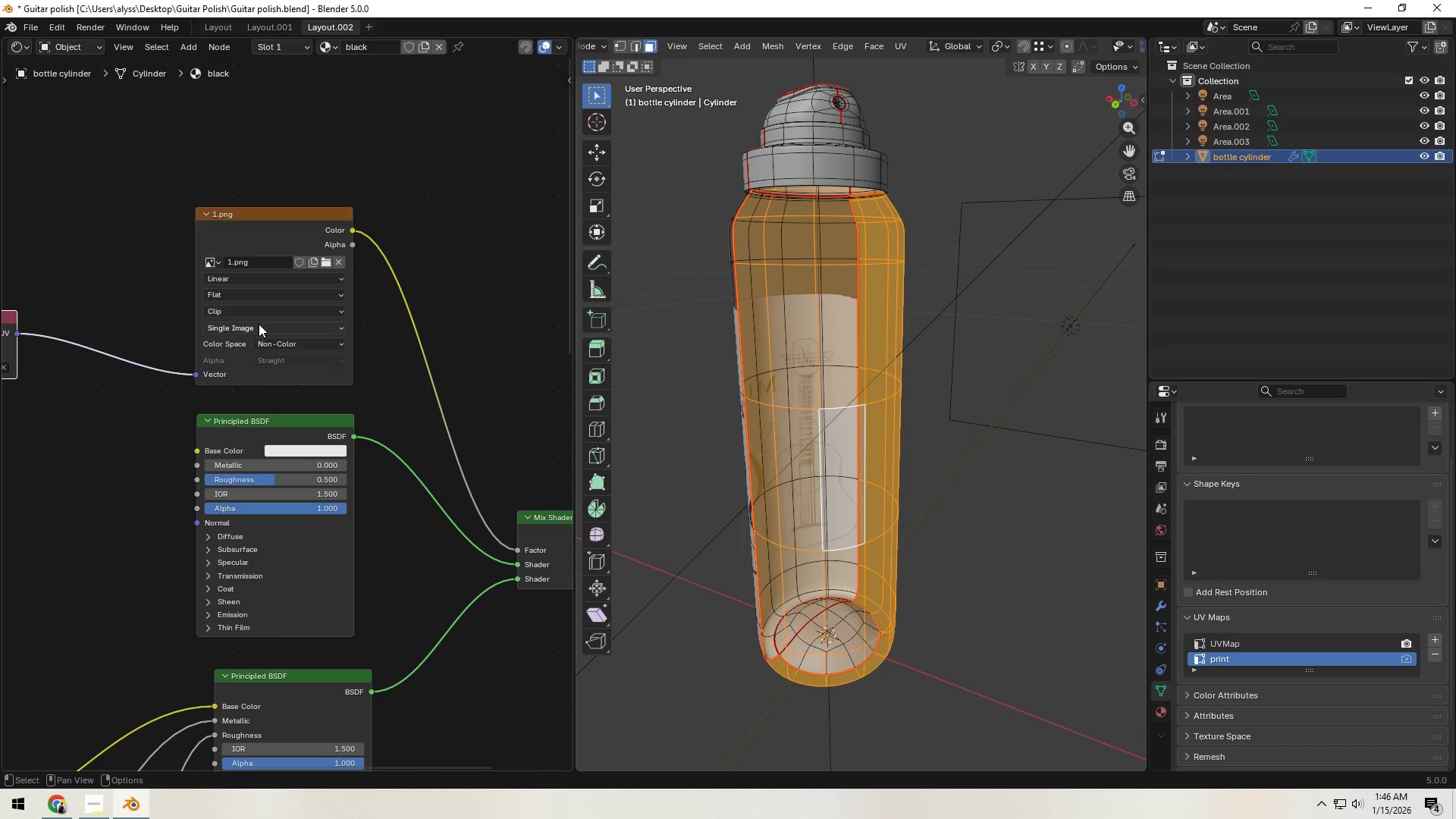 
left_click([260, 315])
 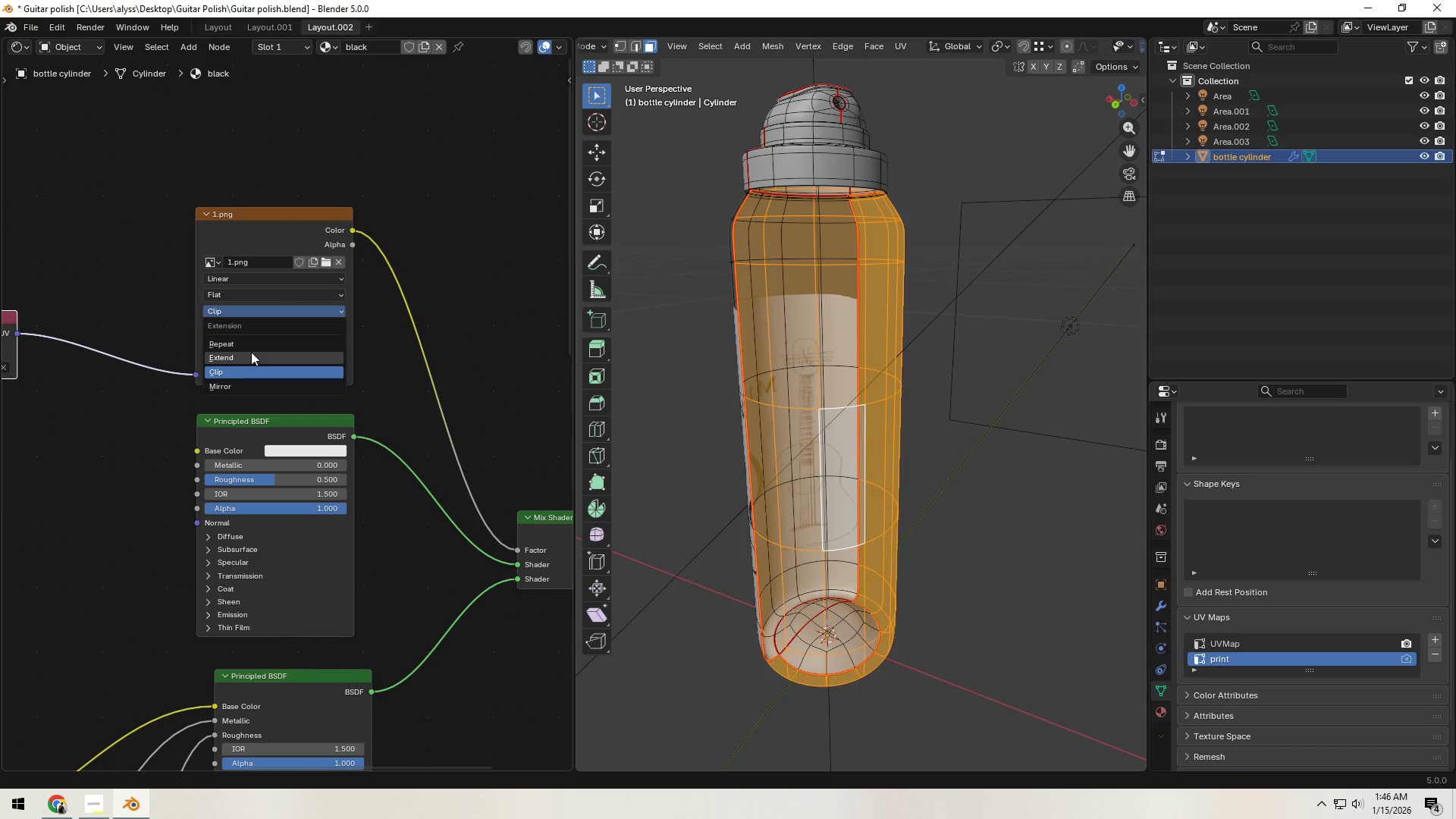 
left_click([252, 353])
 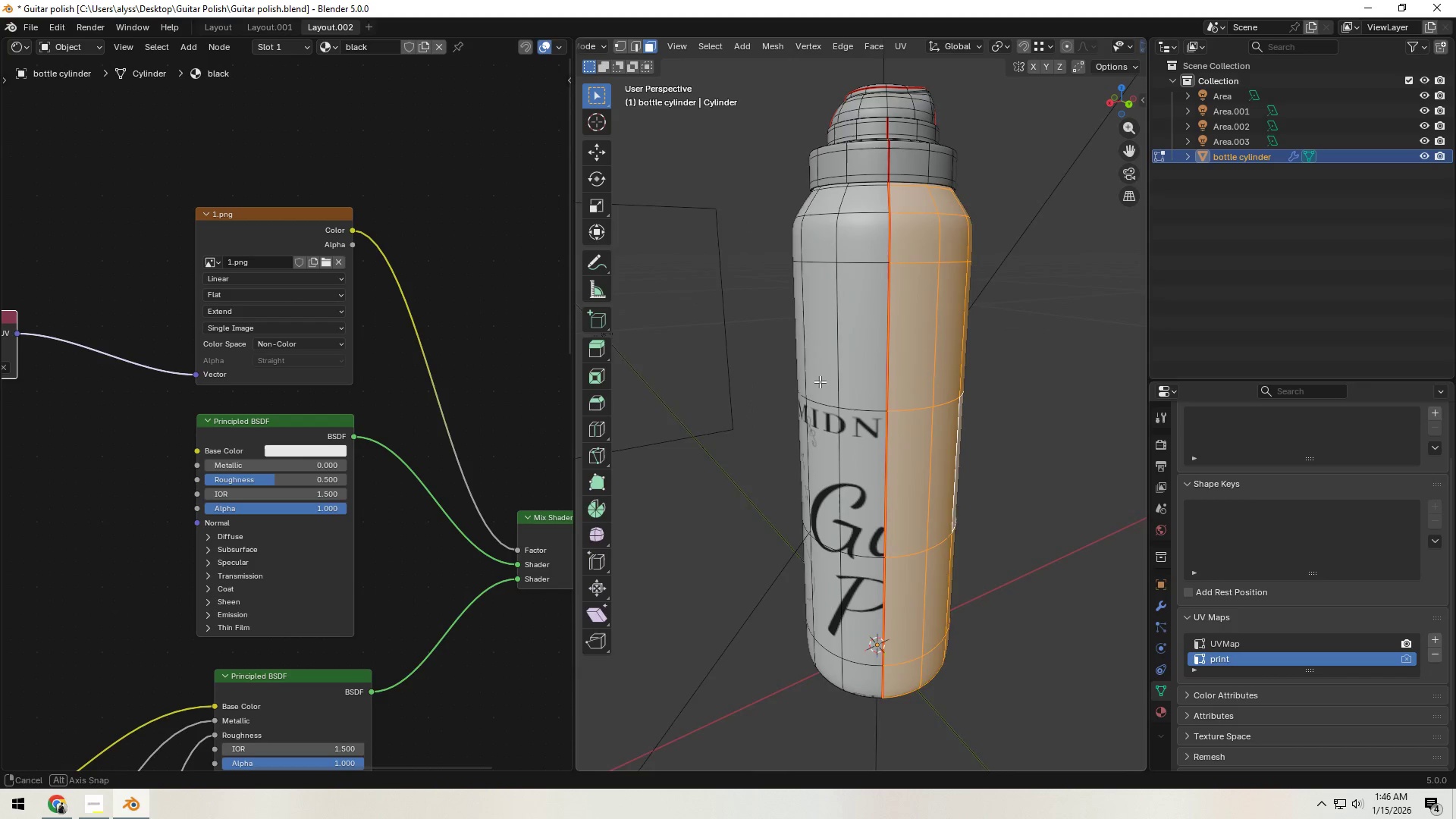 
left_click([1077, 392])
 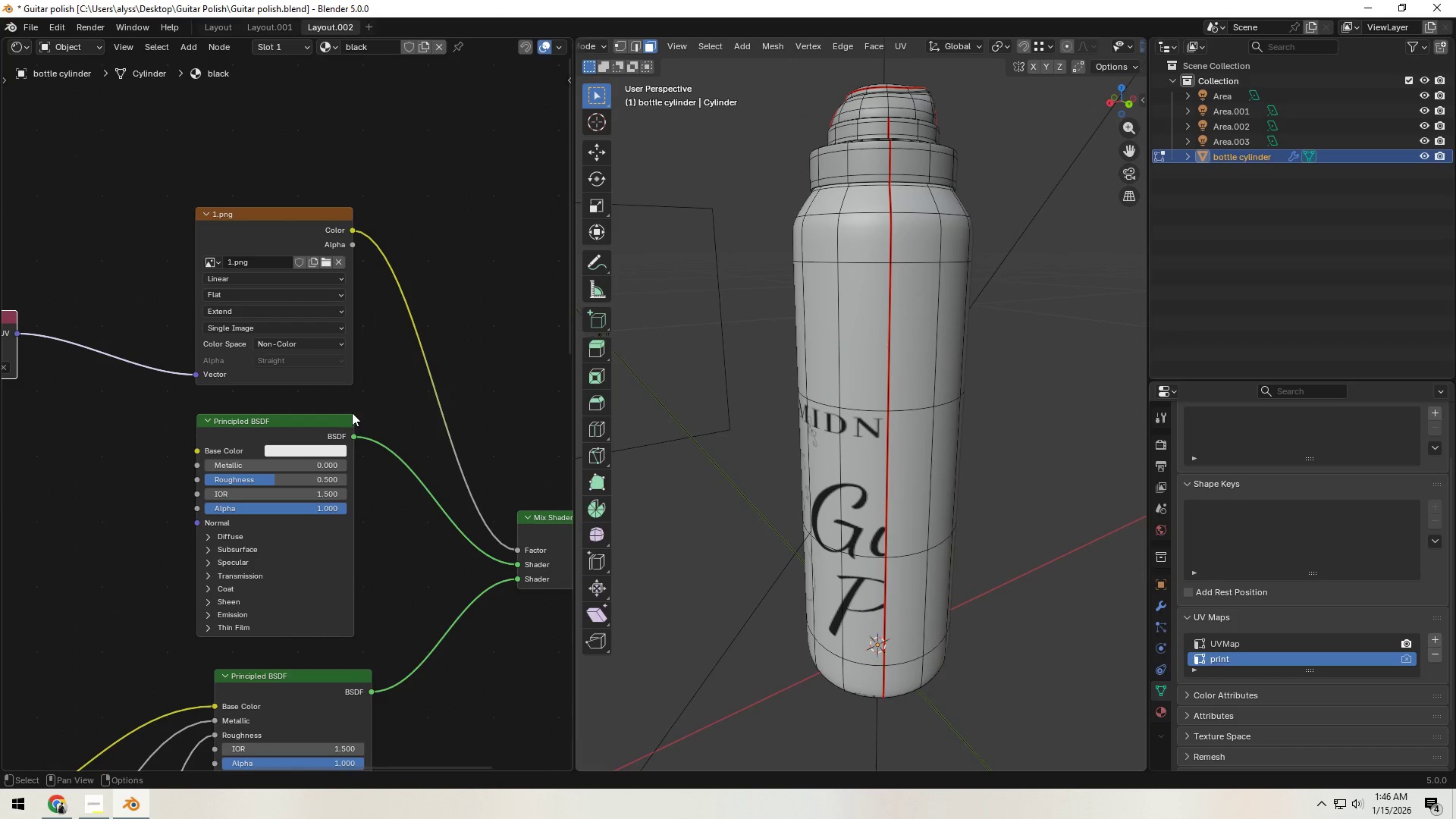 
scroll: coordinate [295, 413], scroll_direction: down, amount: 2.0
 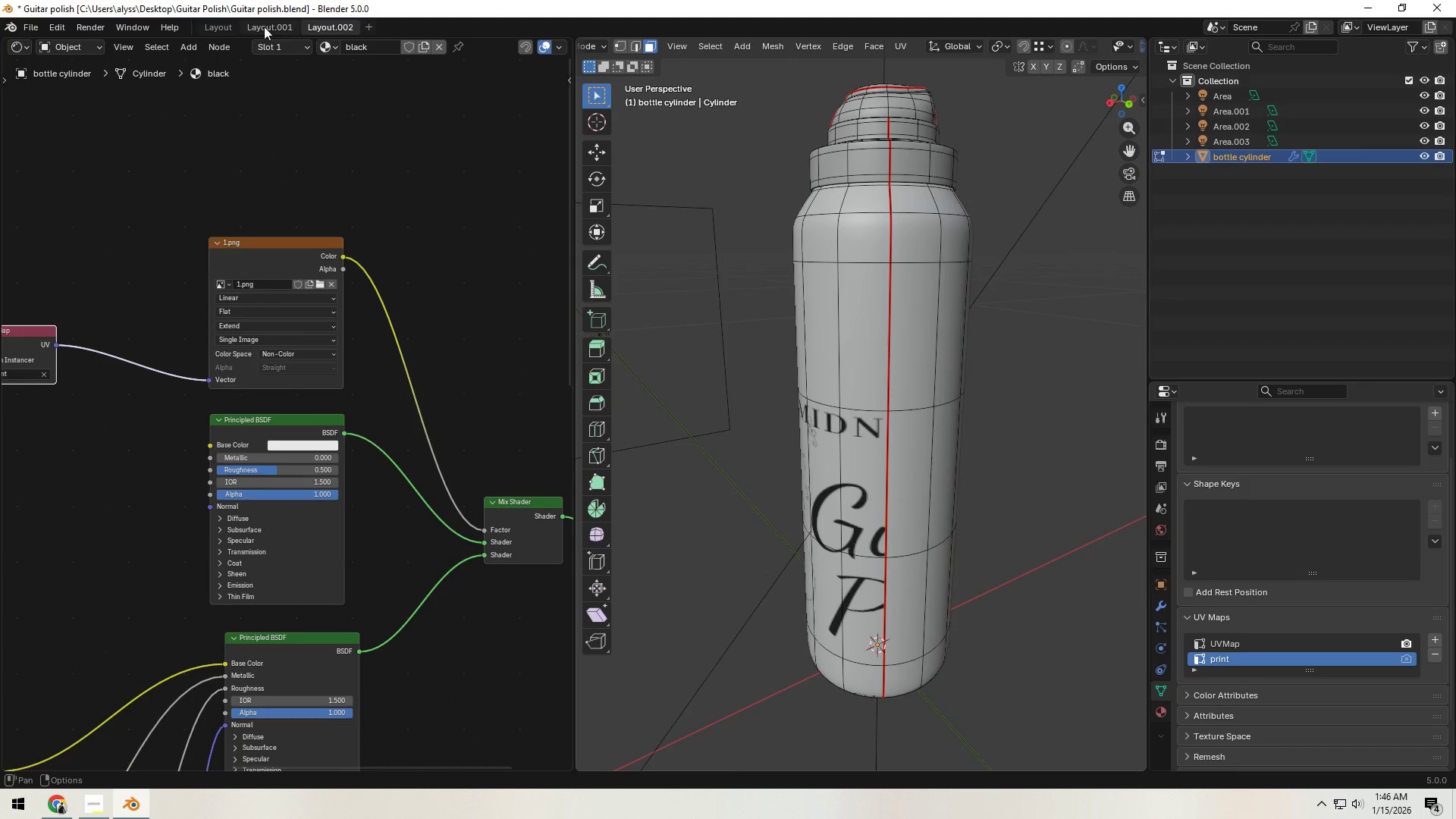 
left_click([264, 27])
 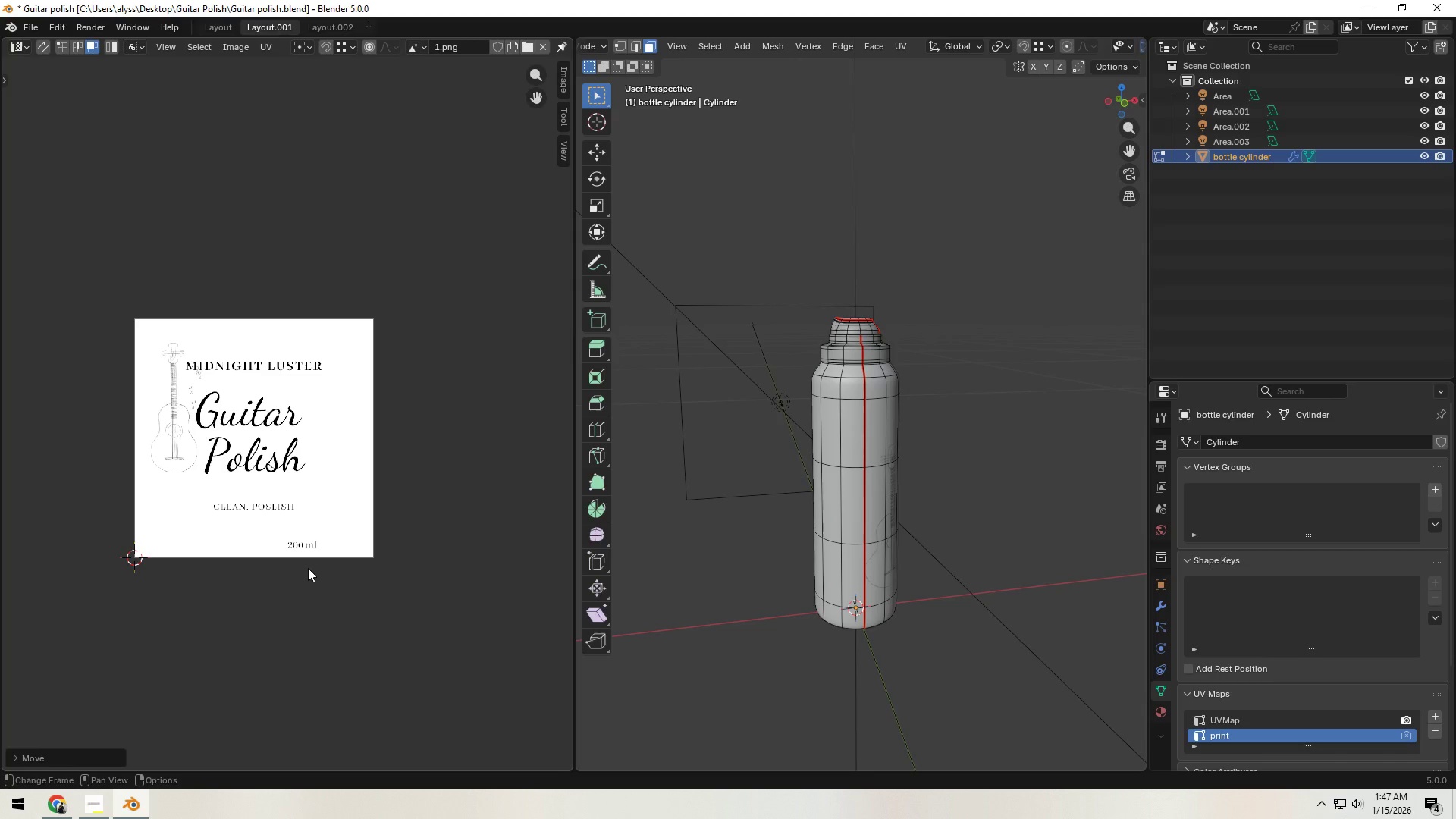 
wait(15.17)
 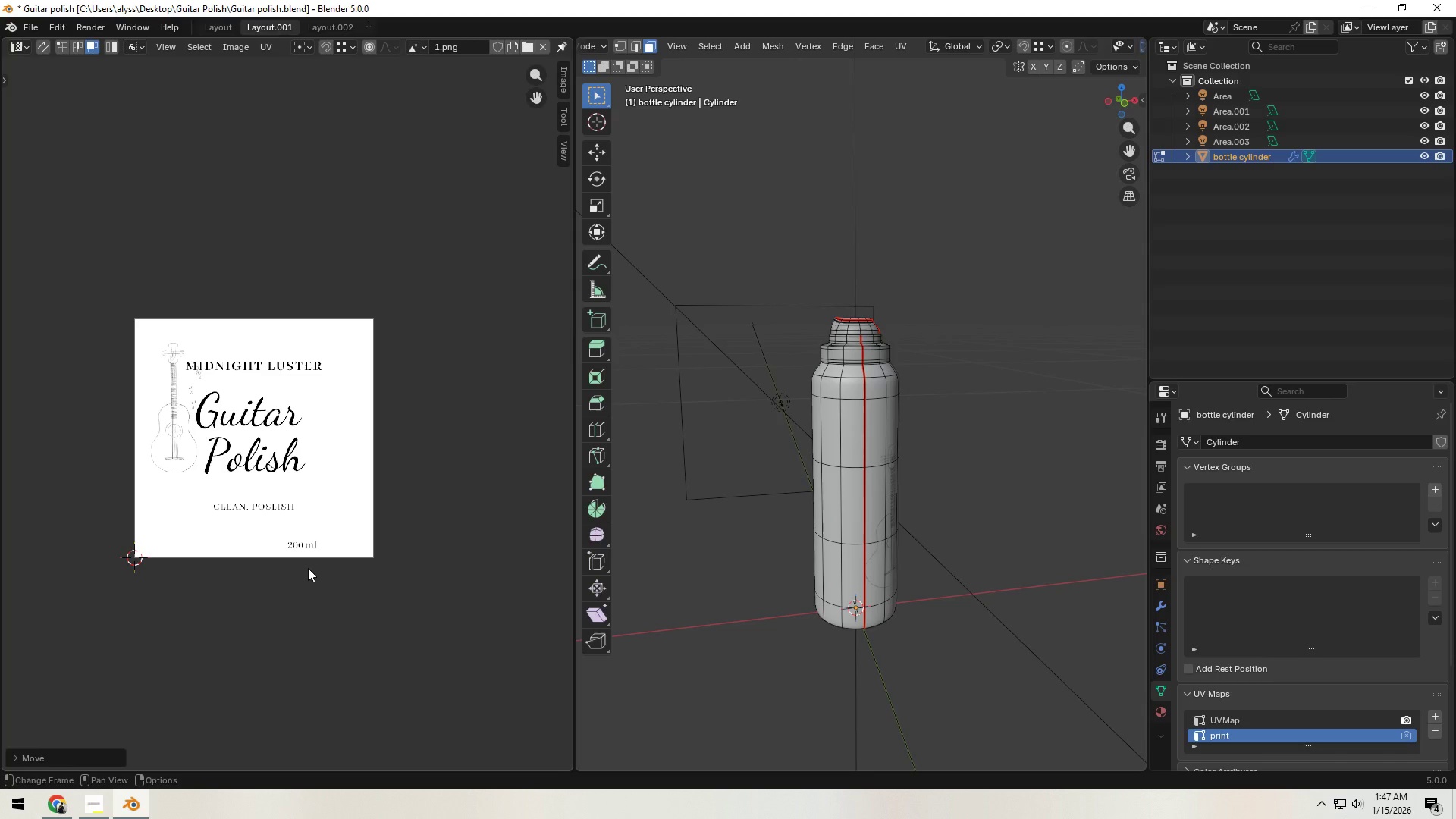 
left_click([845, 537])
 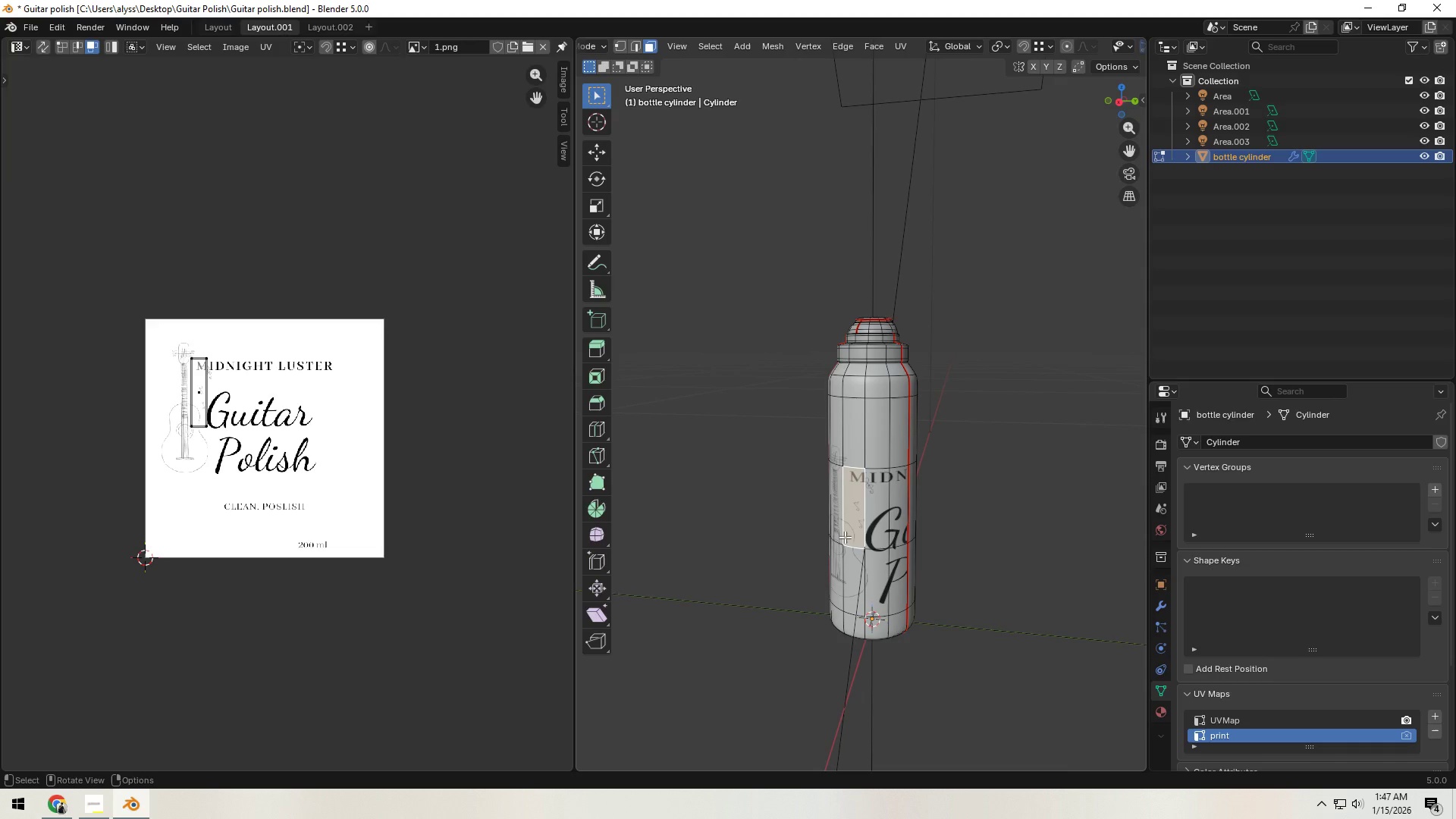 
key(L)
 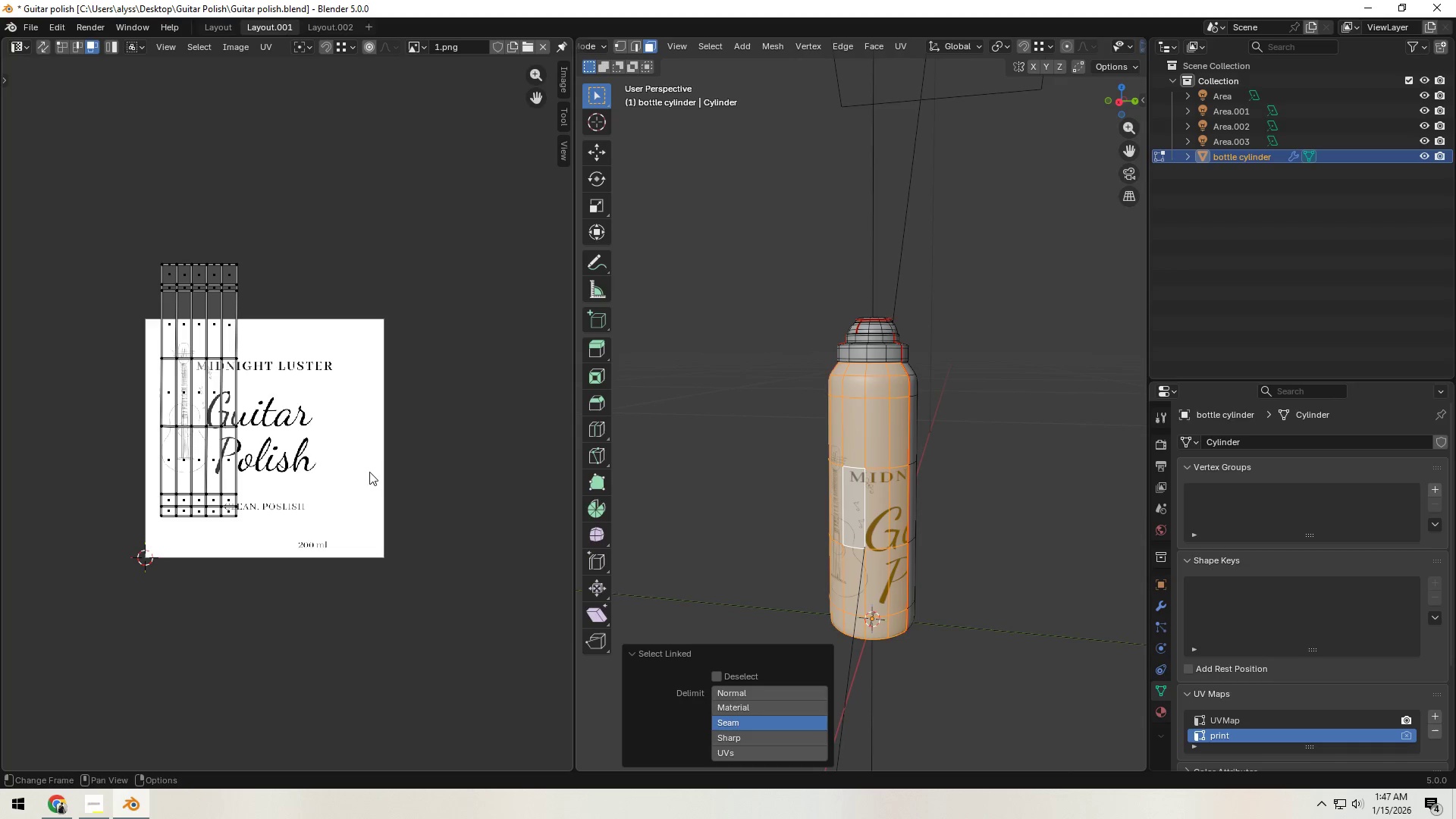 
type(as)
 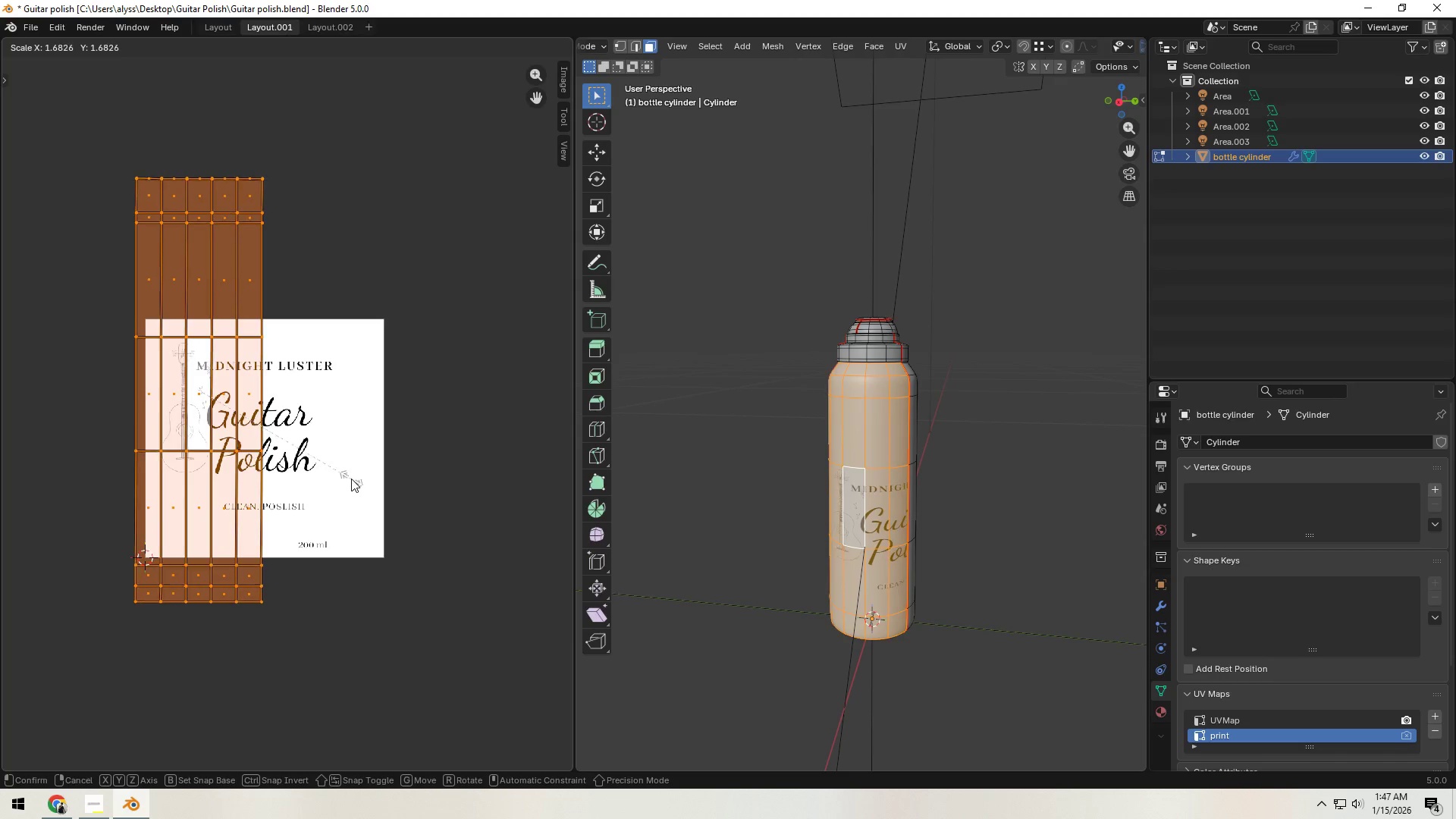 
left_click([351, 479])
 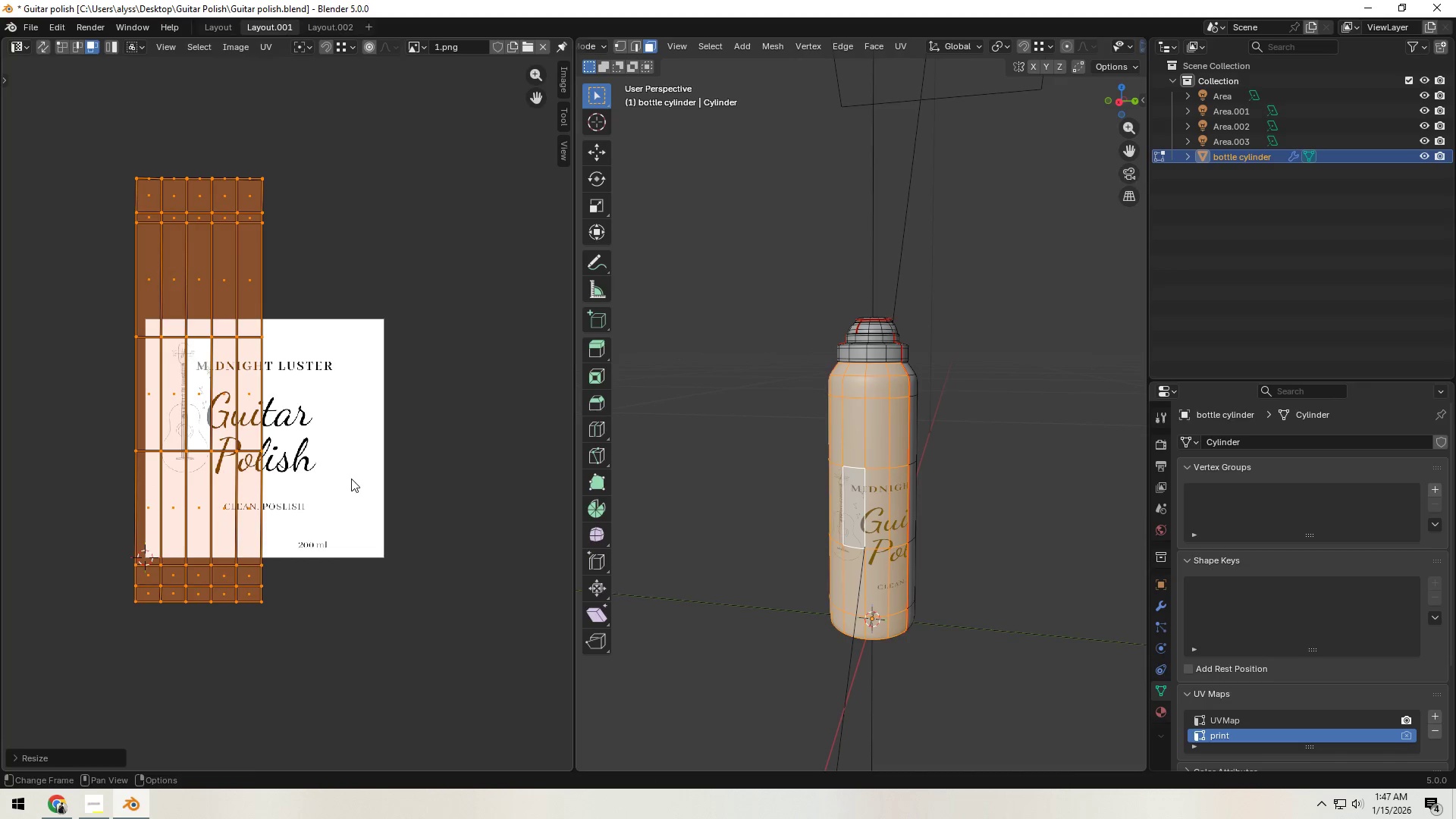 
key(G)
 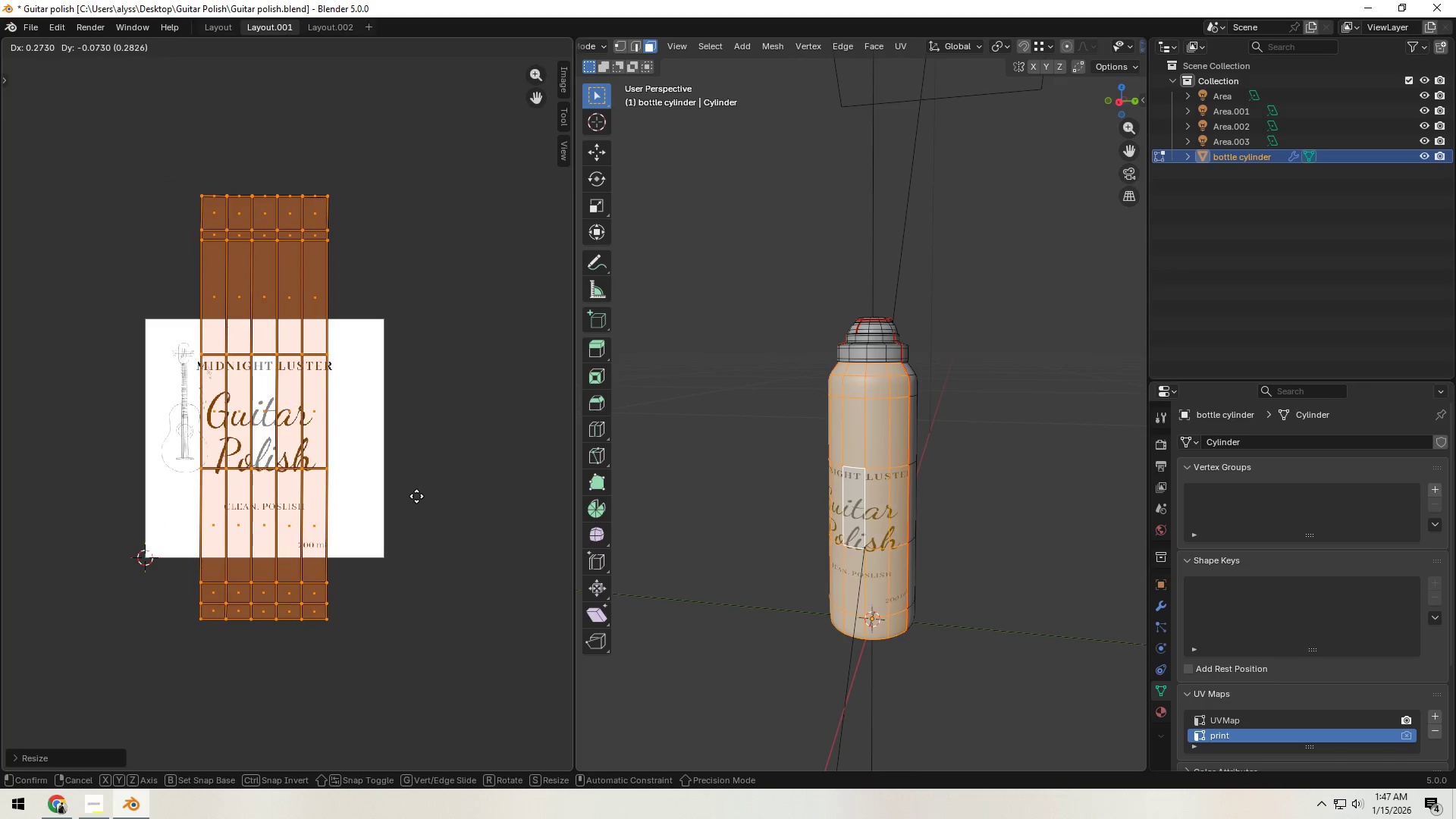 
left_click([416, 496])
 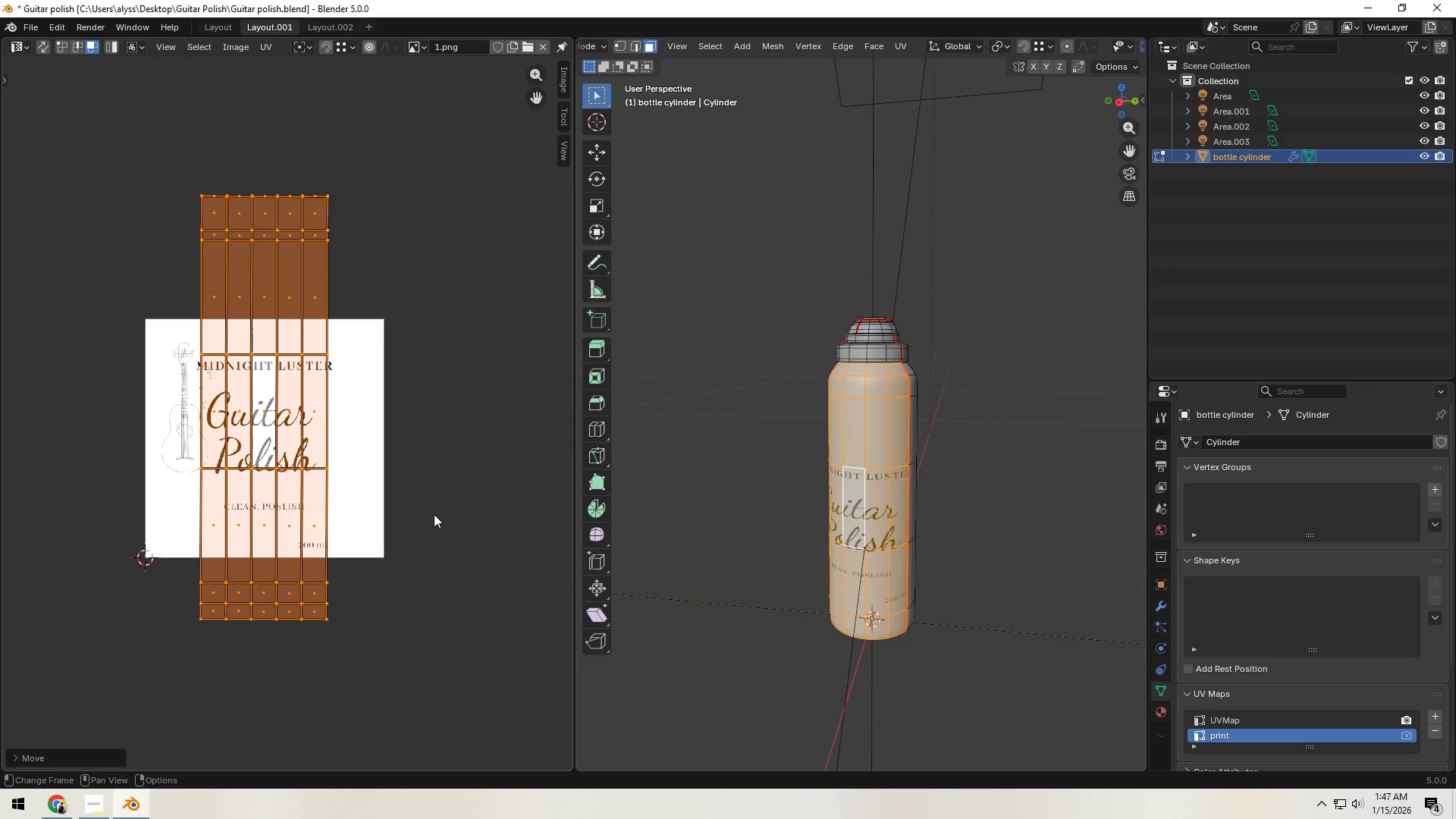 
type(gz)
 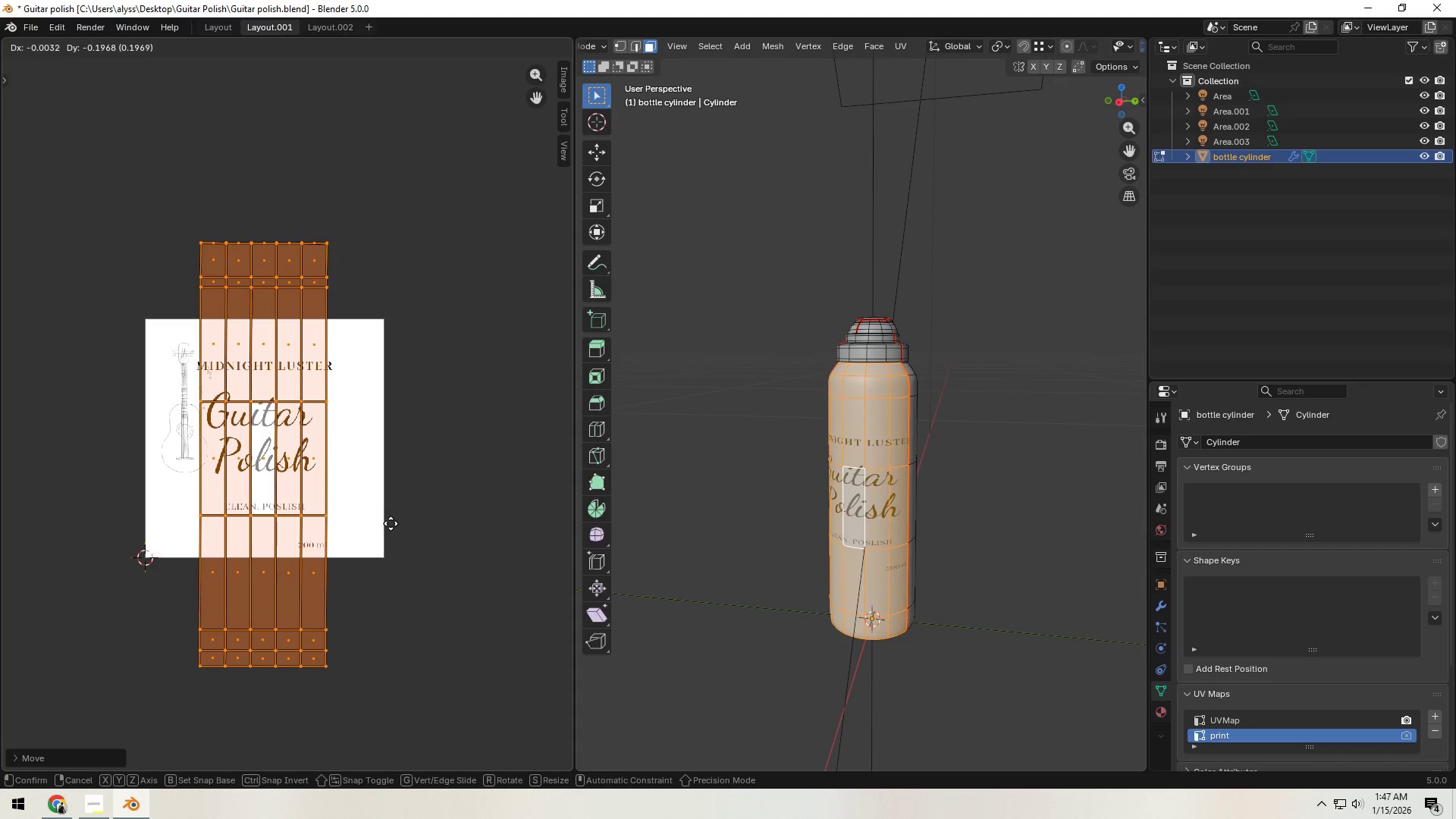 
left_click([387, 523])
 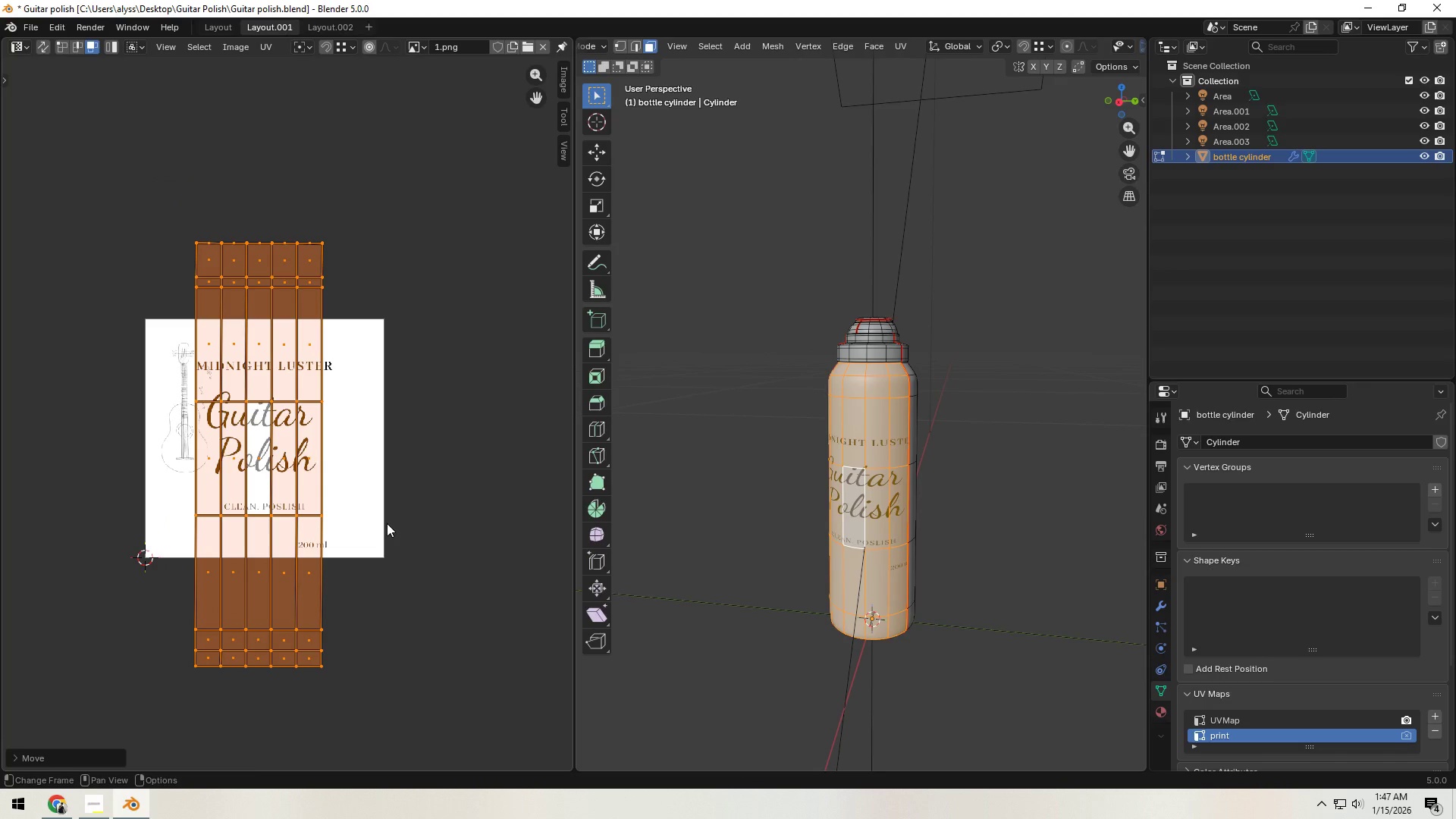 
key(S)
 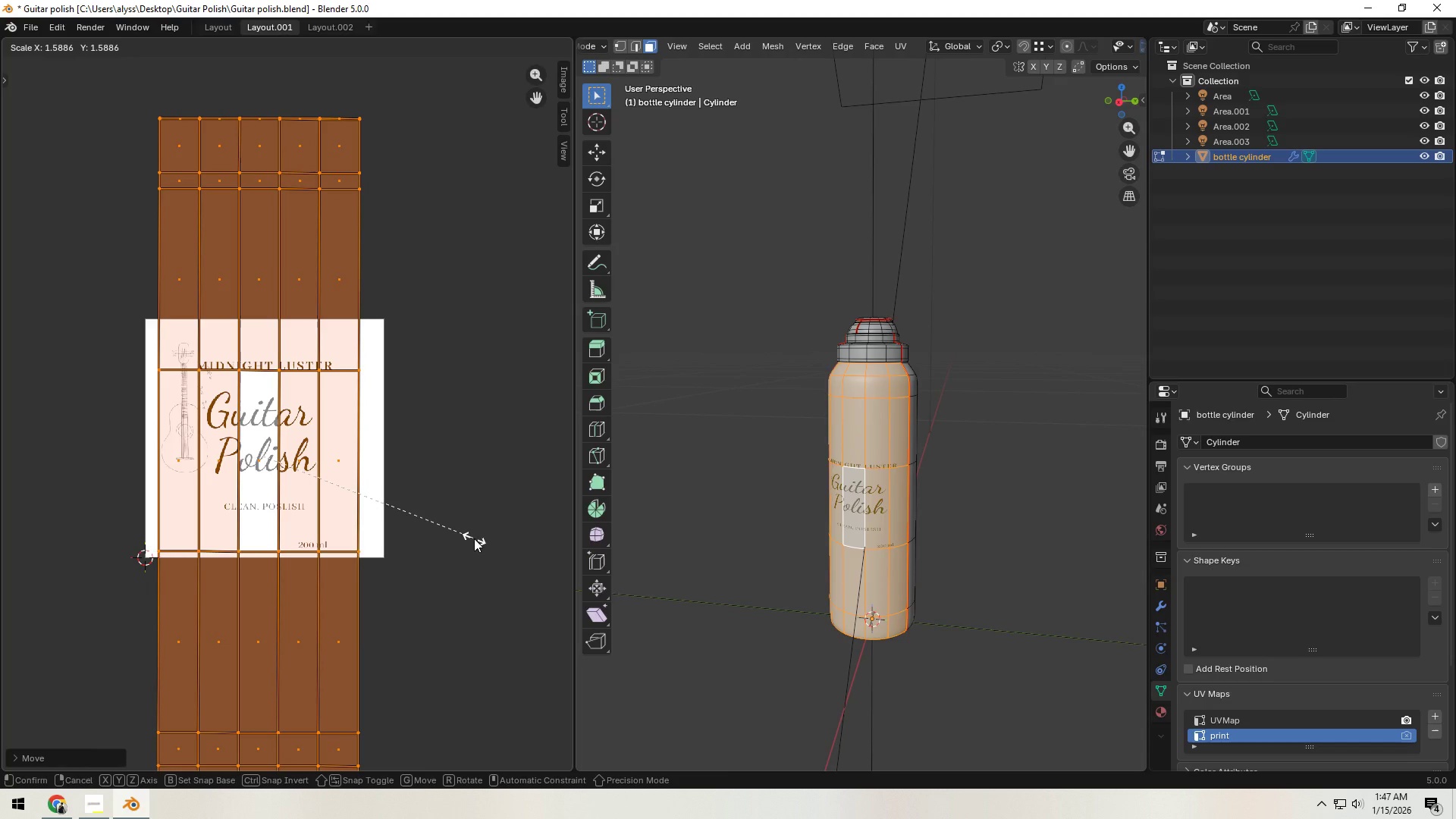 
left_click([471, 538])
 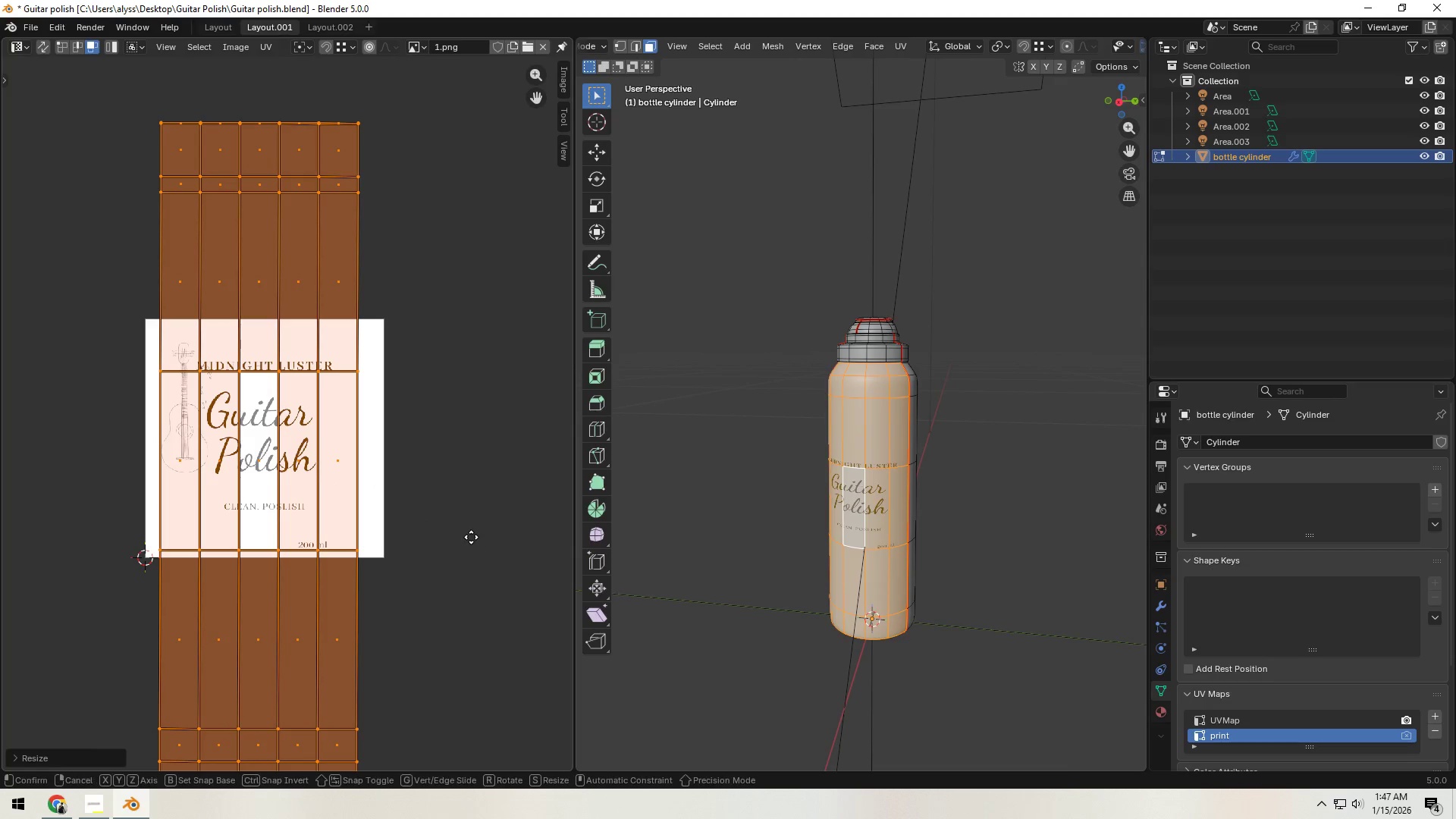 
key(G)
 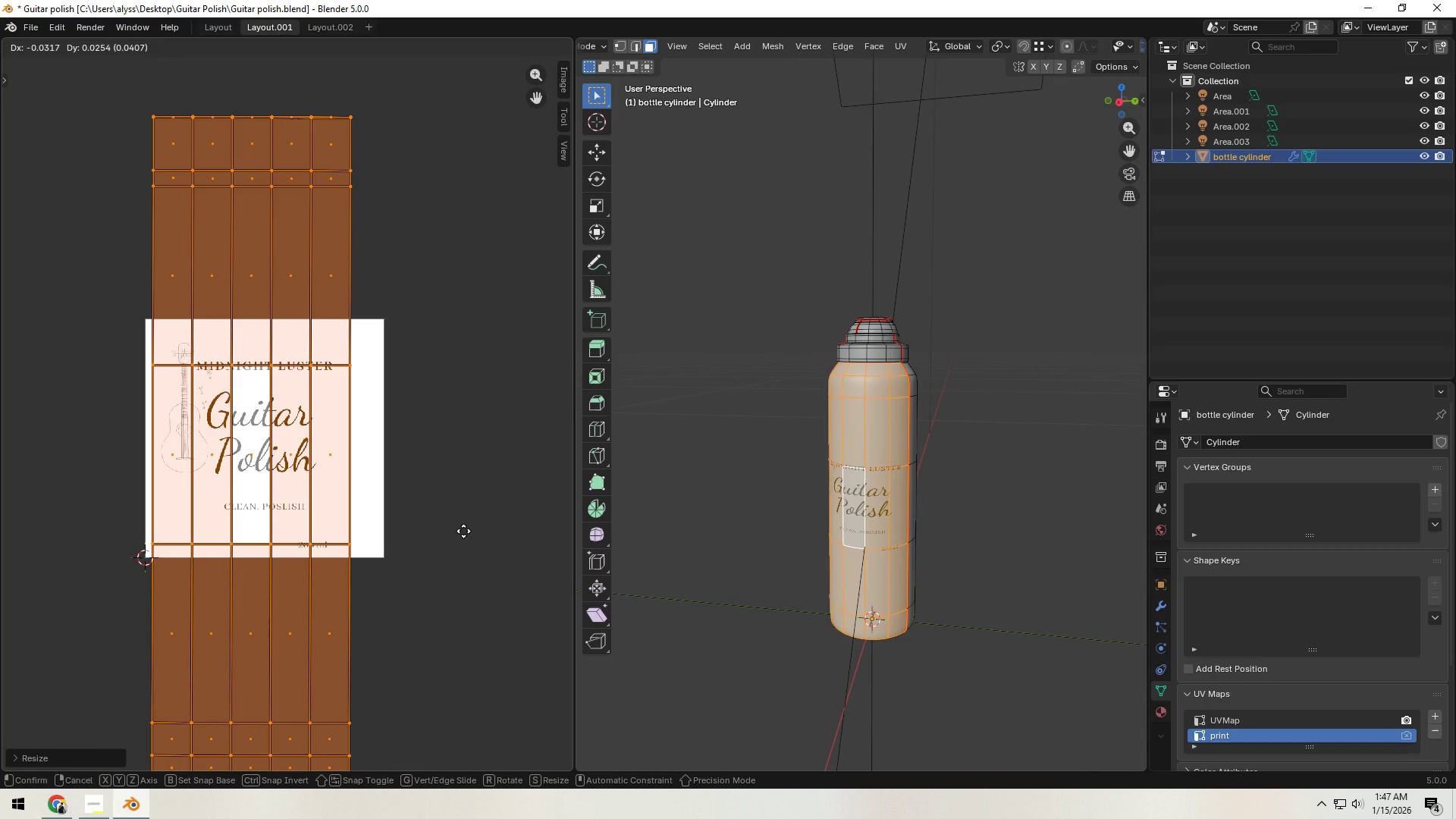 
wait(5.59)
 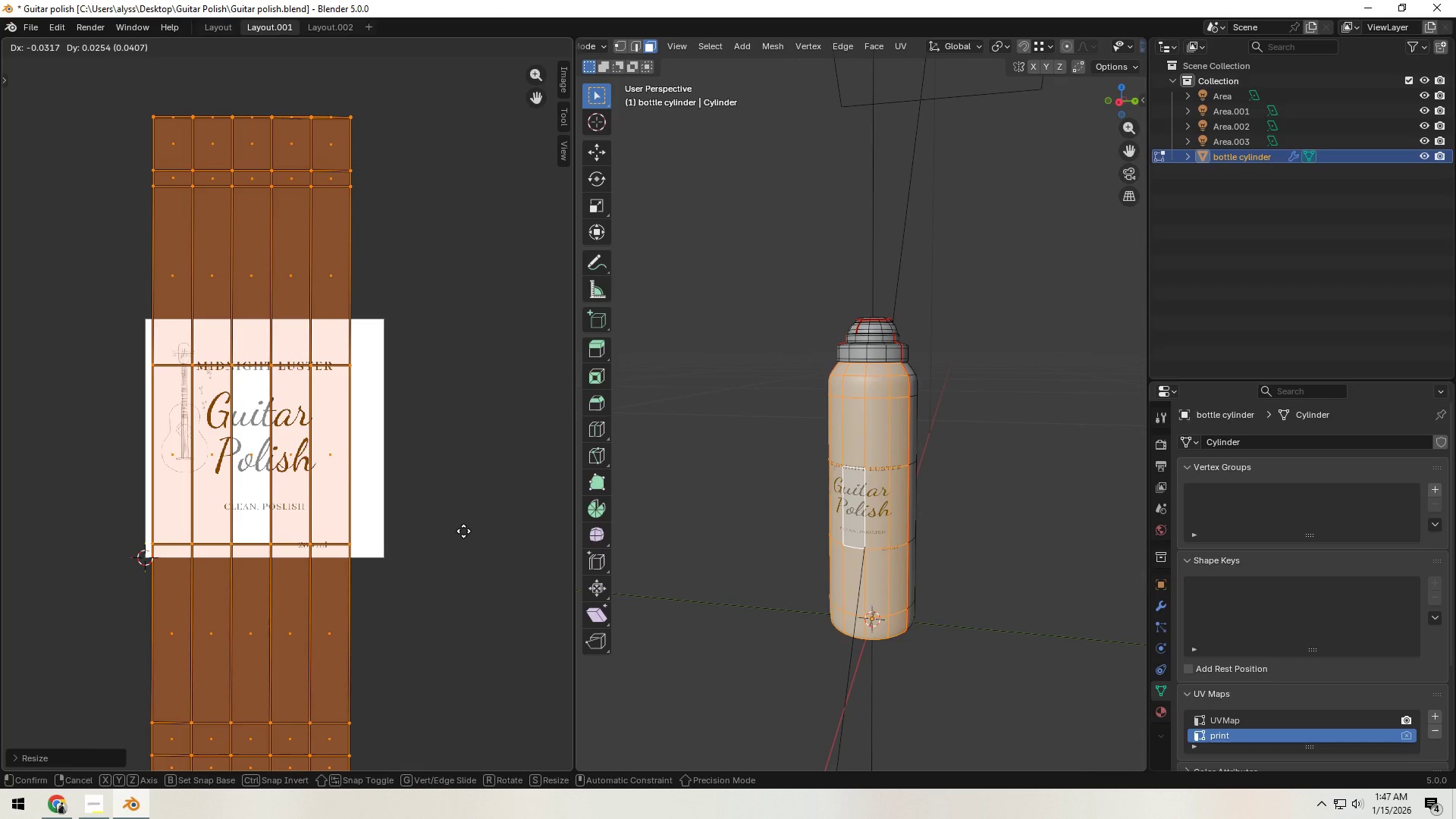 
left_click([463, 531])
 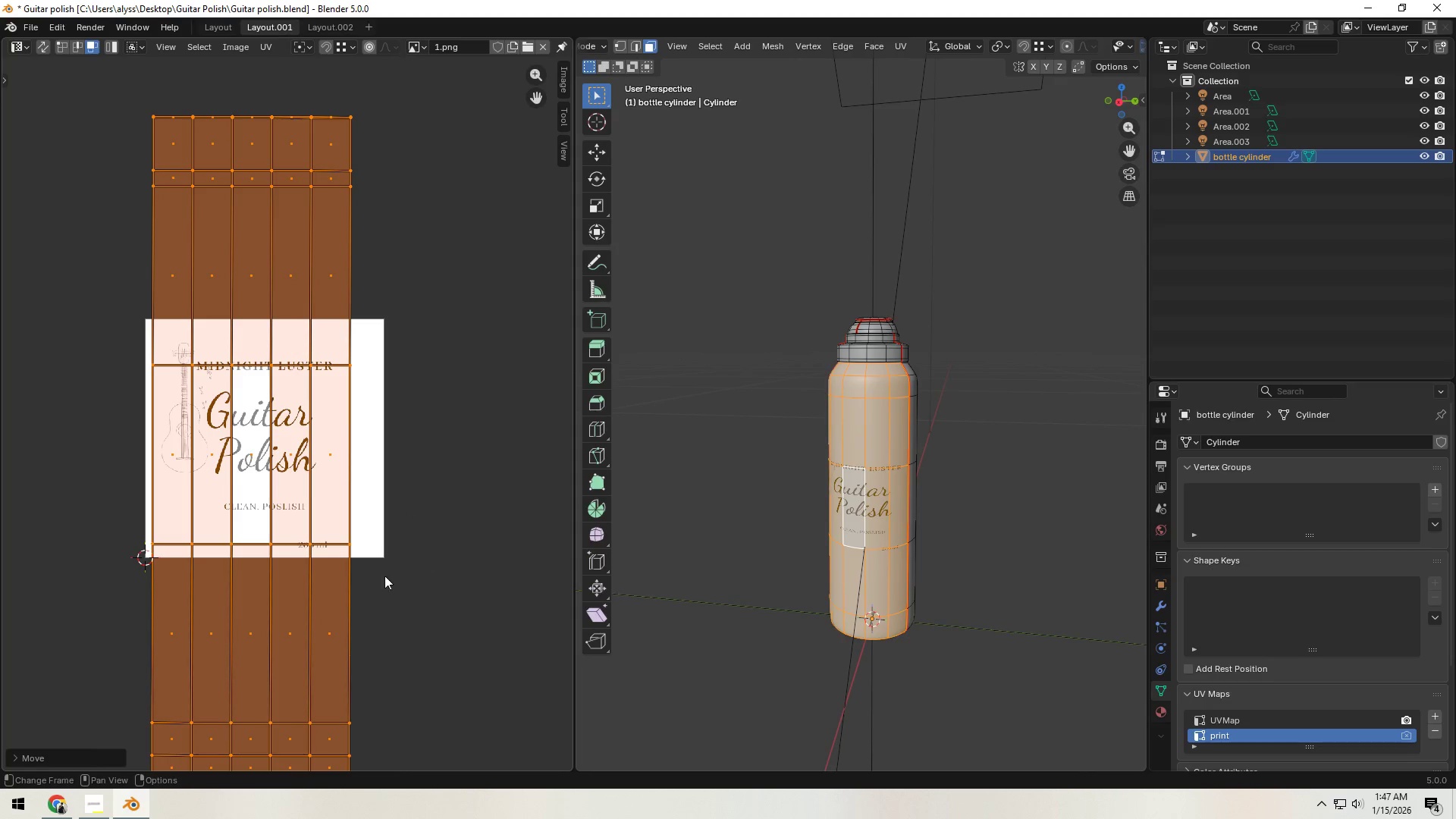 
hold_key(key=ShiftLeft, duration=0.52)
 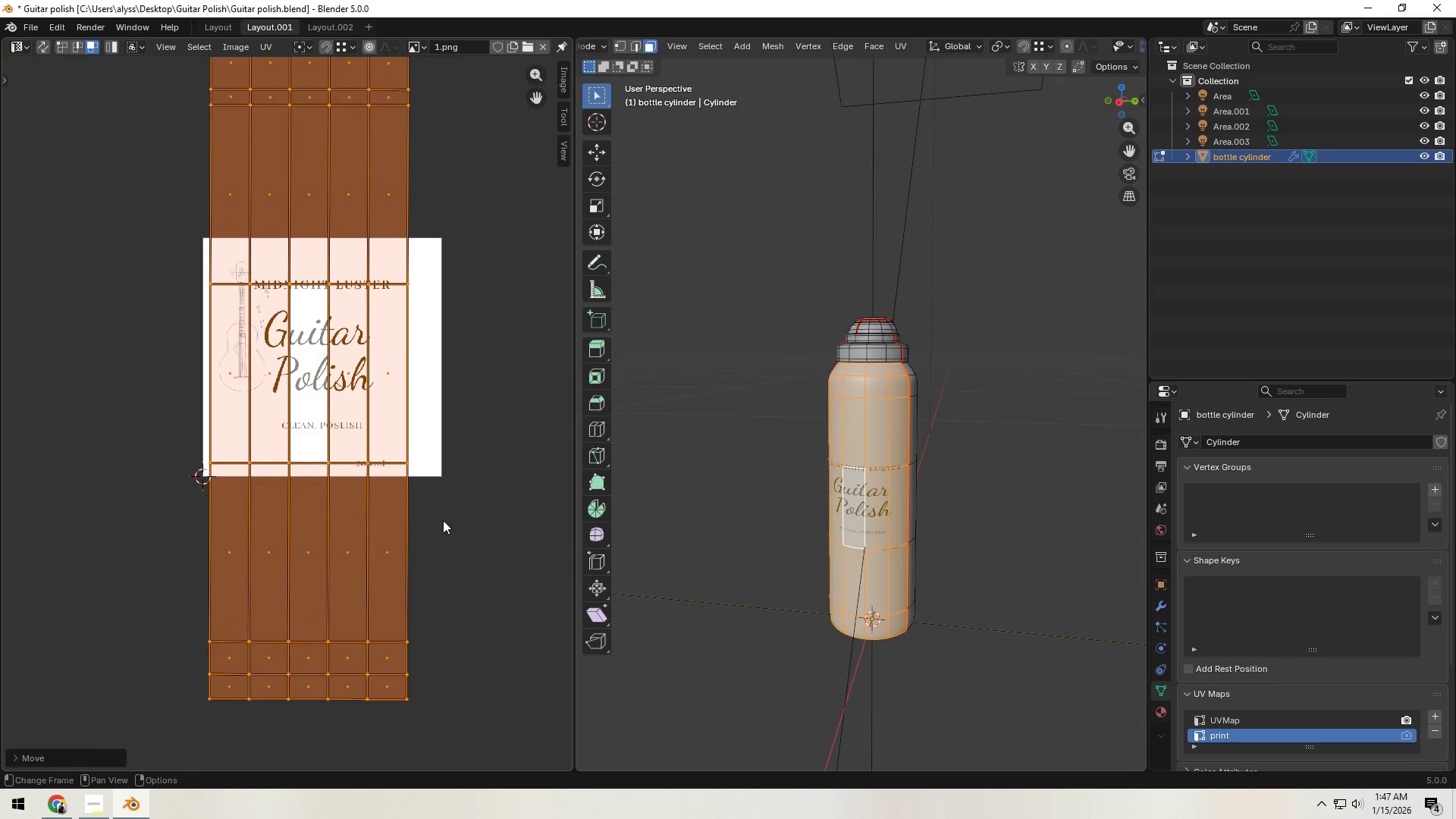 
scroll: coordinate [447, 536], scroll_direction: down, amount: 1.0
 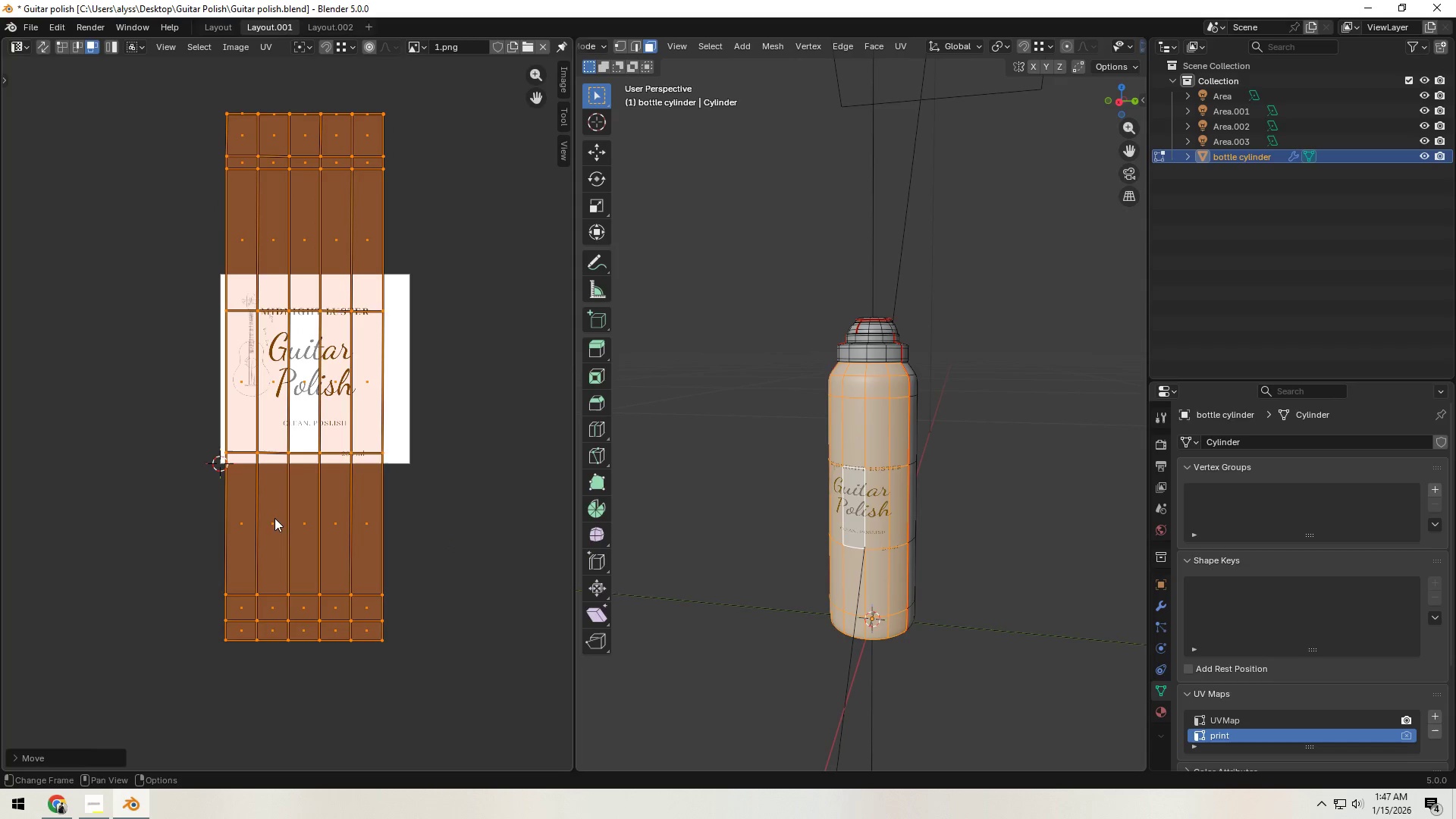 
left_click_drag(start_coordinate=[225, 500], to_coordinate=[426, 553])
 